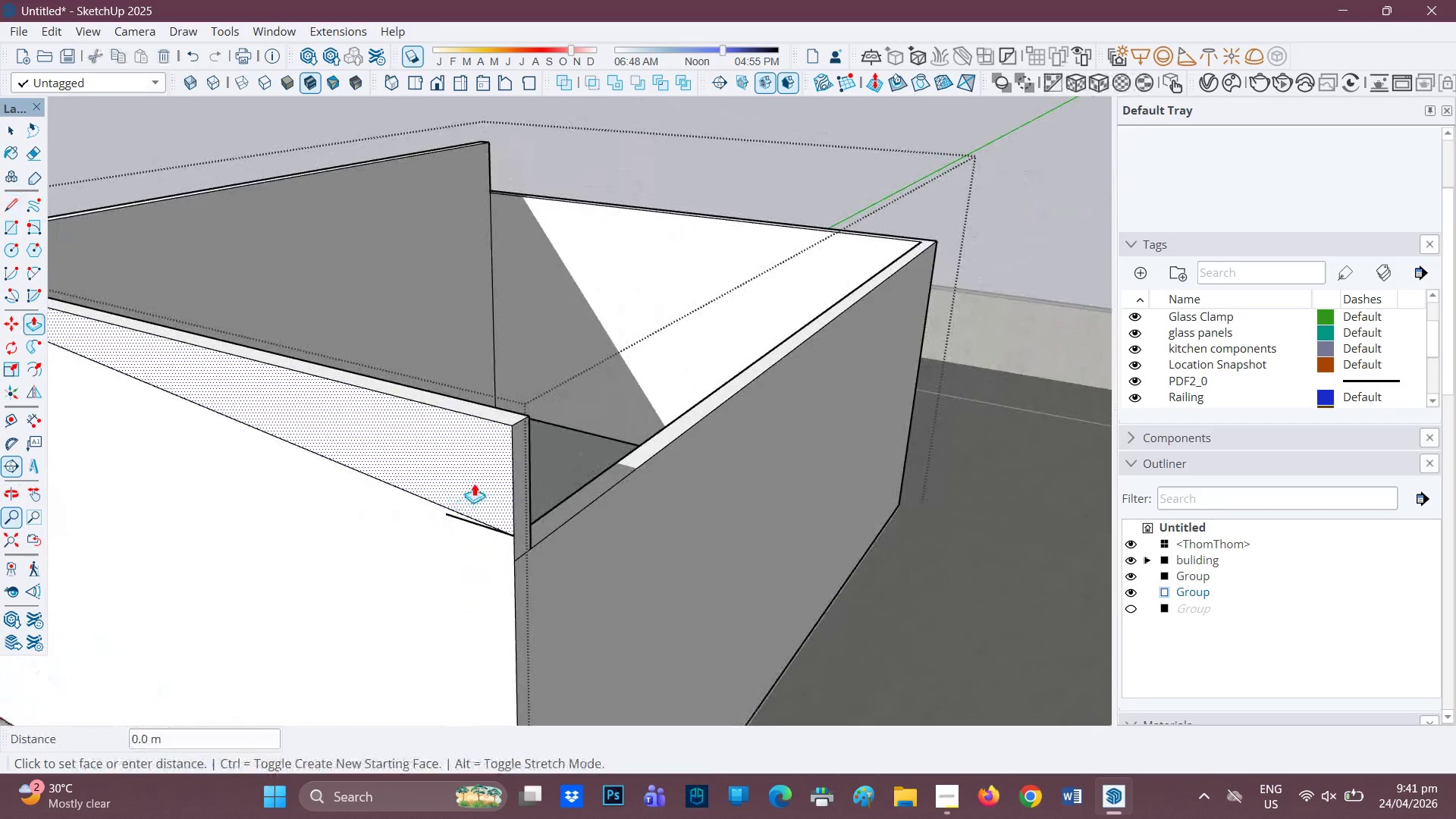 
left_click([474, 483])
 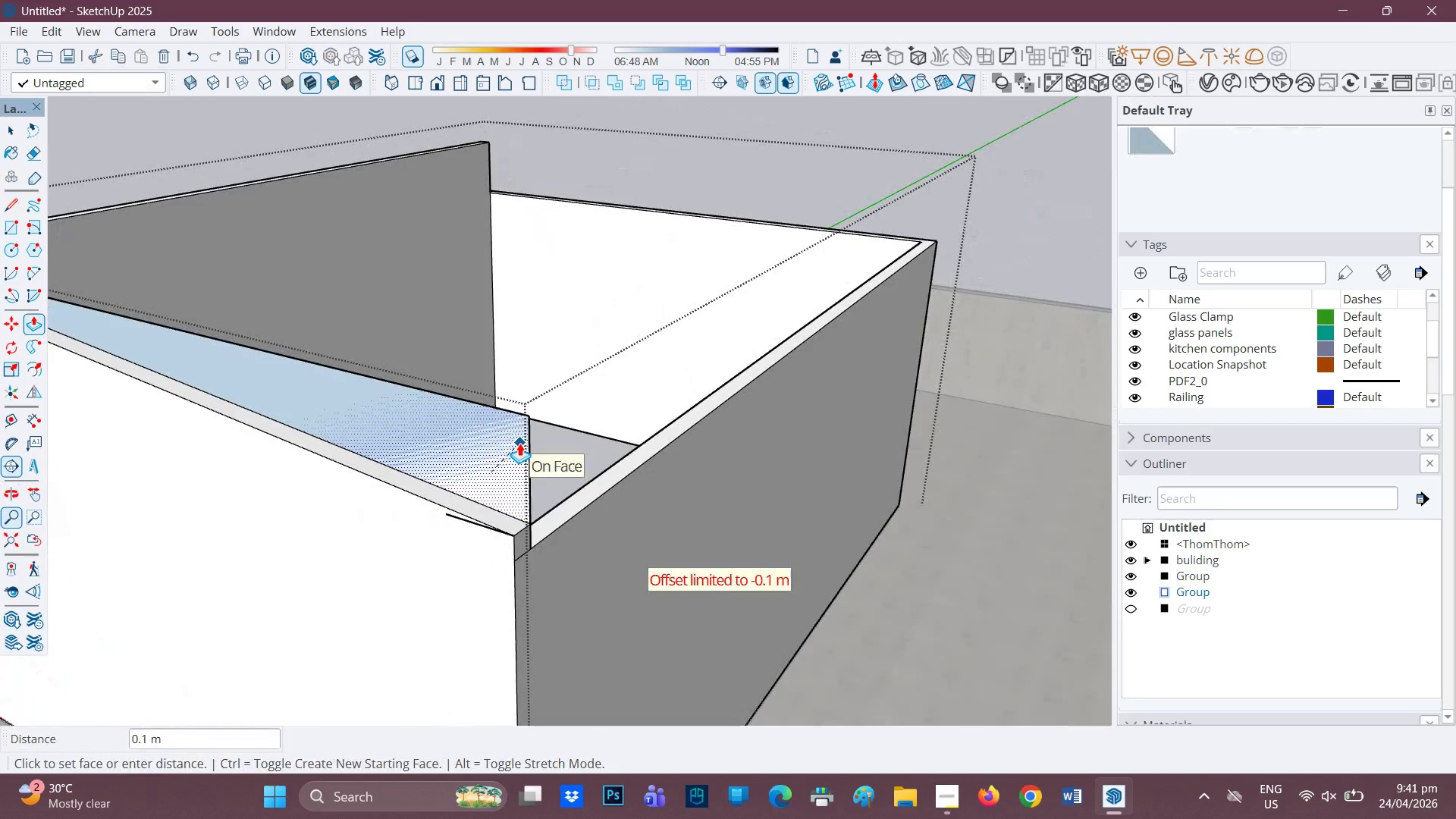 
left_click([528, 433])
 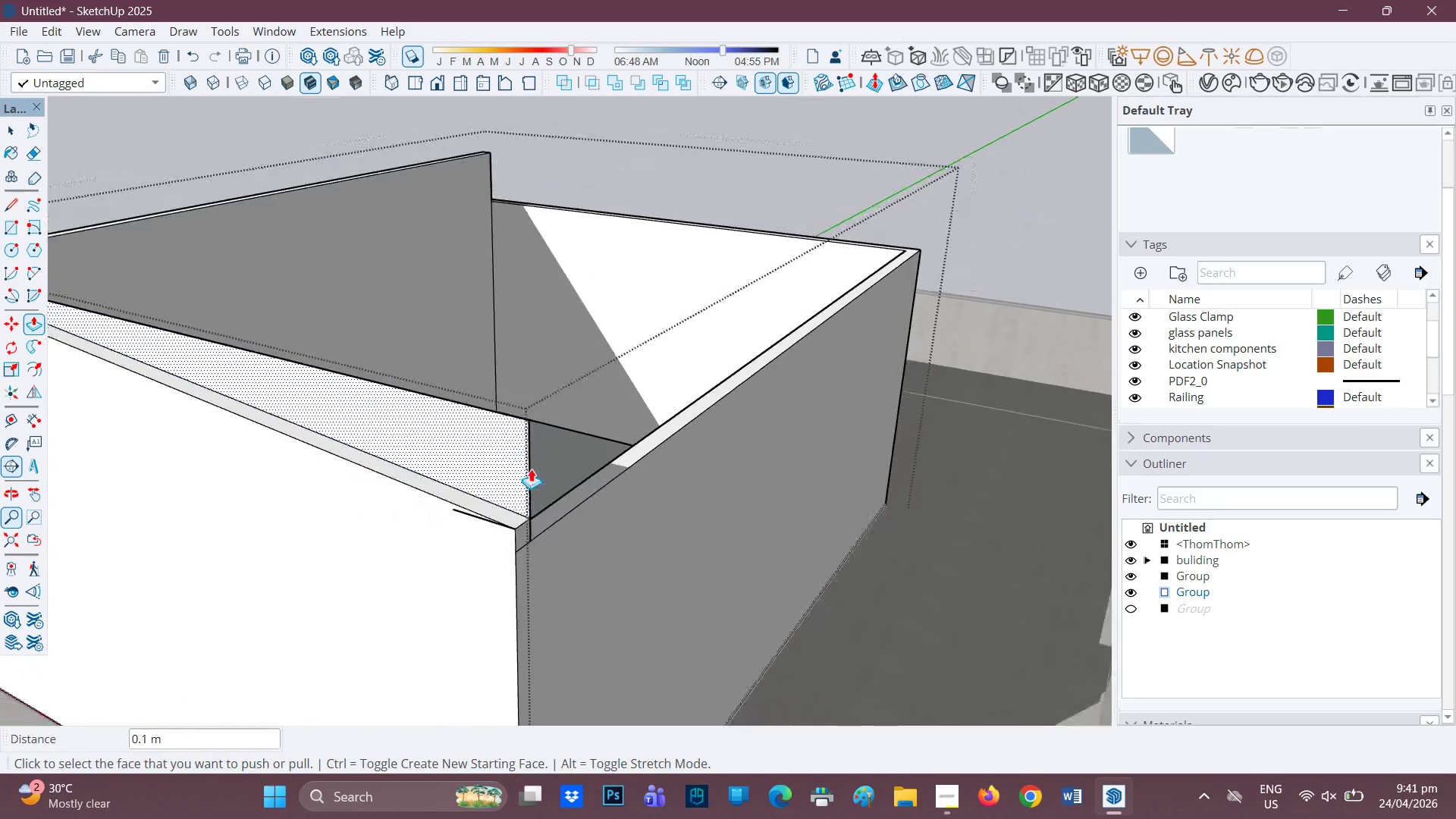 
scroll: coordinate [535, 475], scroll_direction: down, amount: 3.0
 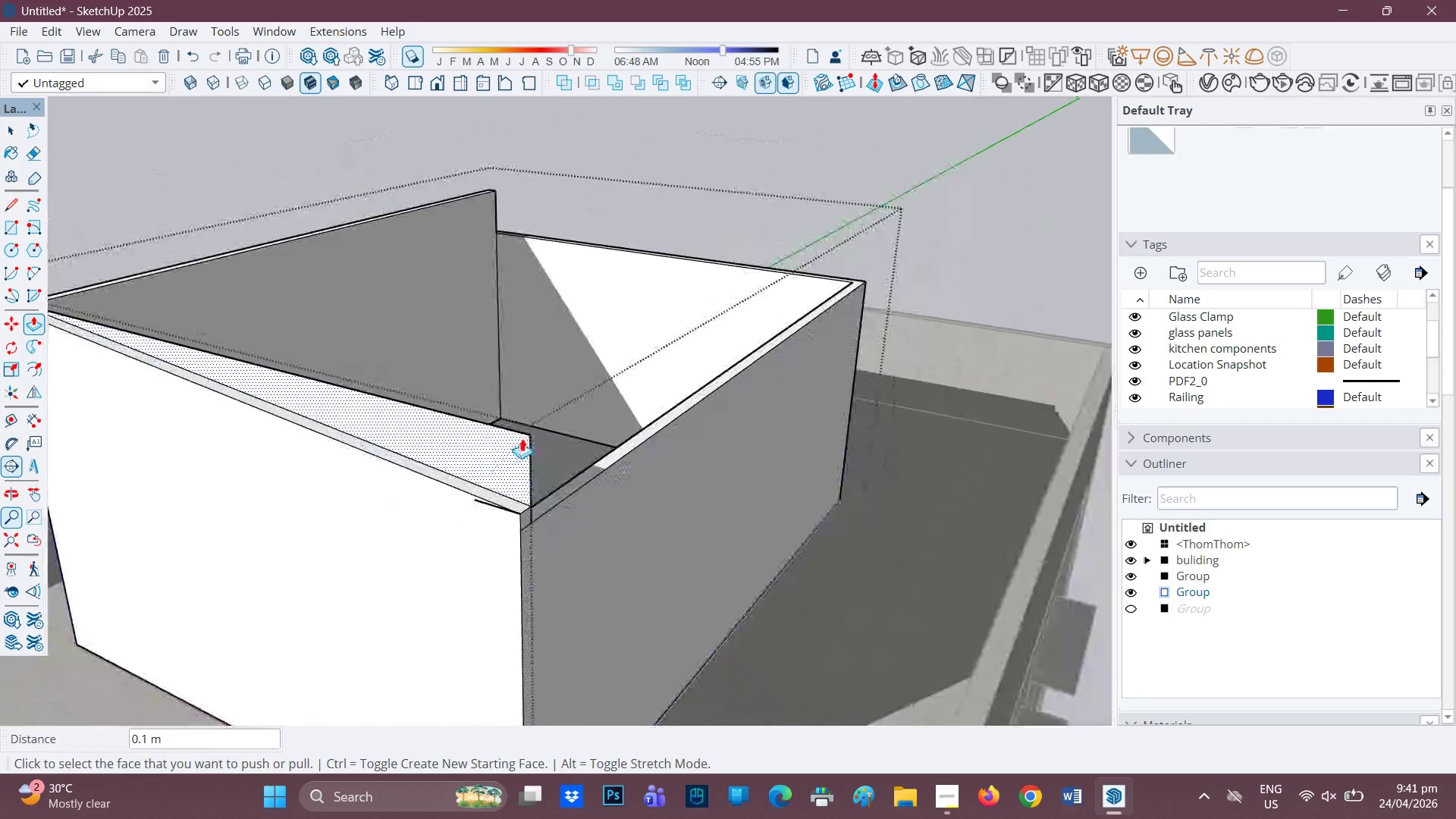 
key(E)
 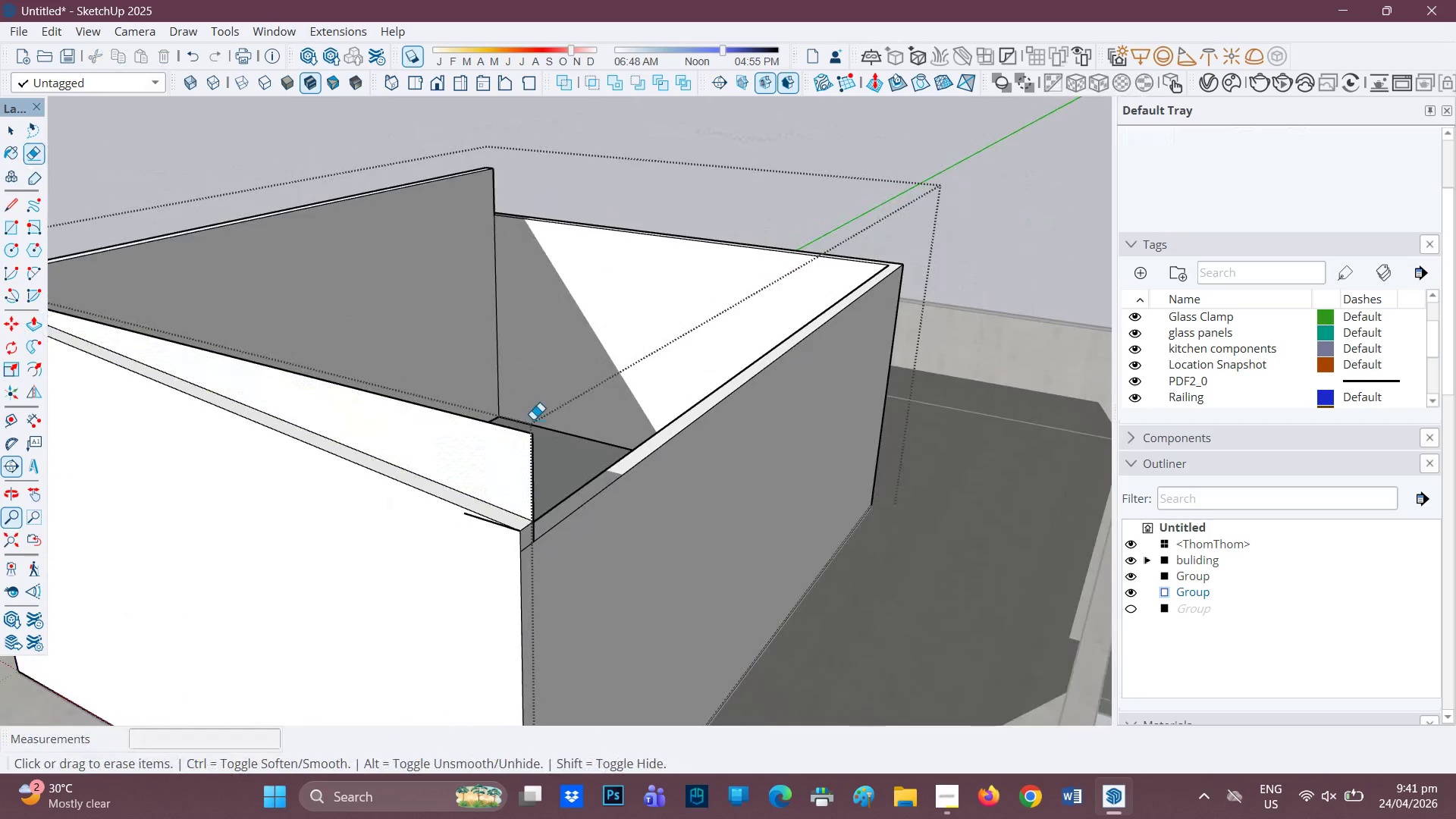 
scroll: coordinate [519, 441], scroll_direction: up, amount: 2.0
 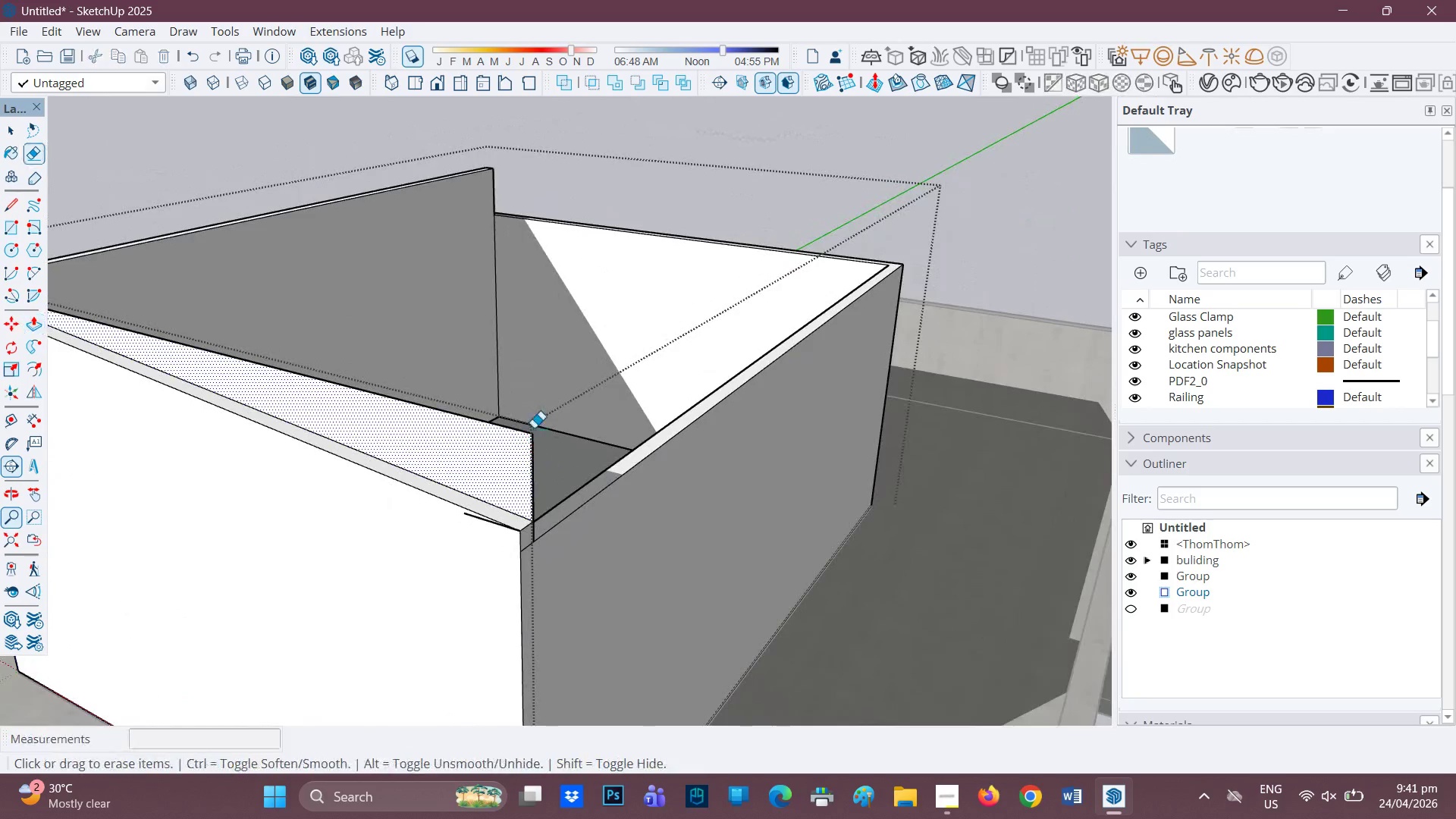 
left_click_drag(start_coordinate=[532, 420], to_coordinate=[522, 442])
 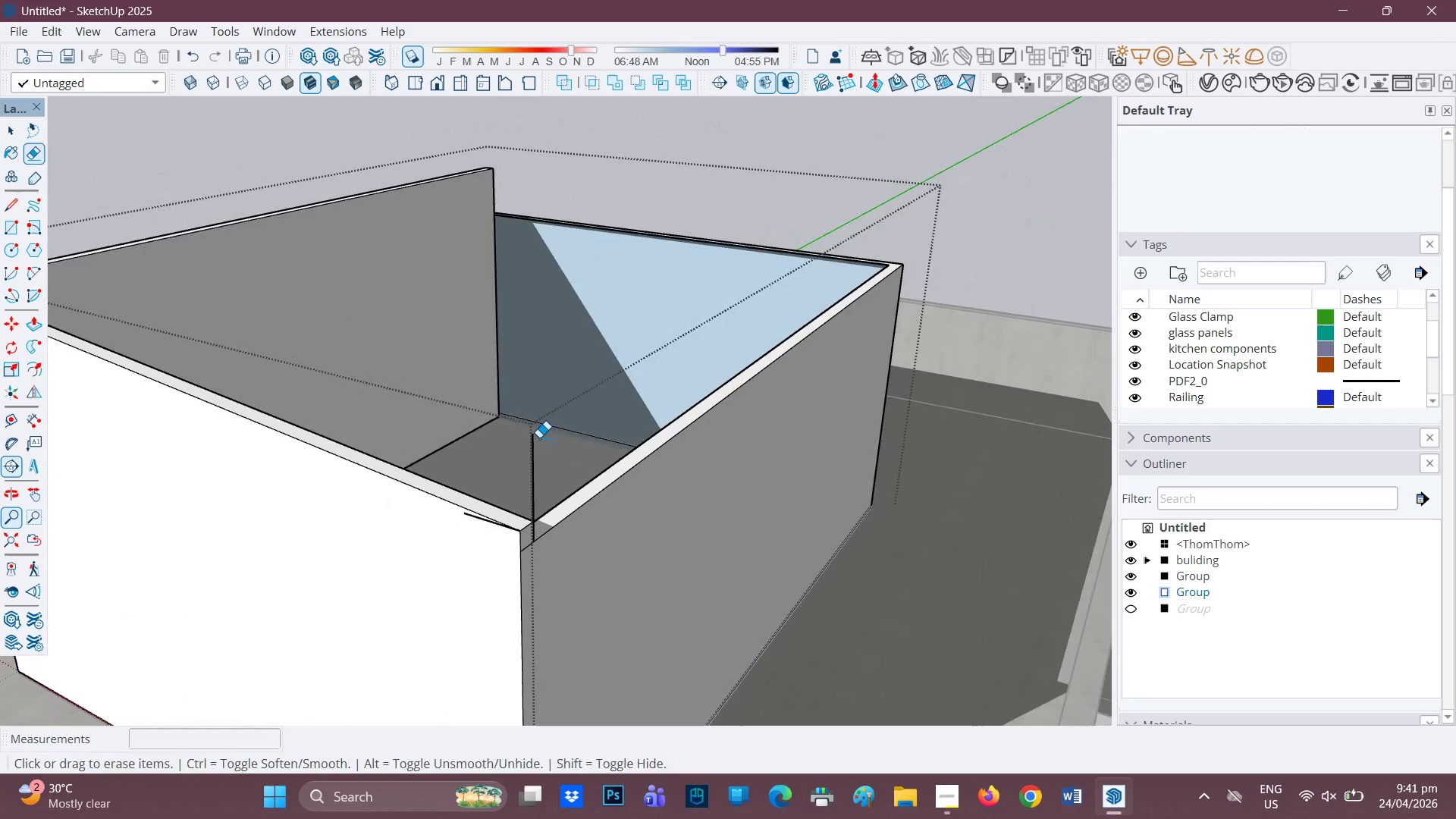 
key(Control+Z)
 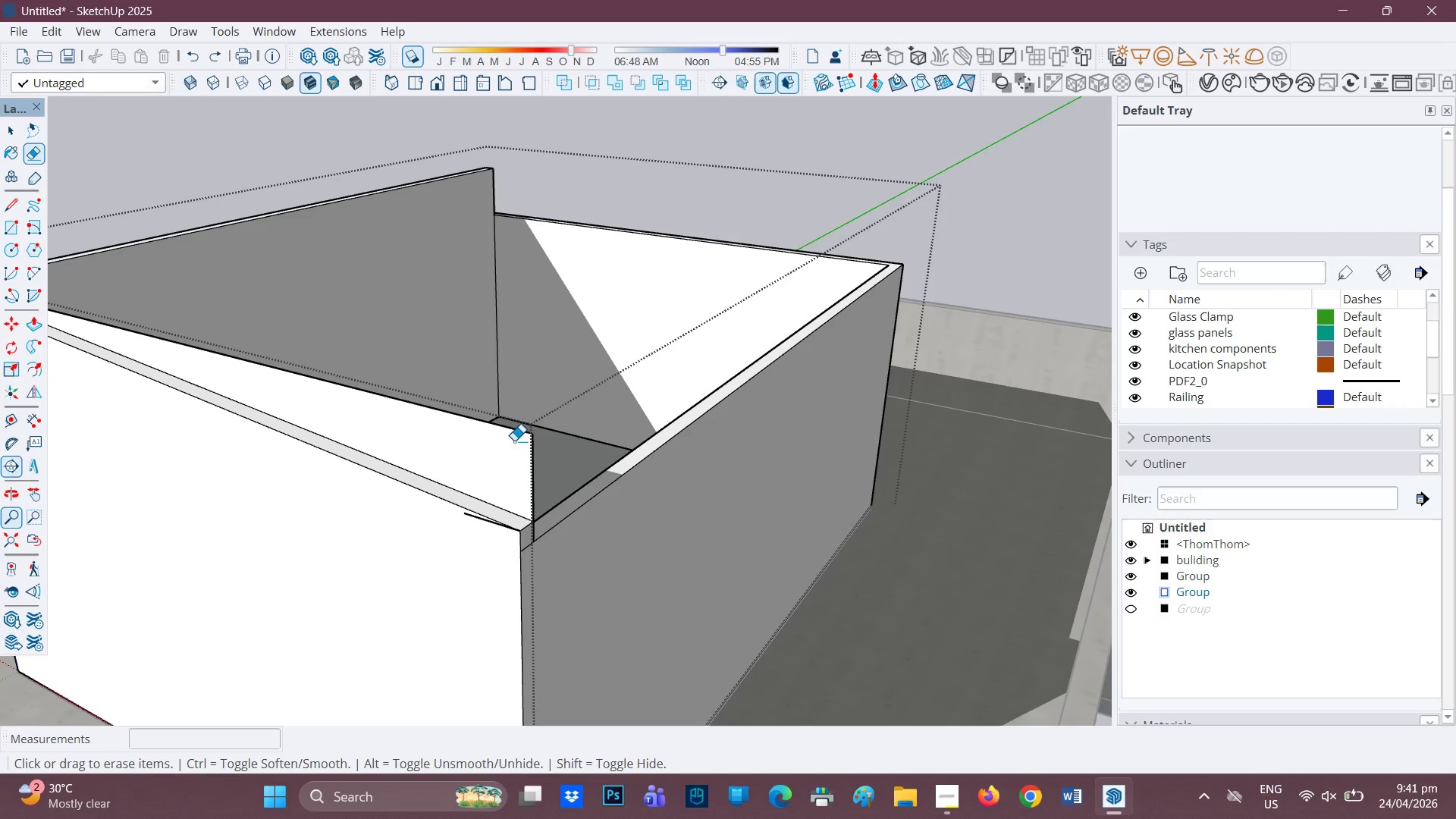 
left_click_drag(start_coordinate=[523, 434], to_coordinate=[536, 447])
 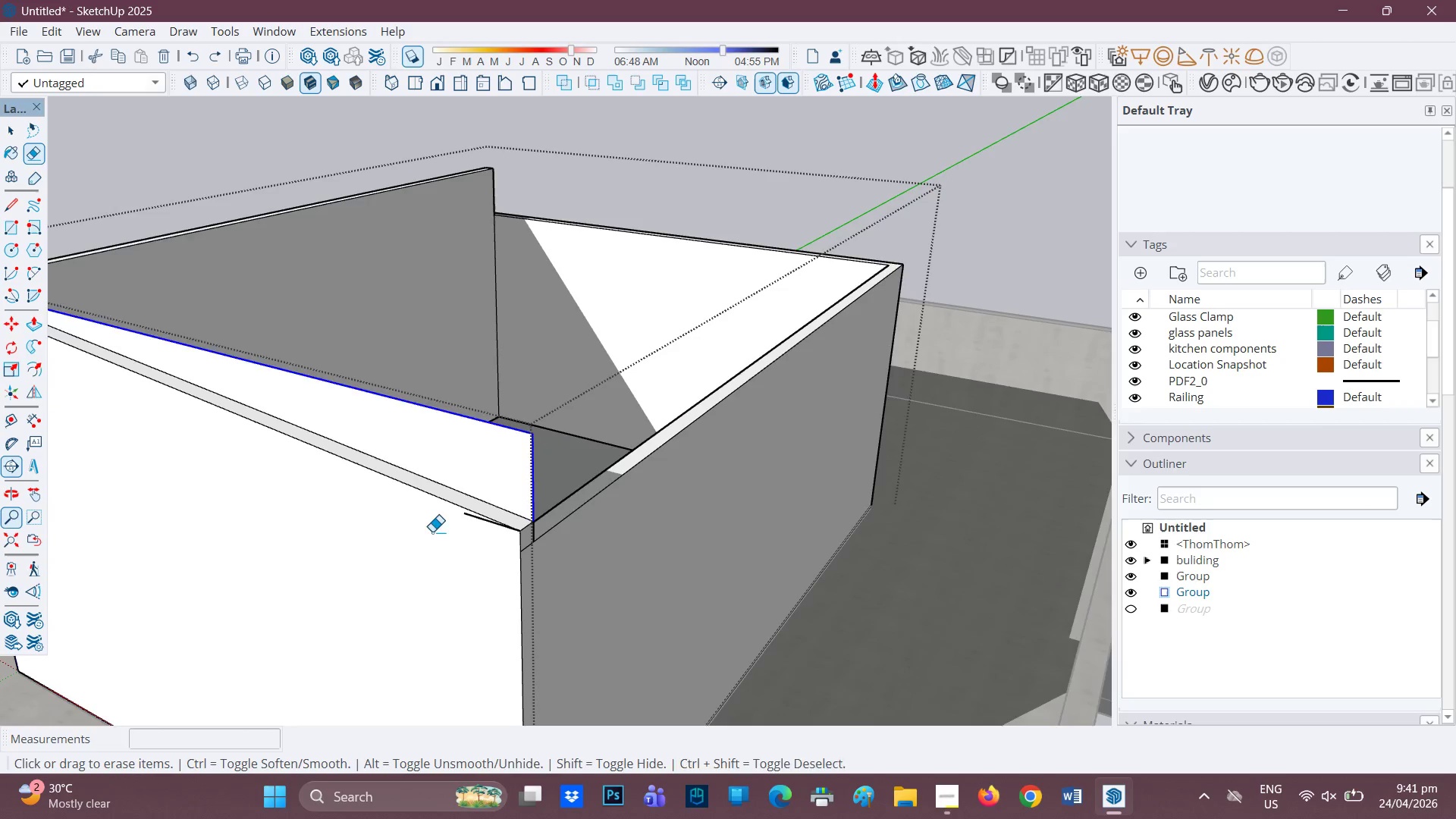 
scroll: coordinate [472, 542], scroll_direction: none, amount: 0.0
 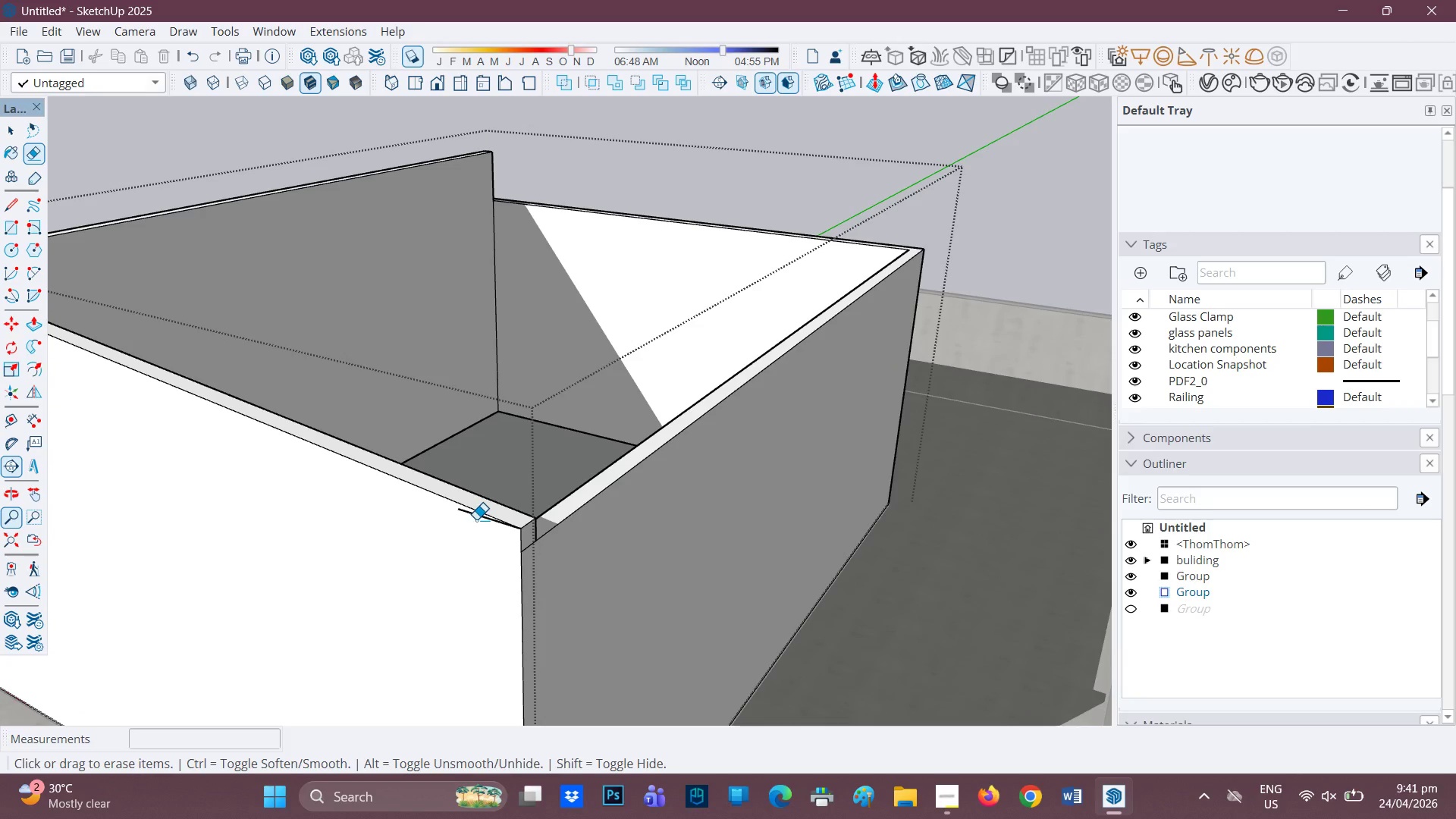 
left_click([479, 519])
 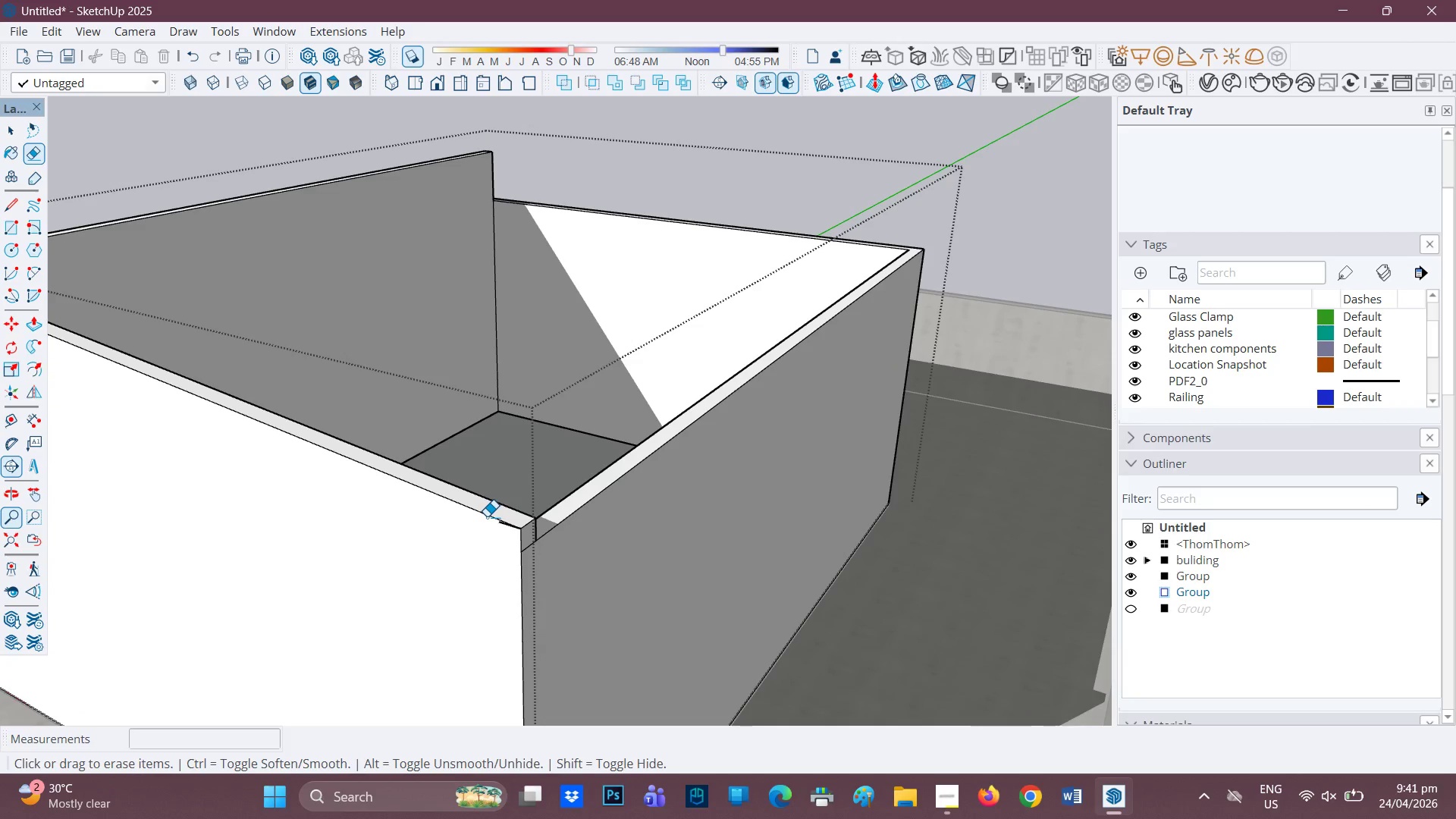 
scroll: coordinate [464, 508], scroll_direction: up, amount: 12.0
 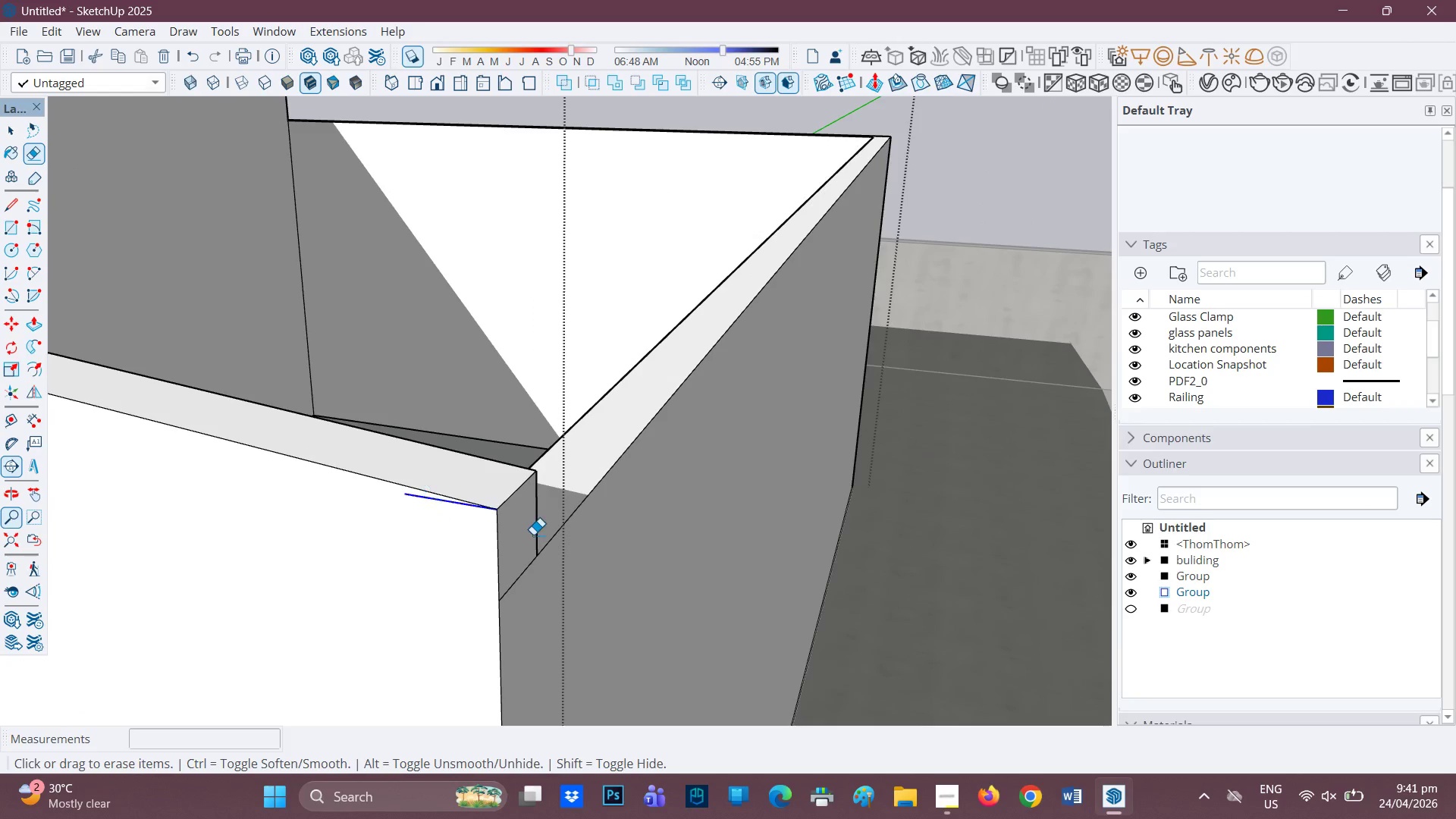 
scroll: coordinate [827, 496], scroll_direction: down, amount: 20.0
 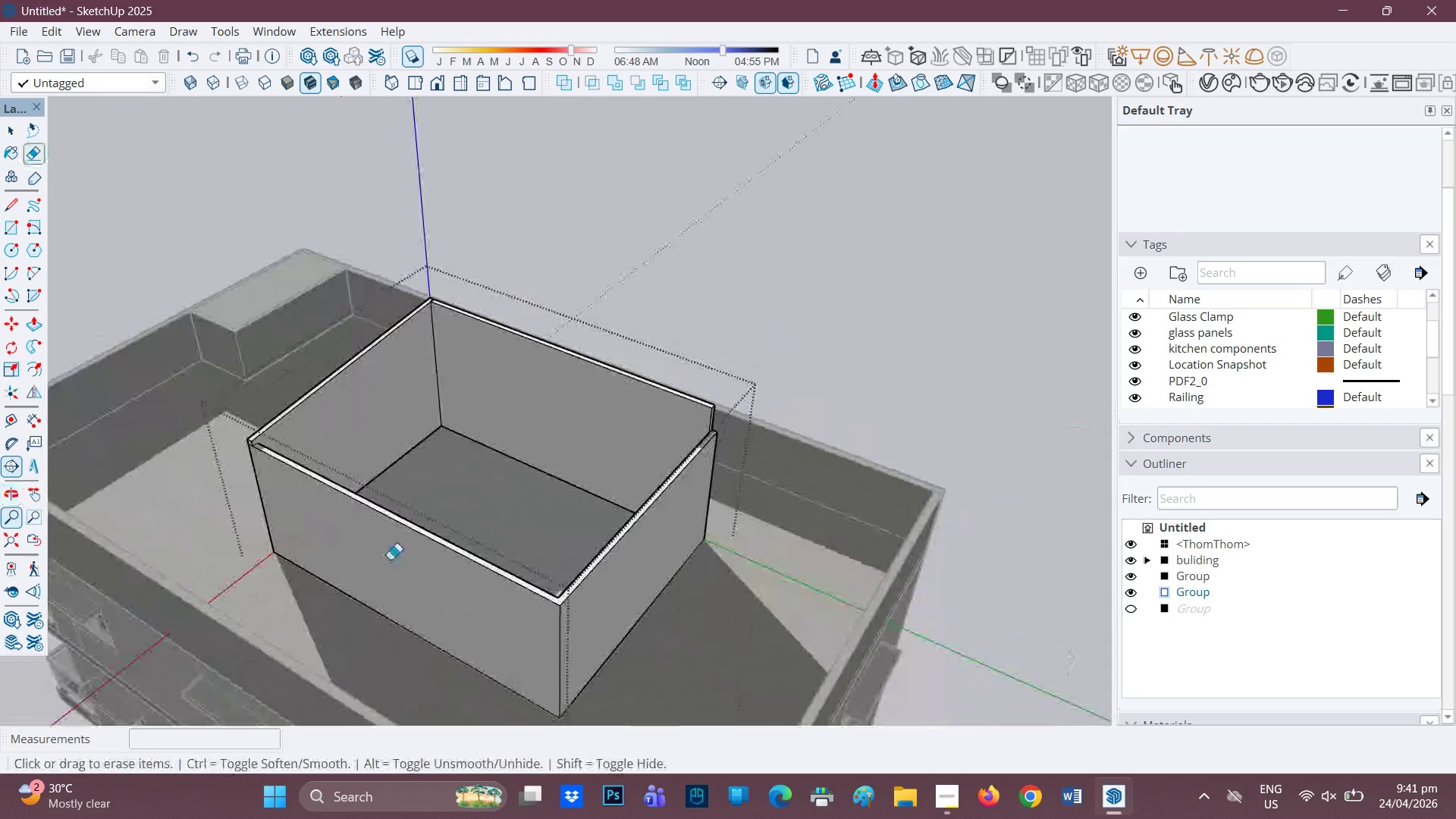 
scroll: coordinate [342, 519], scroll_direction: up, amount: 5.0
 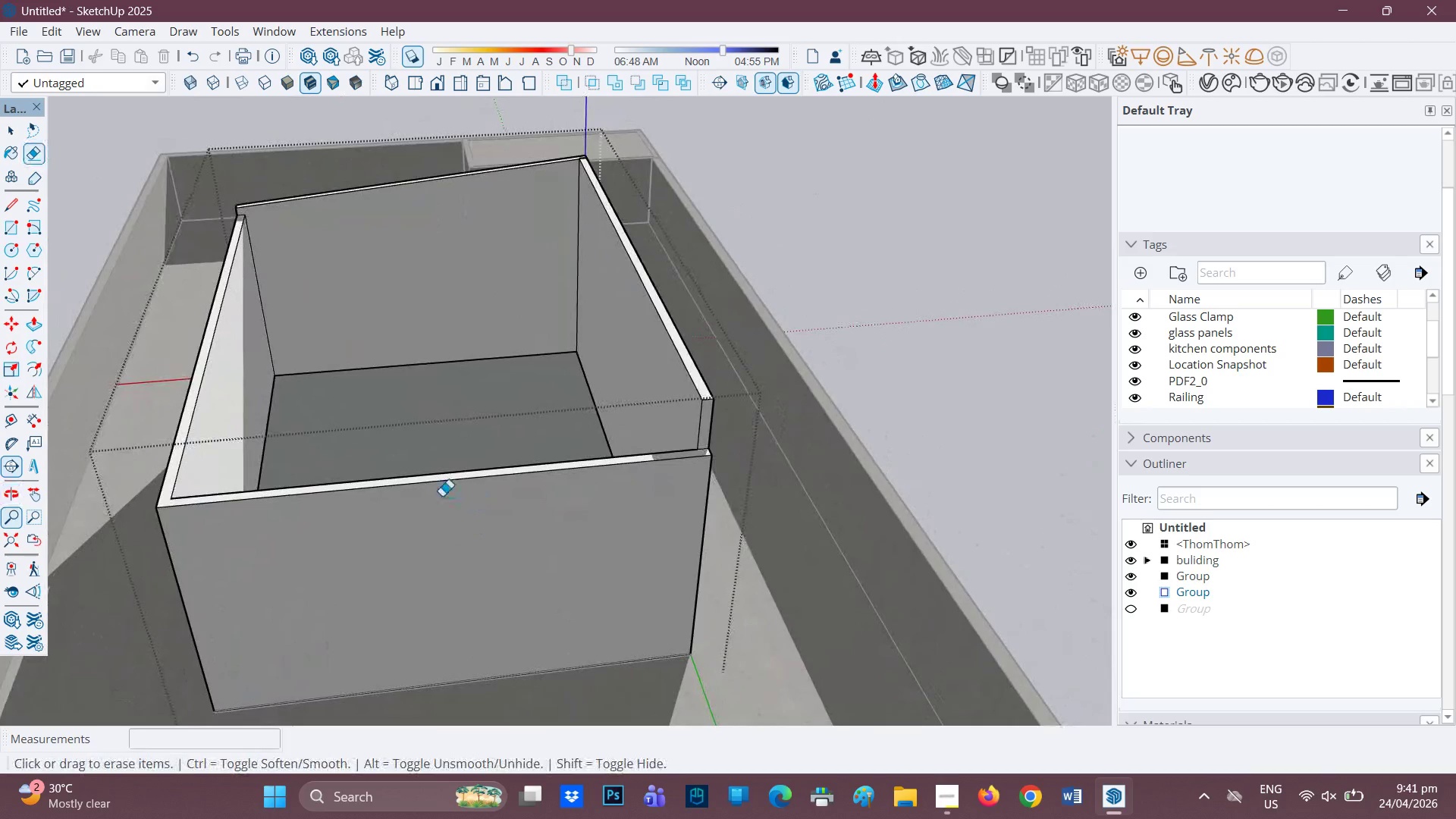 
key(L)
 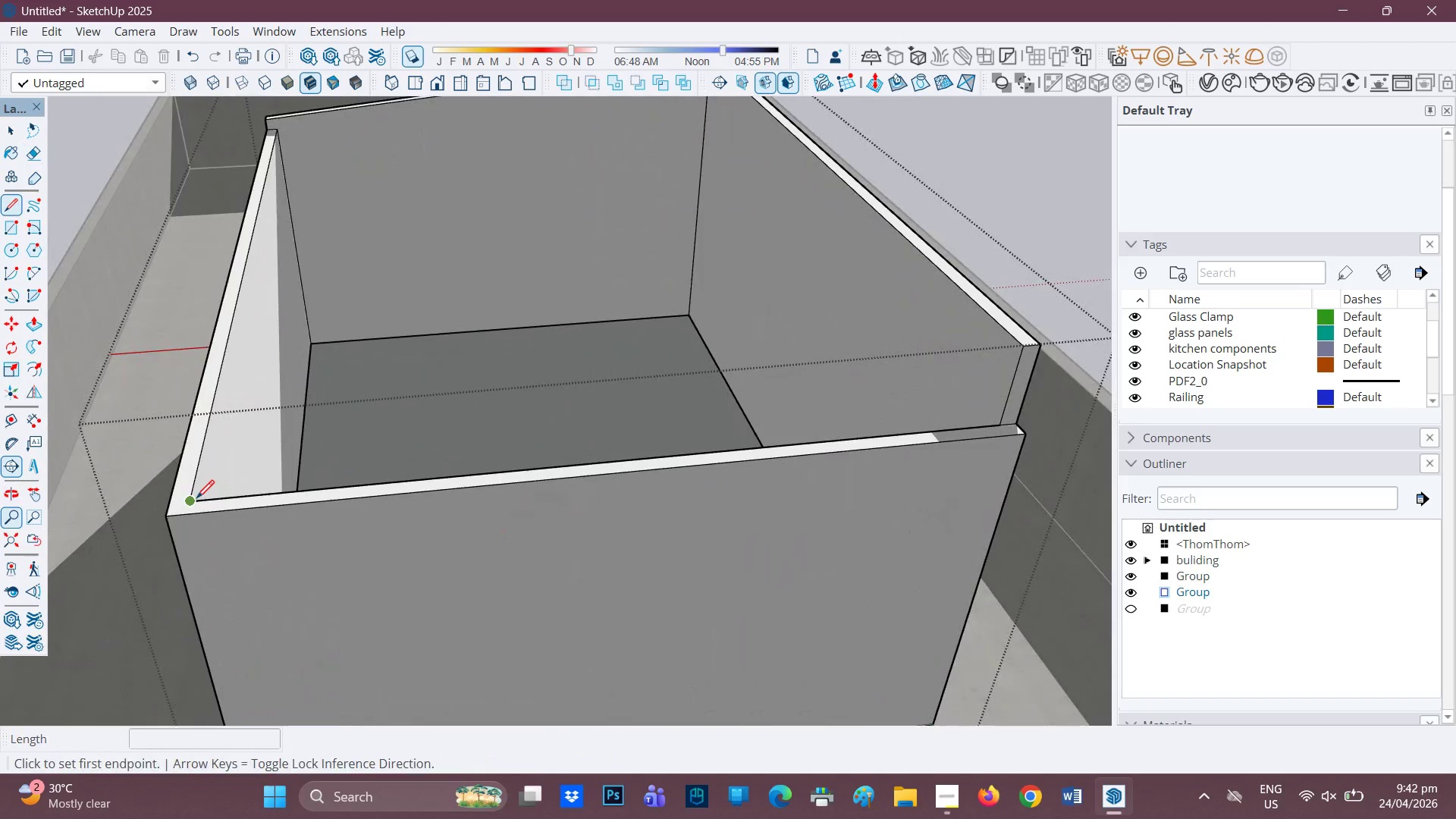 
scroll: coordinate [161, 506], scroll_direction: up, amount: 3.0
 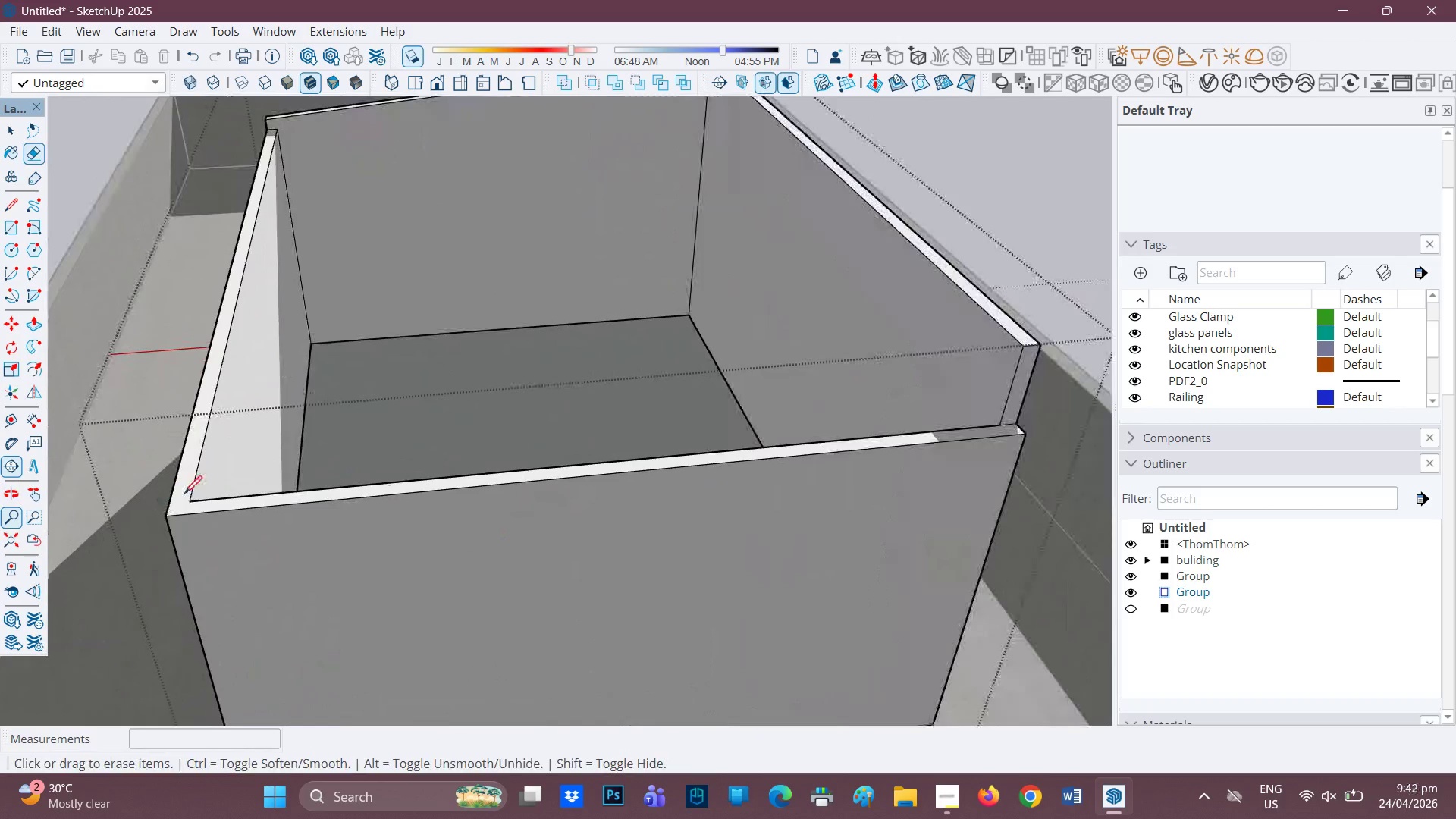 
left_click([196, 500])
 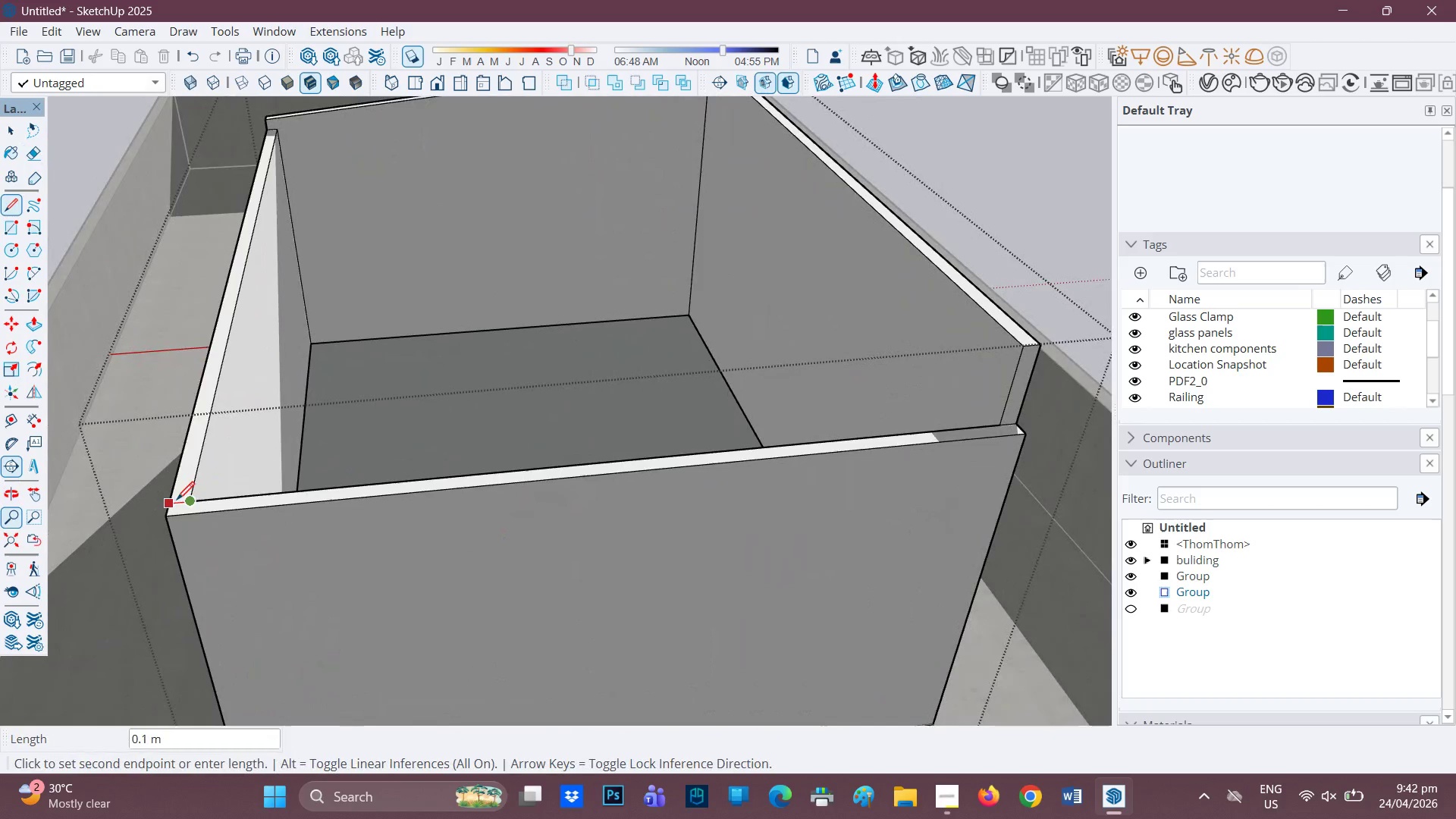 
left_click([177, 501])
 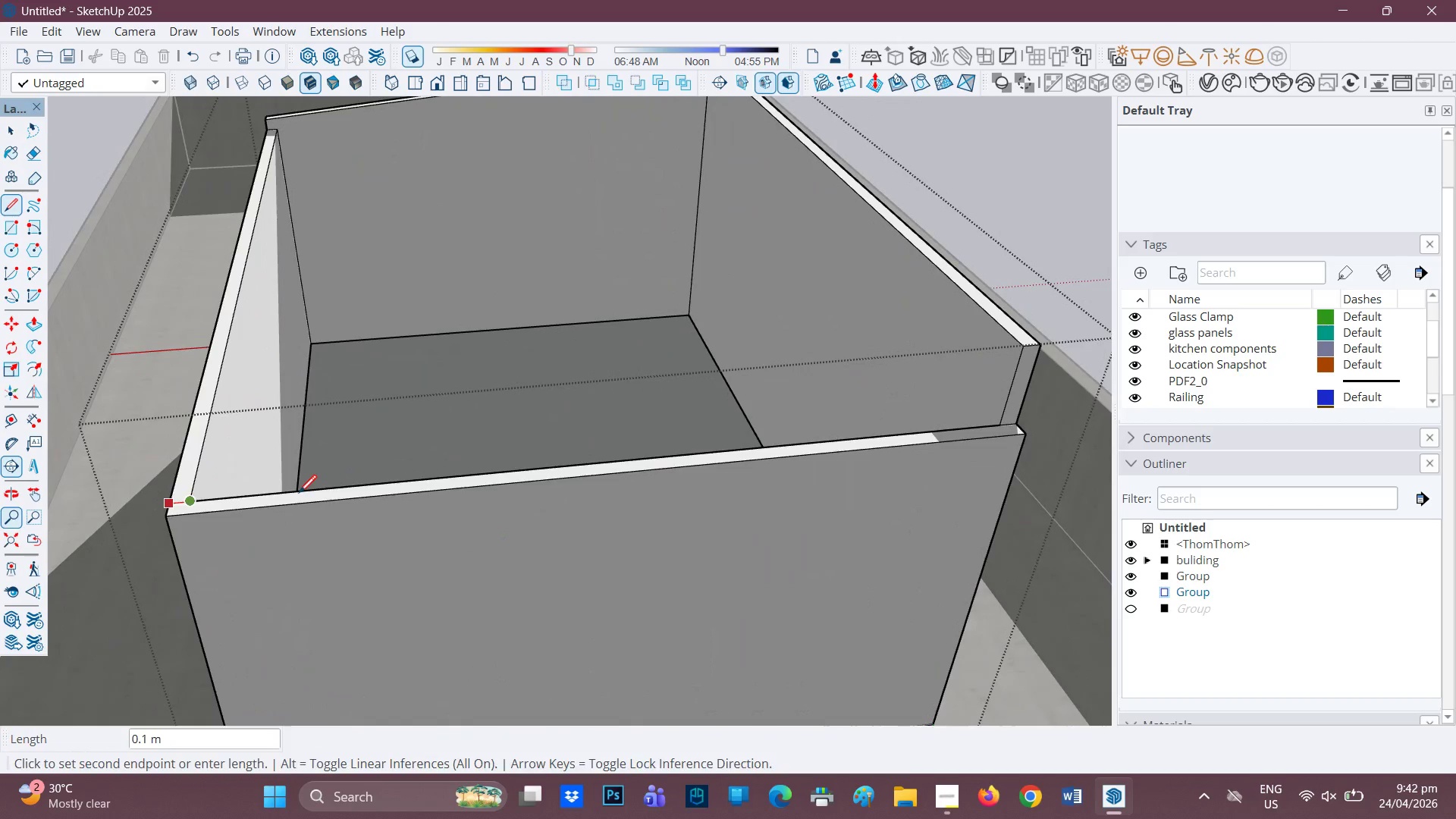 
scroll: coordinate [334, 500], scroll_direction: down, amount: 3.0
 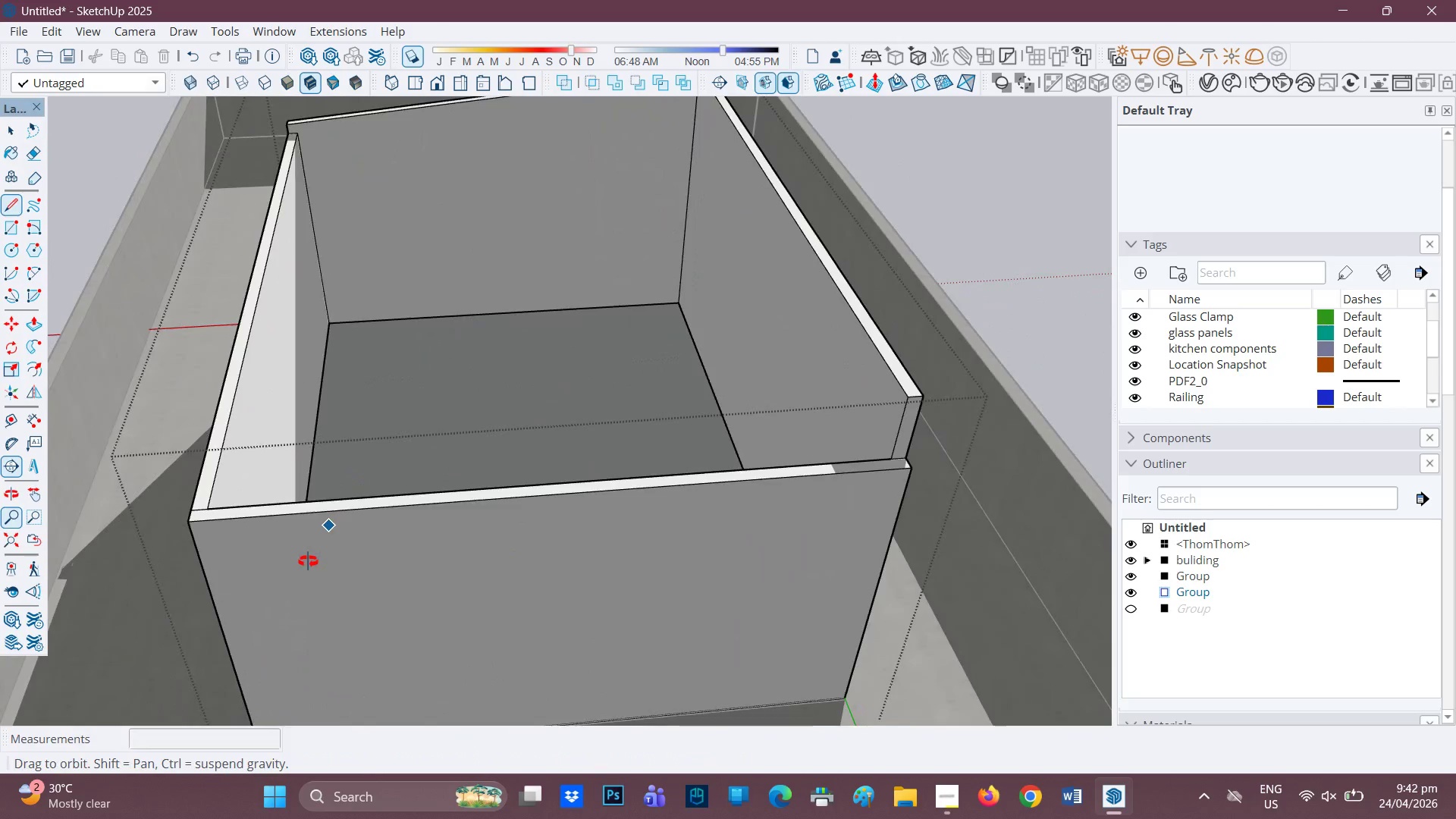 
key(Space)
 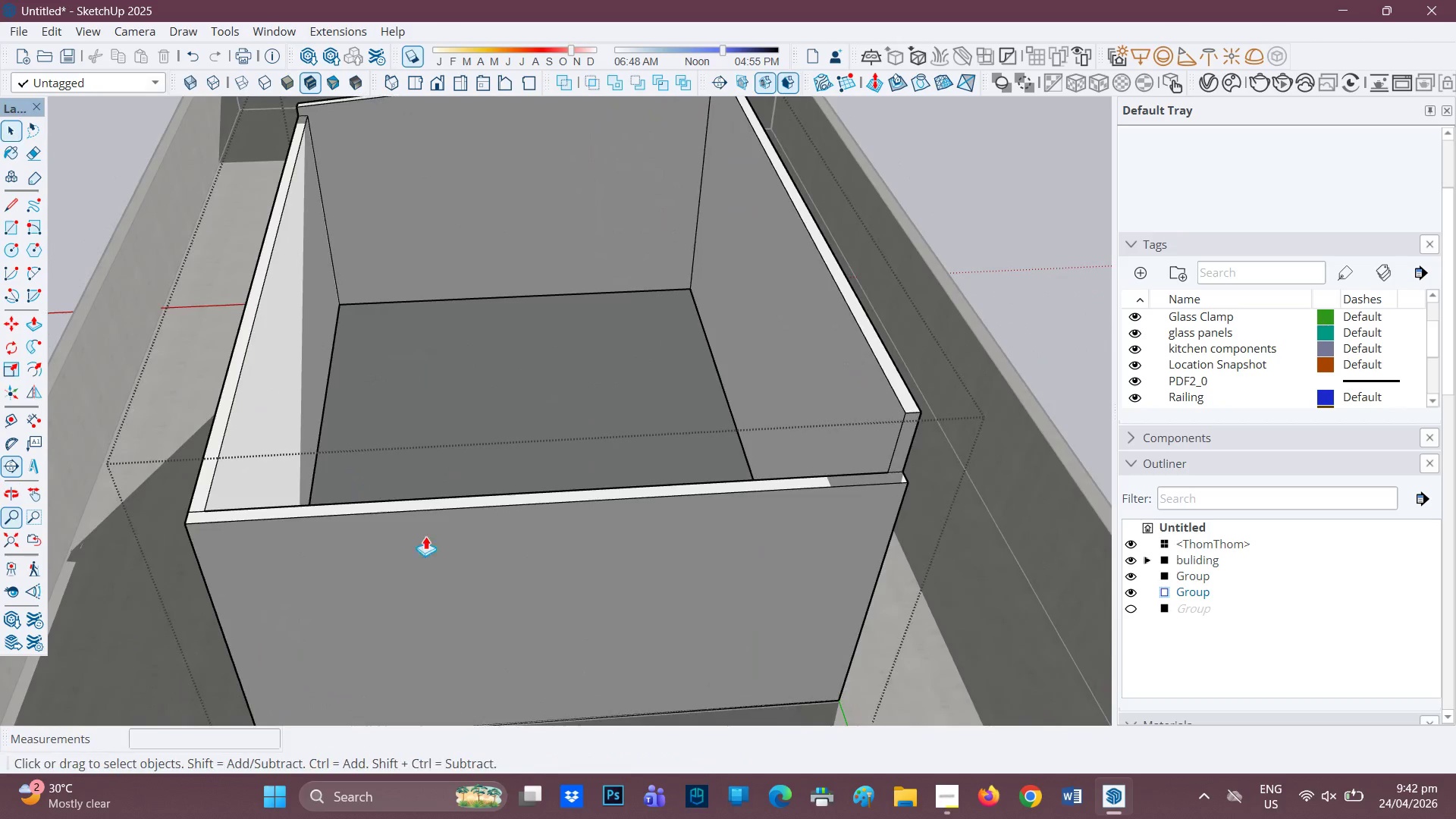 
key(P)
 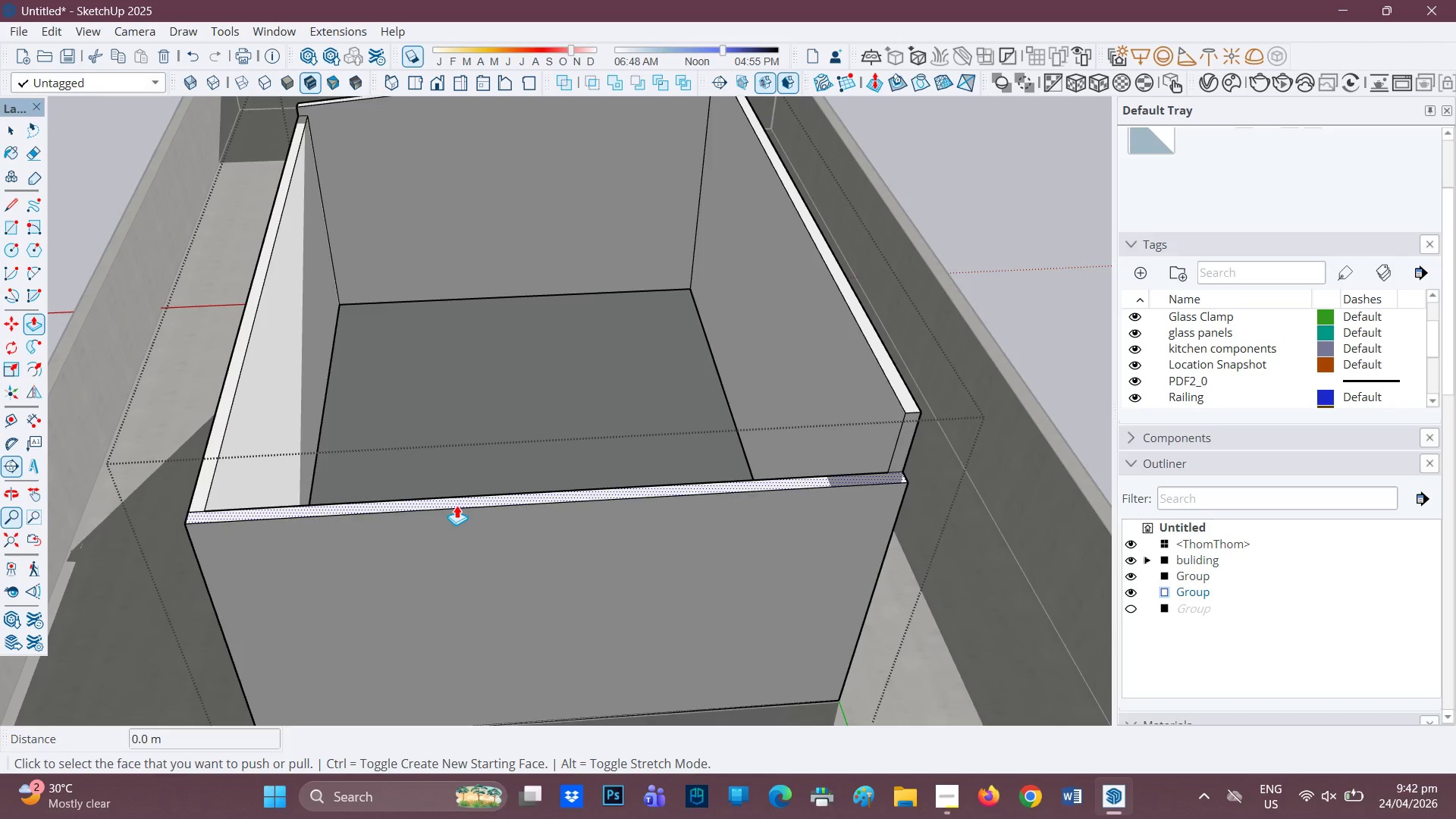 
left_click([457, 505])
 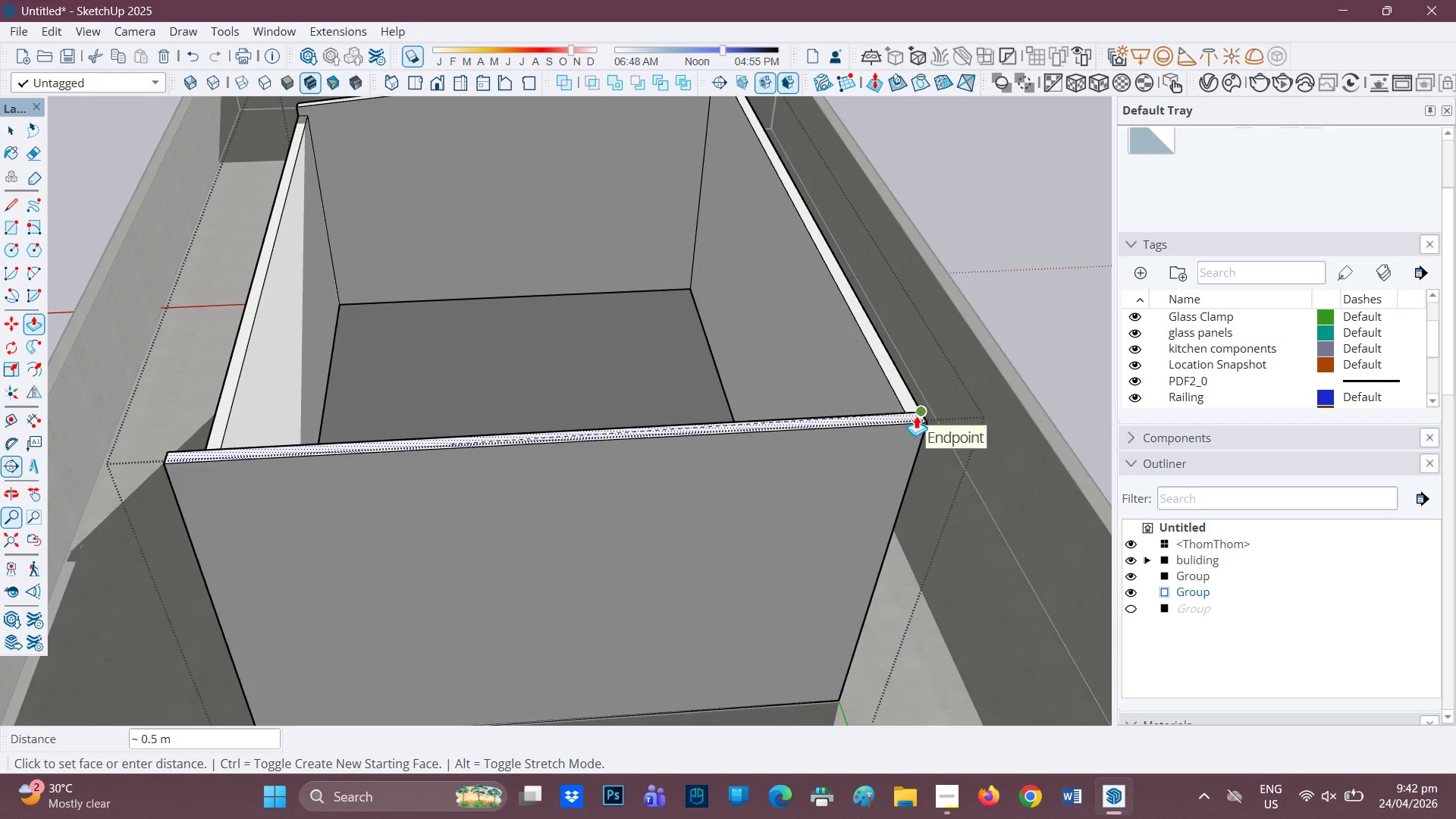 
left_click([916, 416])
 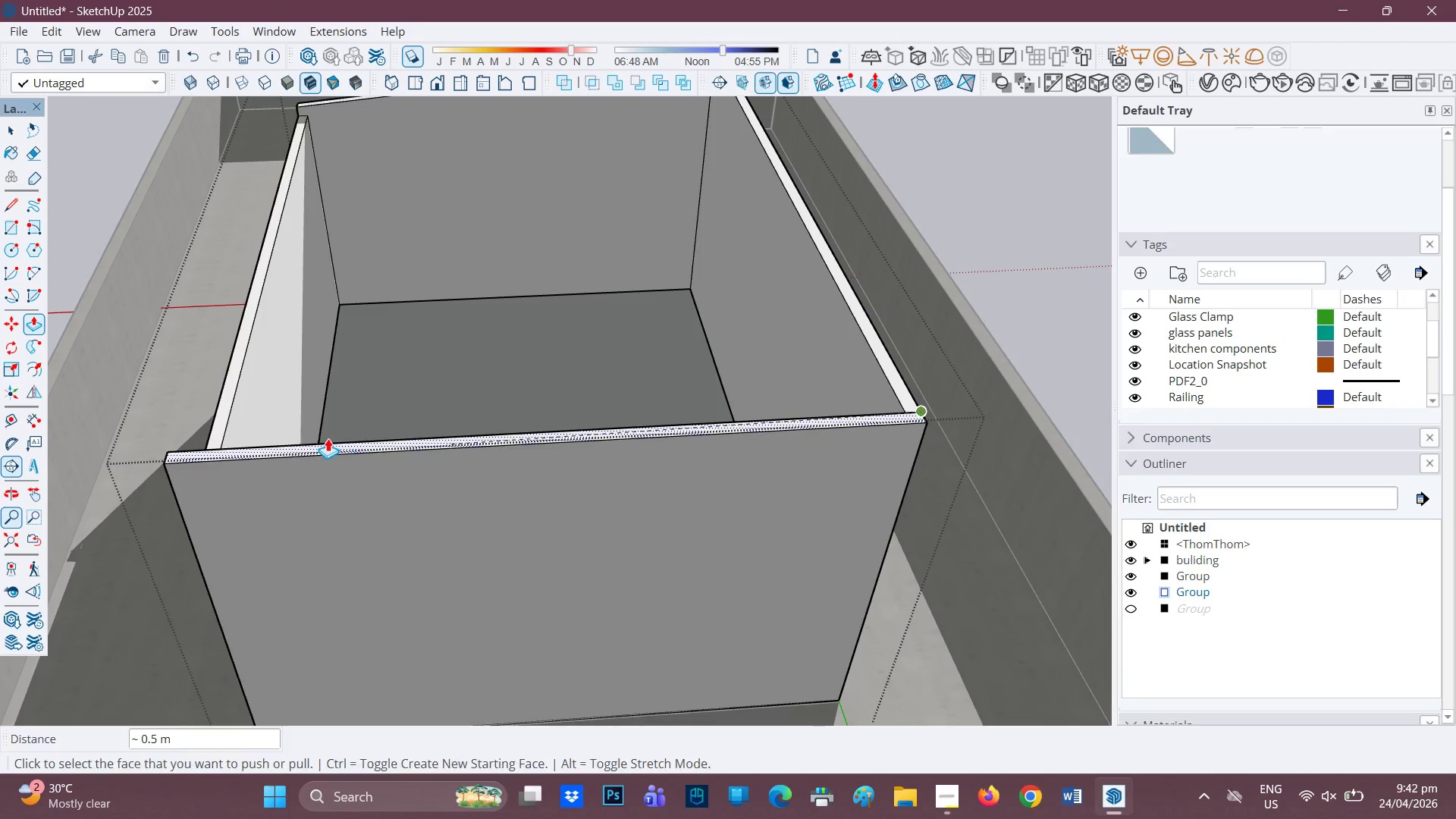 
scroll: coordinate [237, 469], scroll_direction: down, amount: 5.0
 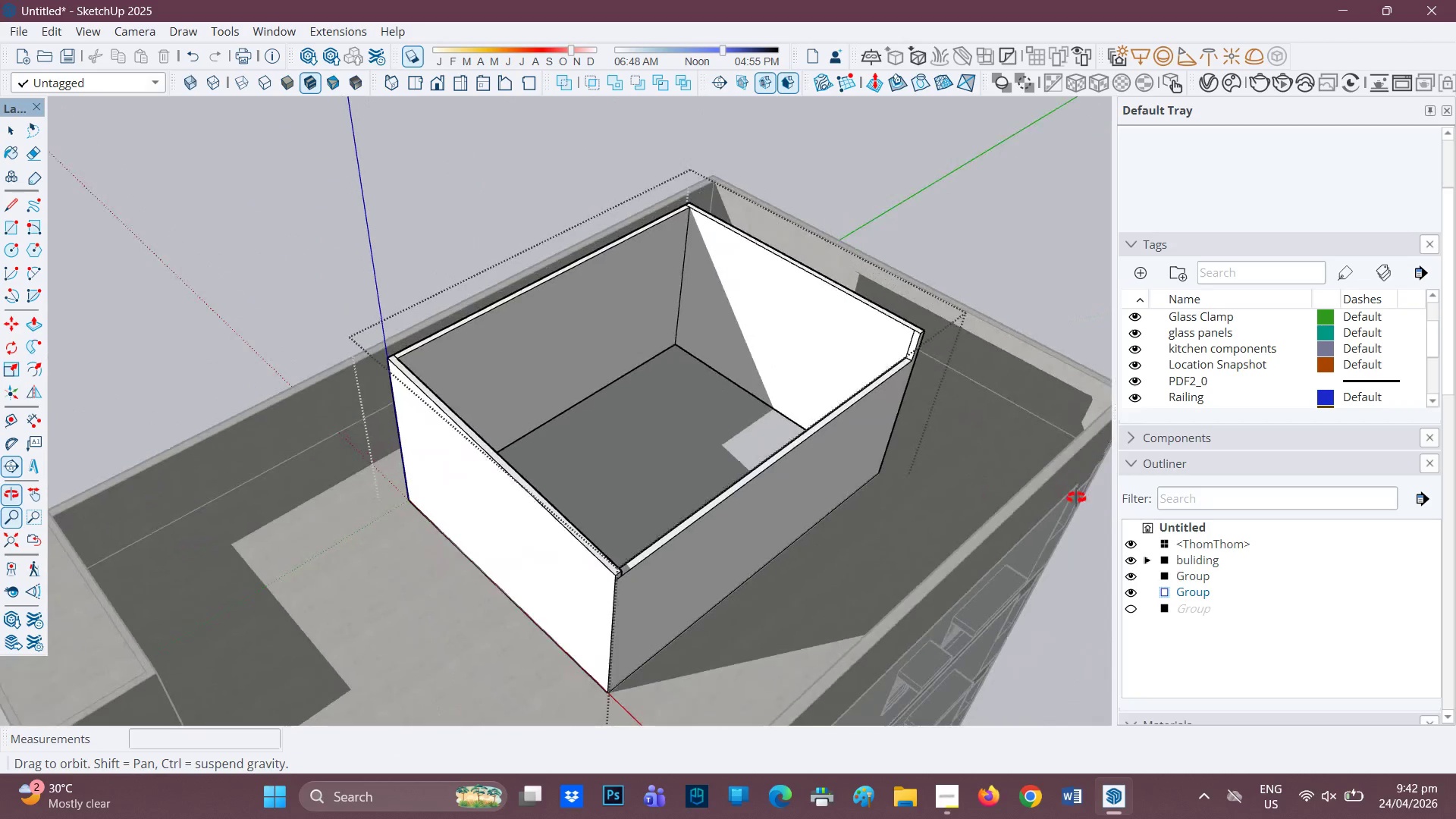 
scroll: coordinate [603, 479], scroll_direction: up, amount: 6.0
 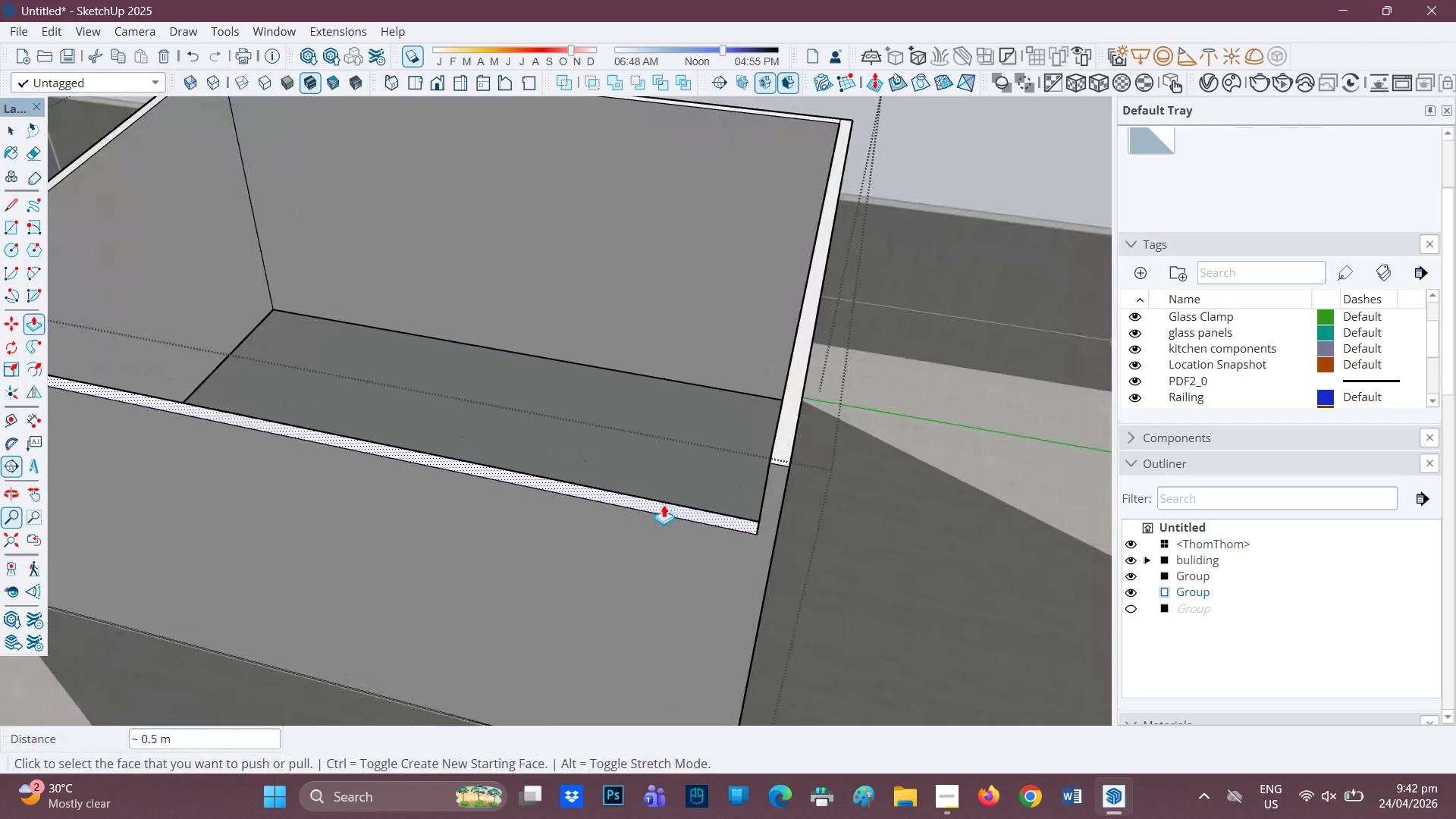 
key(L)
 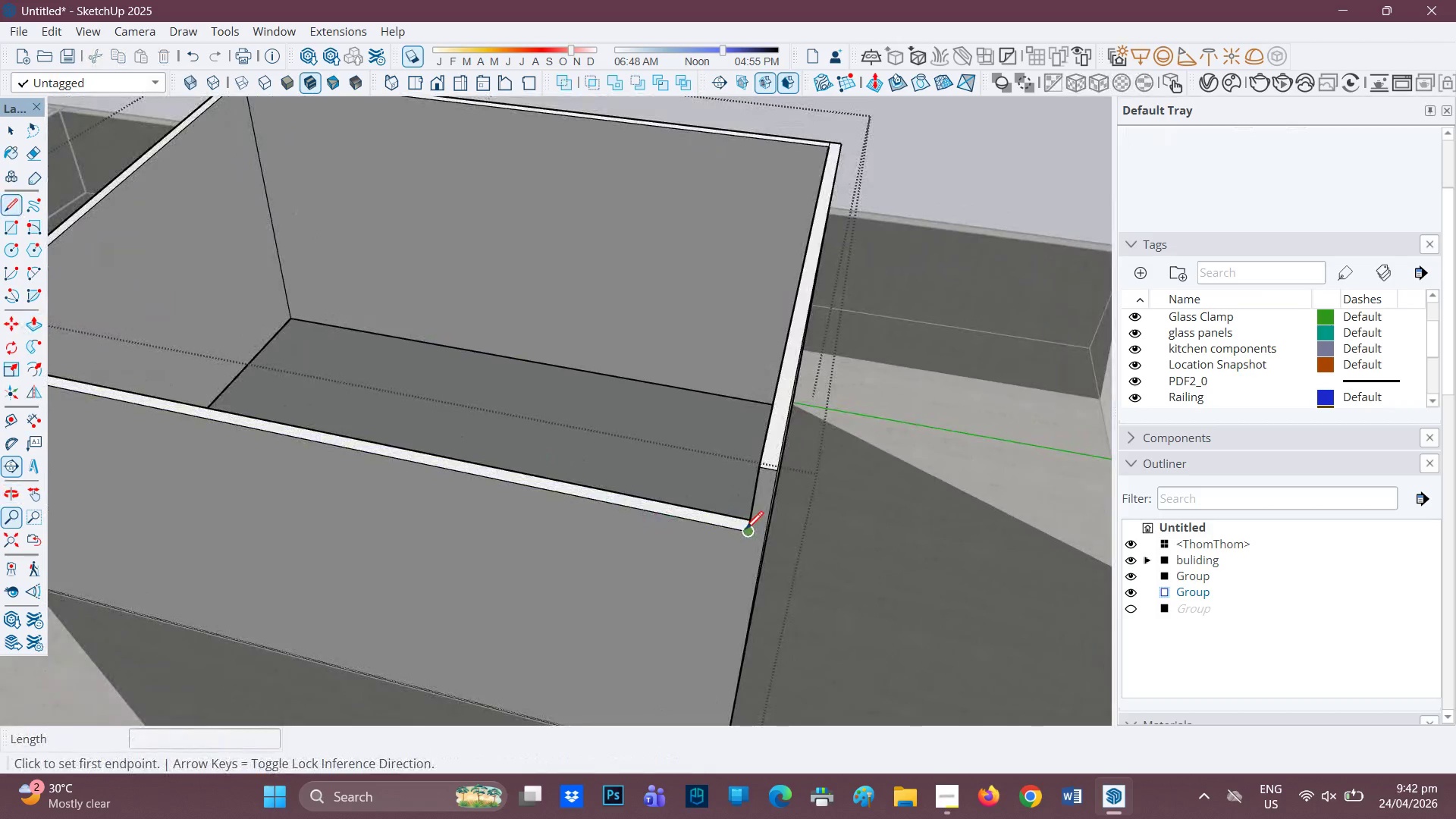 
scroll: coordinate [664, 504], scroll_direction: down, amount: 1.0
 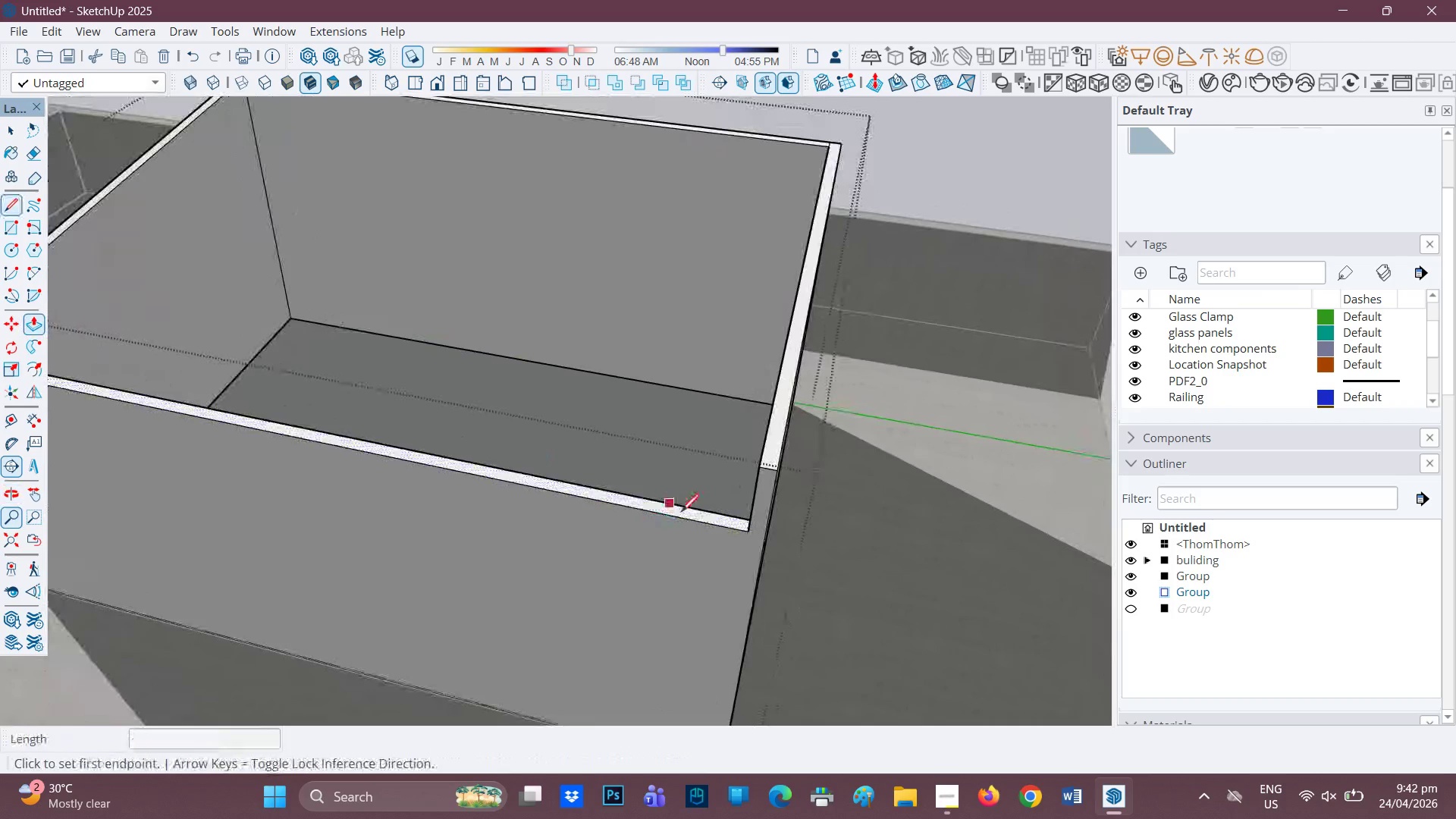 
left_click([746, 531])
 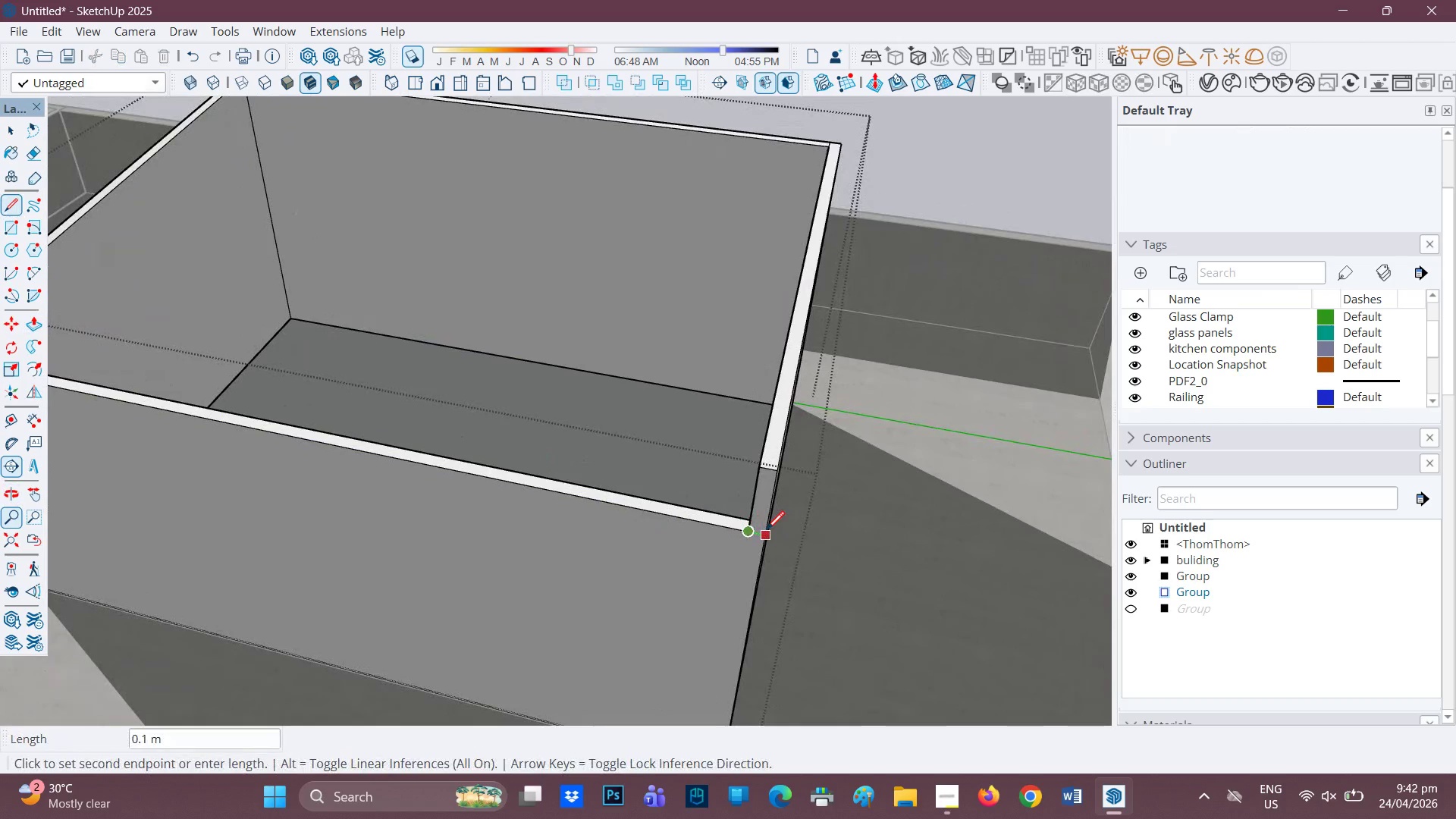 
left_click([767, 531])
 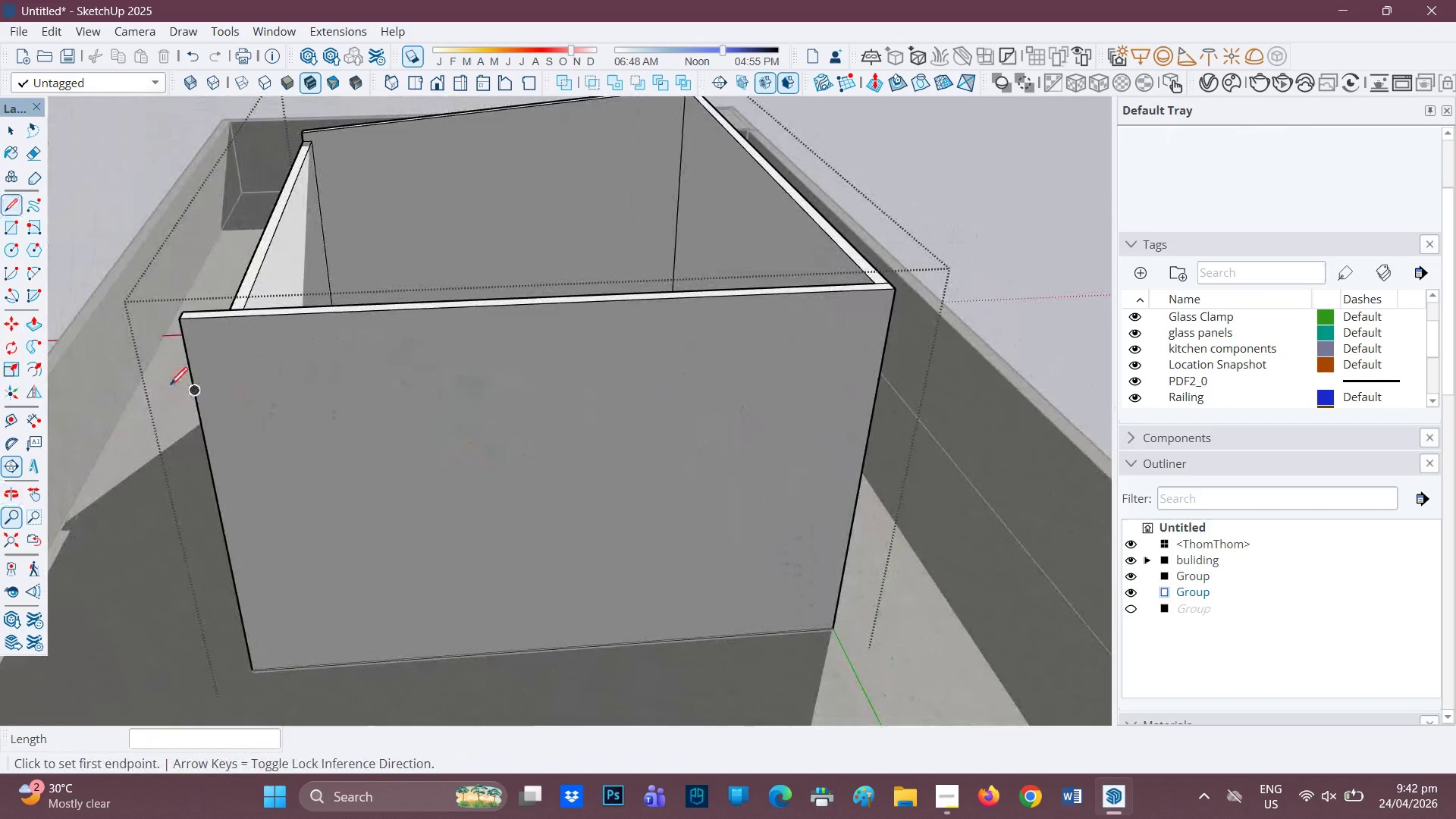 
left_click([193, 394])
 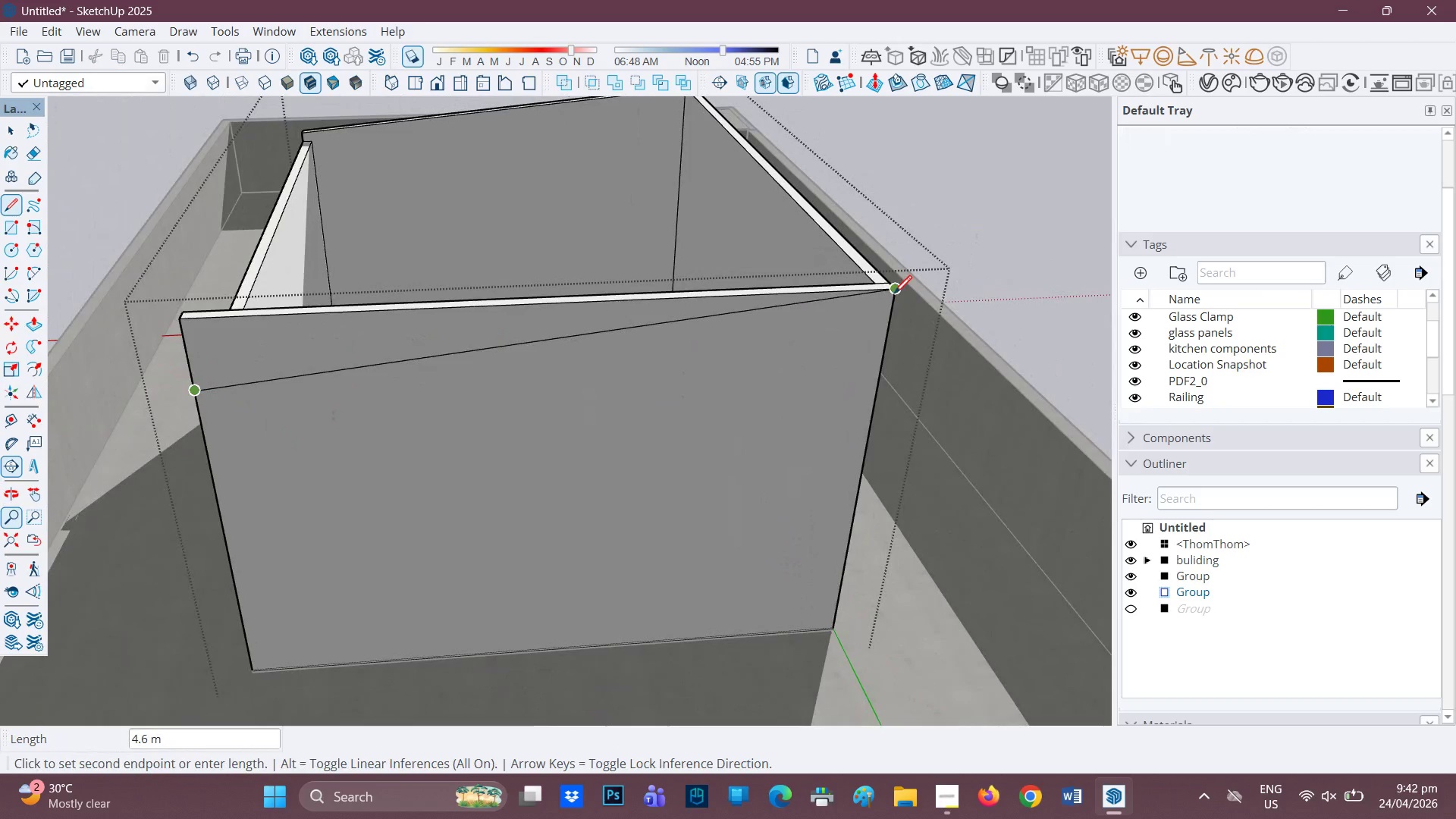 
left_click([894, 295])
 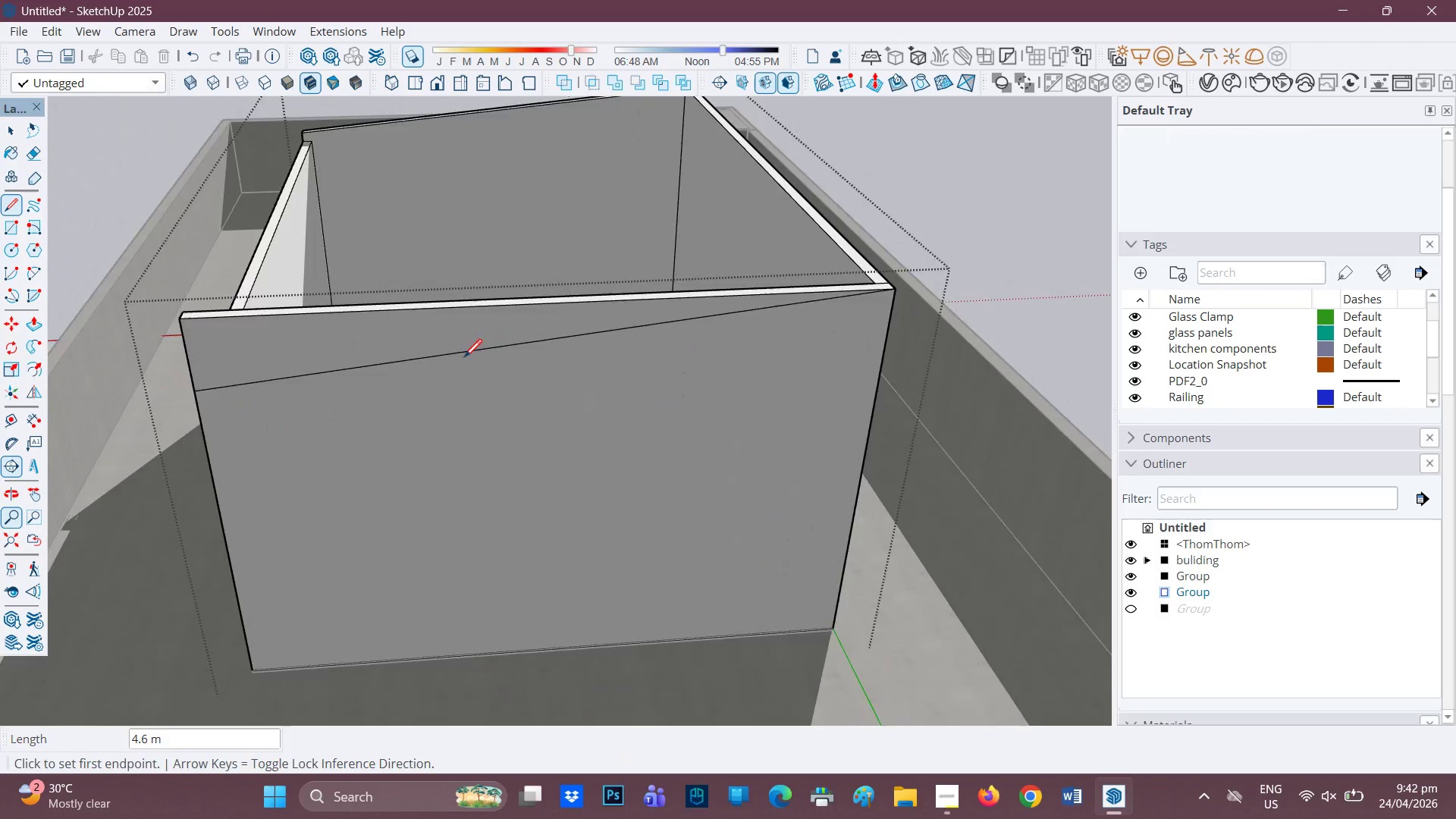 
scroll: coordinate [440, 361], scroll_direction: none, amount: 0.0
 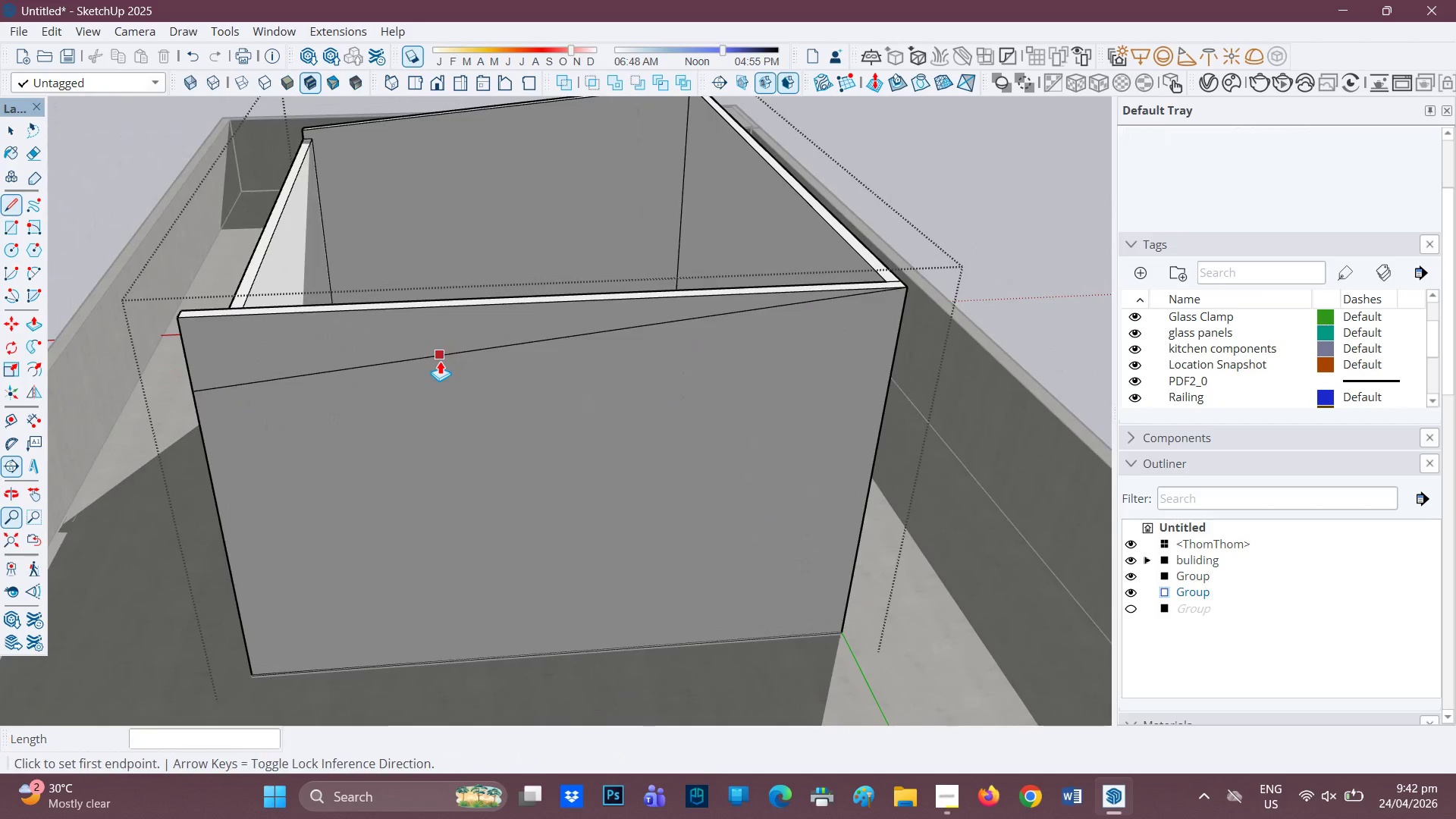 
key(P)
 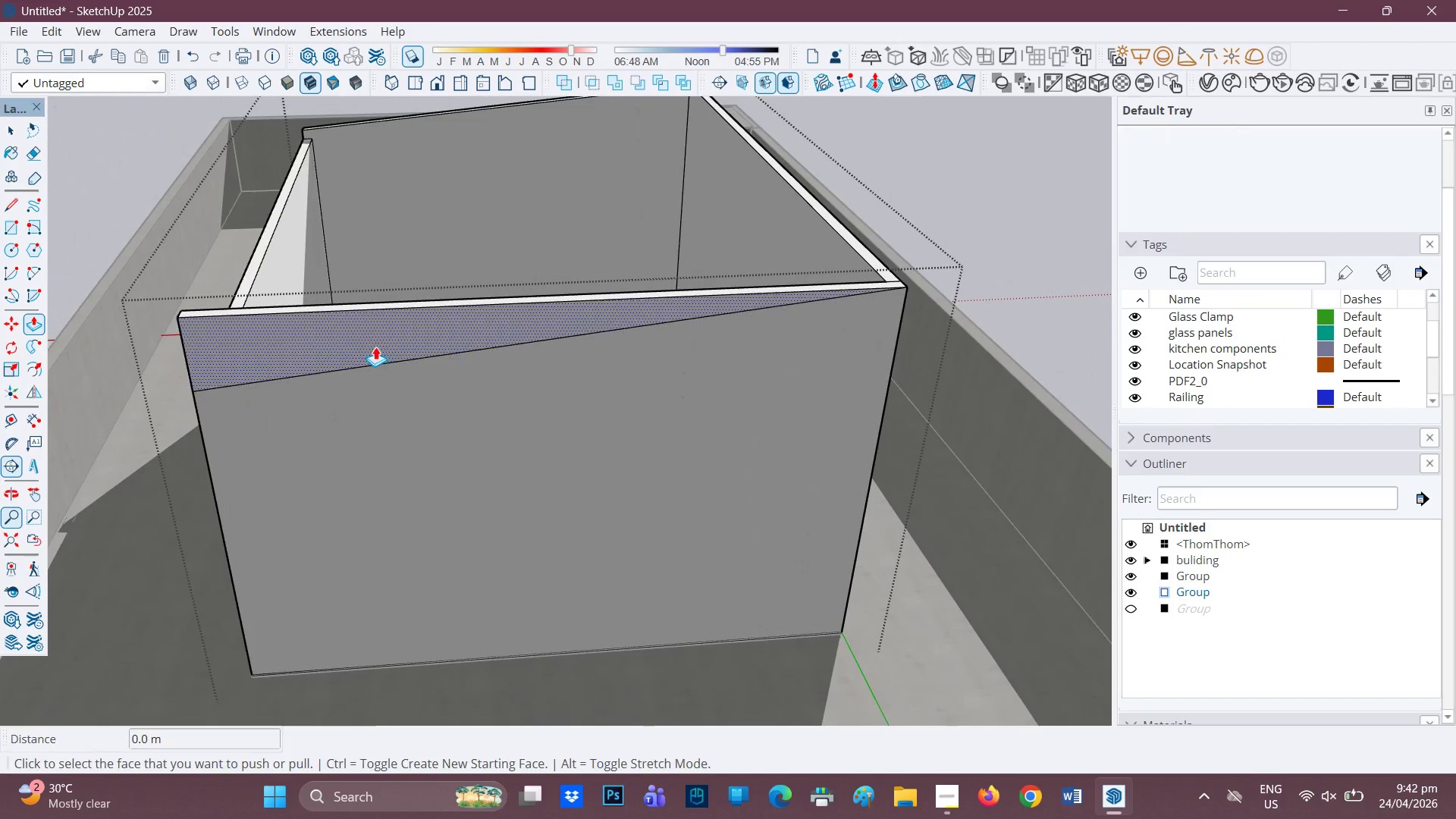 
left_click([375, 347])
 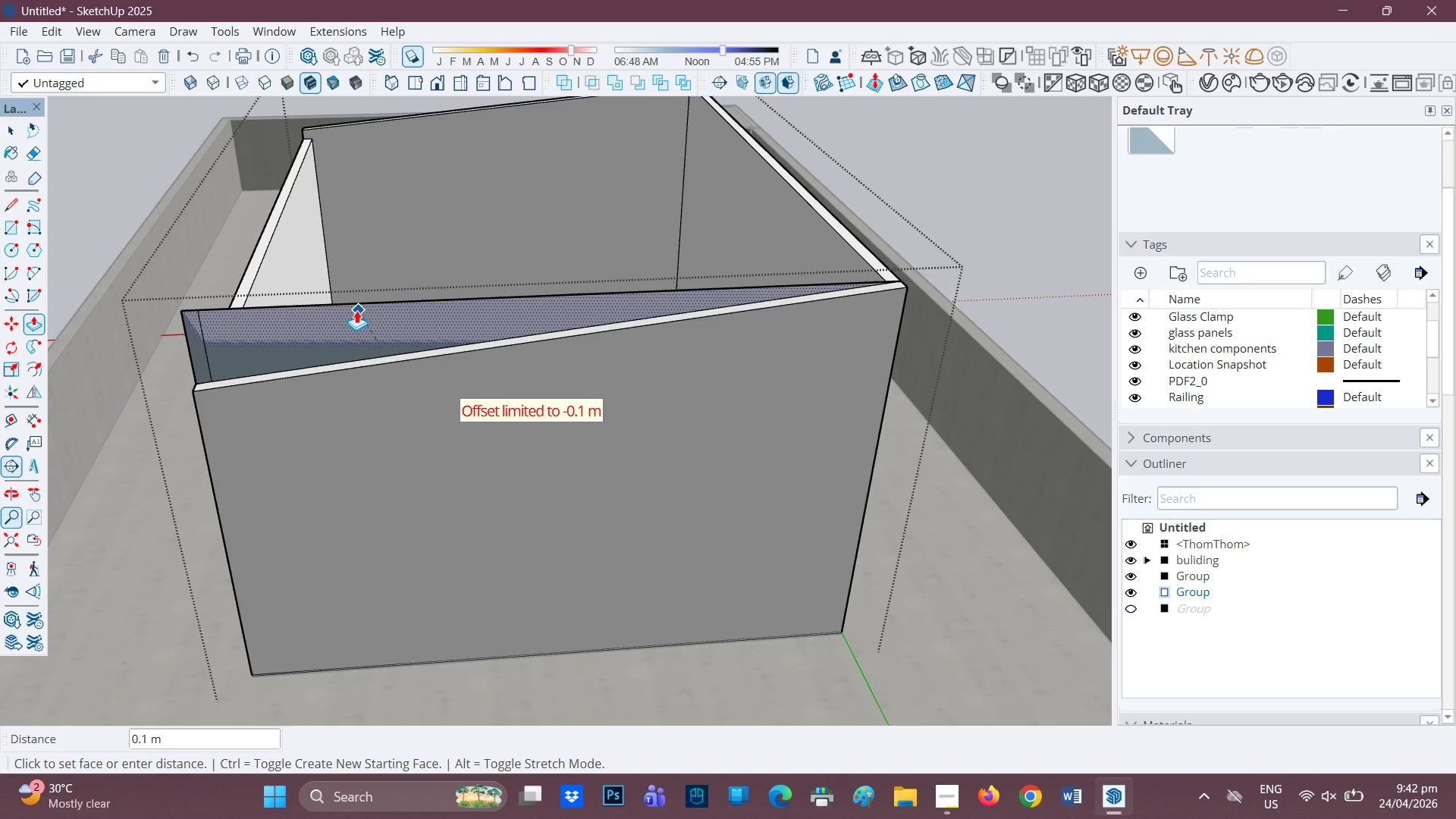 
left_click([354, 309])
 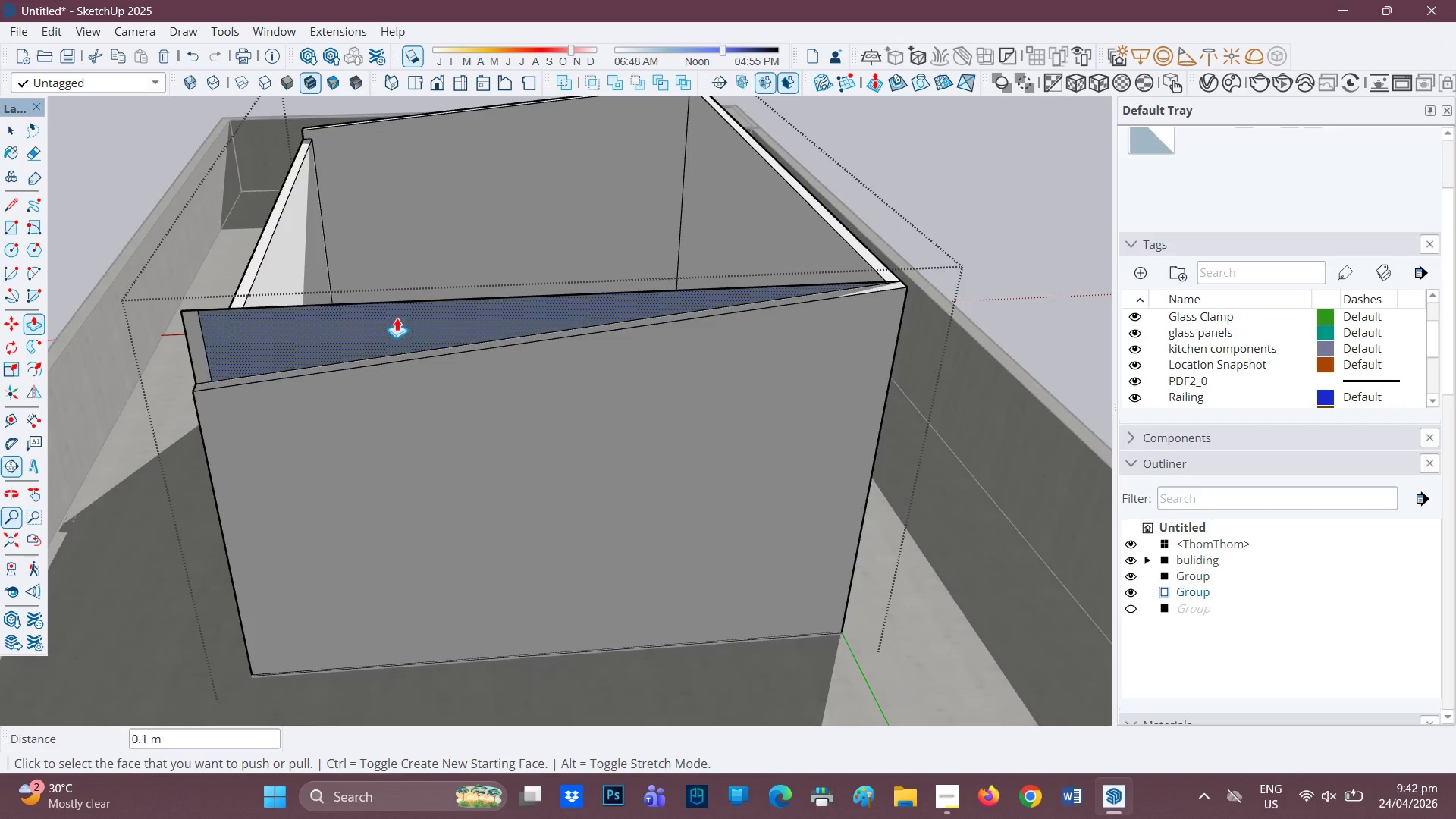 
scroll: coordinate [419, 325], scroll_direction: down, amount: 2.0
 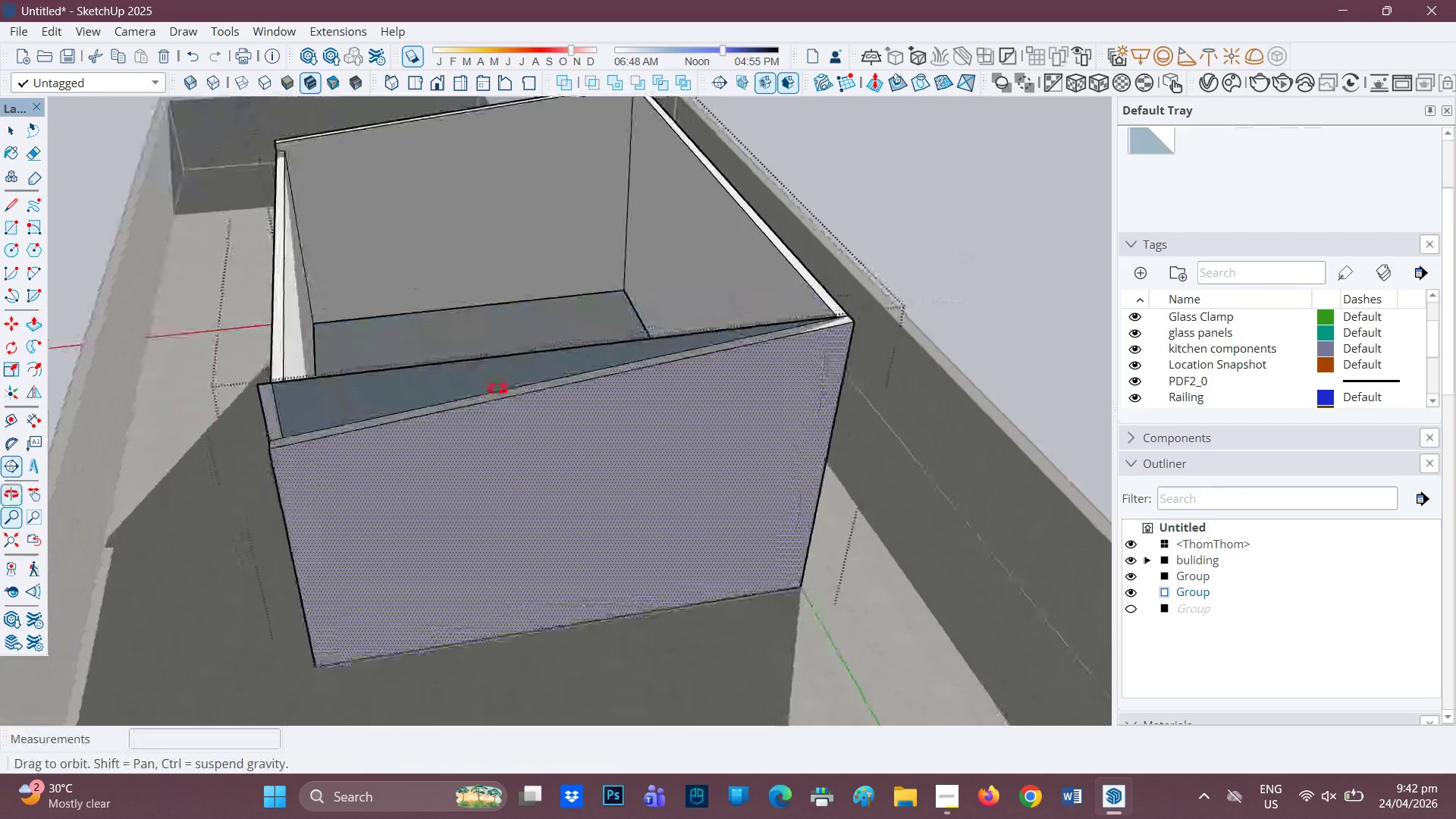 
key(E)
 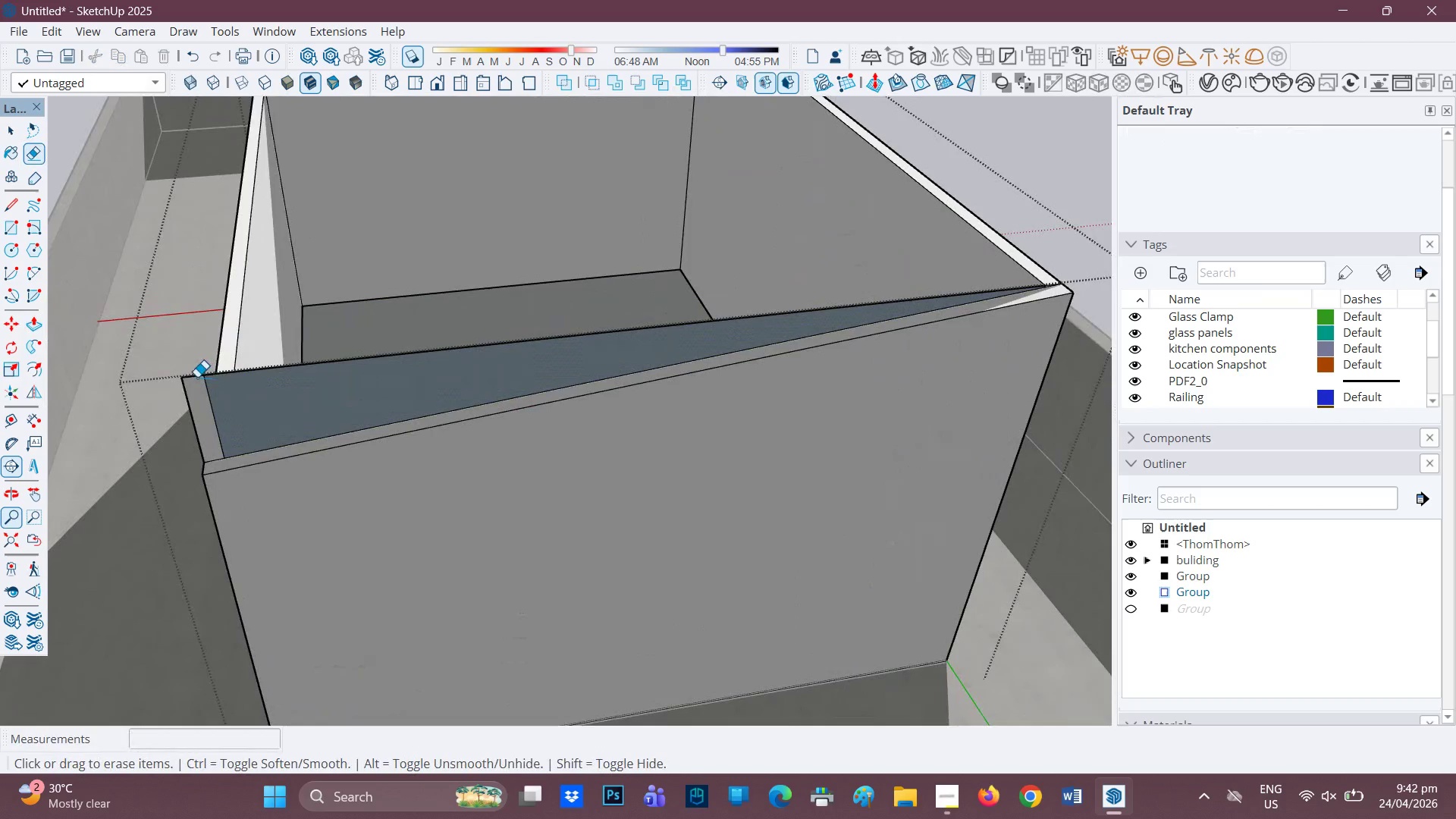 
scroll: coordinate [334, 391], scroll_direction: up, amount: 4.0
 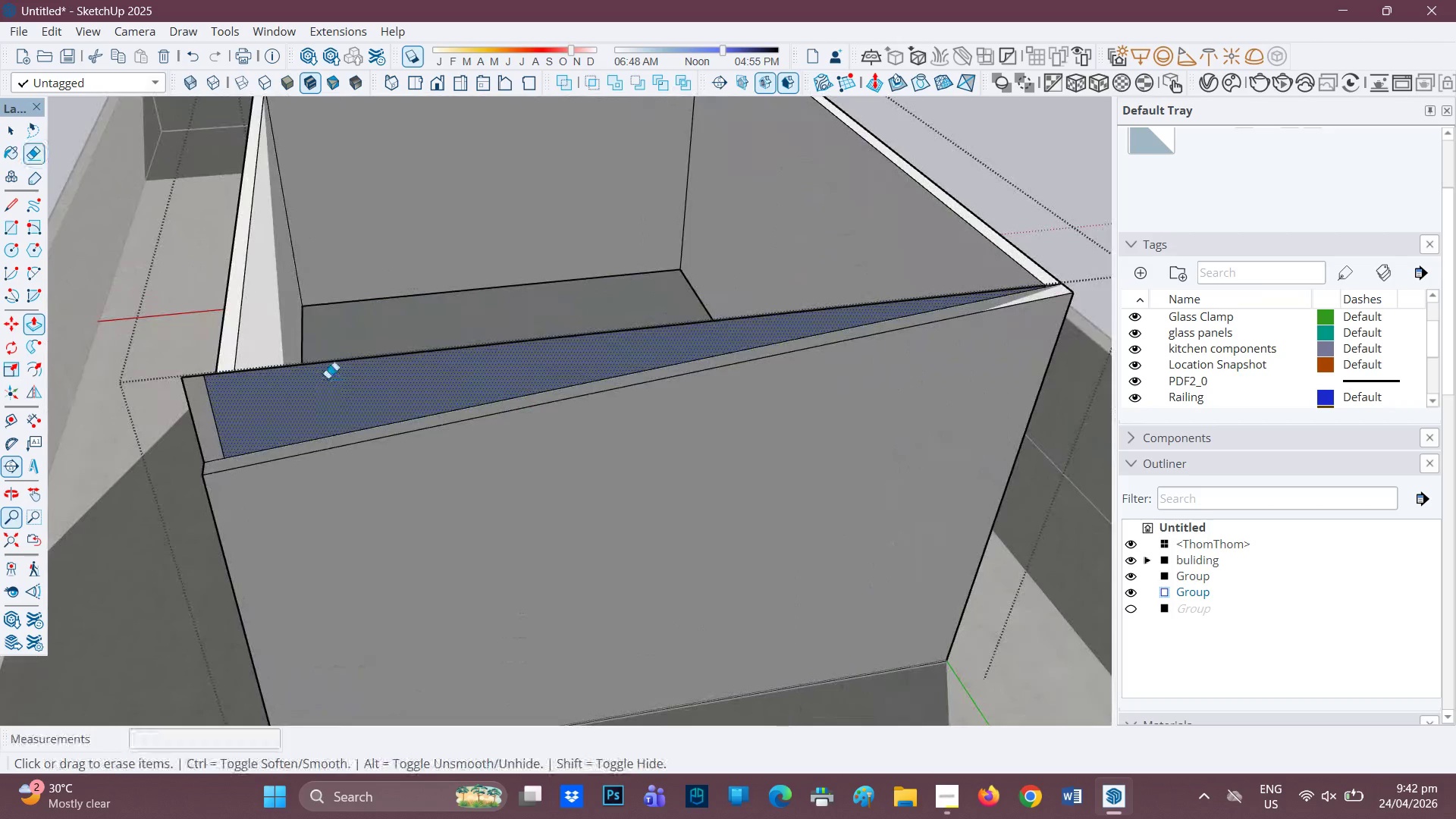 
left_click_drag(start_coordinate=[196, 376], to_coordinate=[188, 384])
 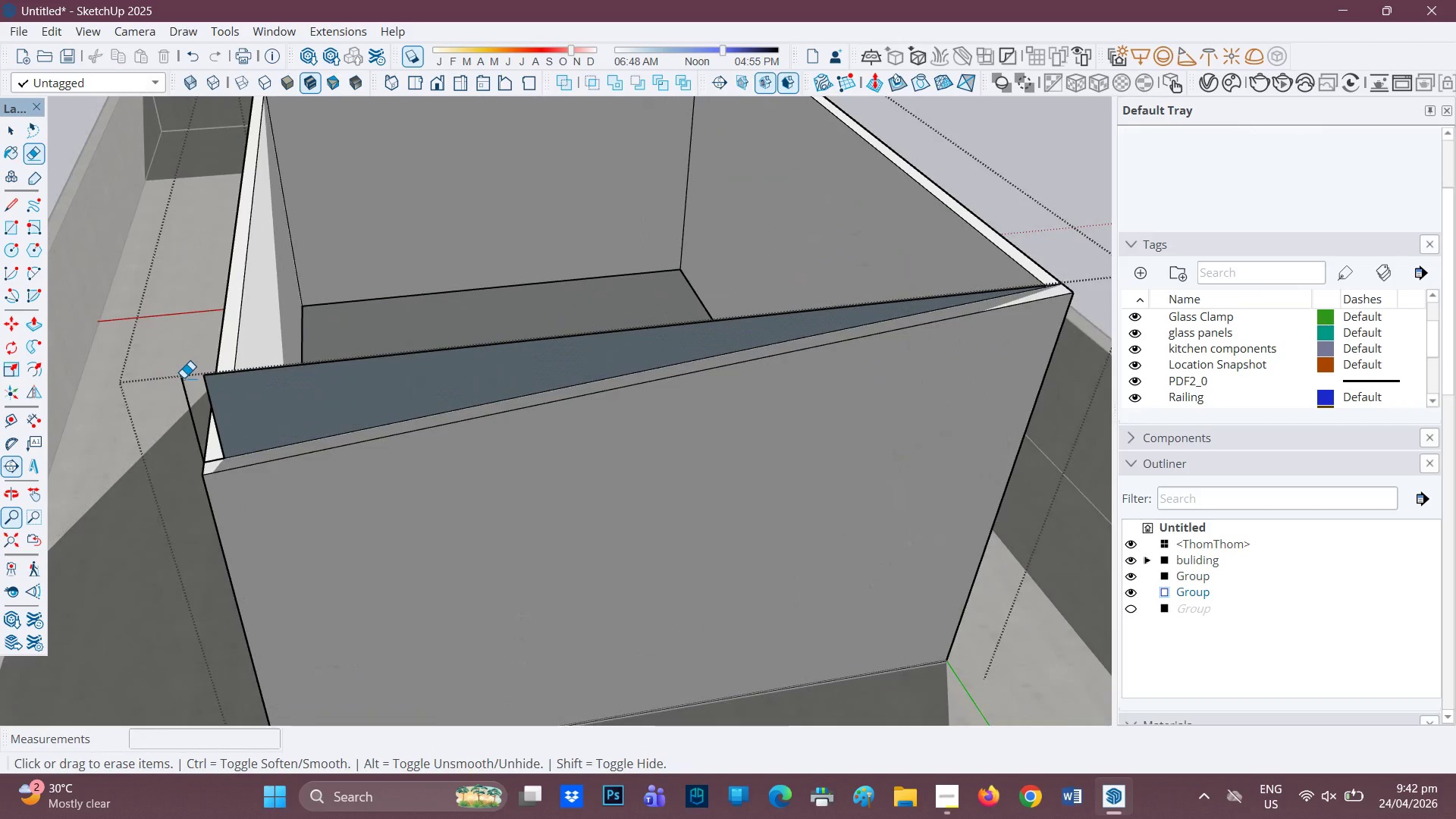 
left_click_drag(start_coordinate=[184, 378], to_coordinate=[170, 393])
 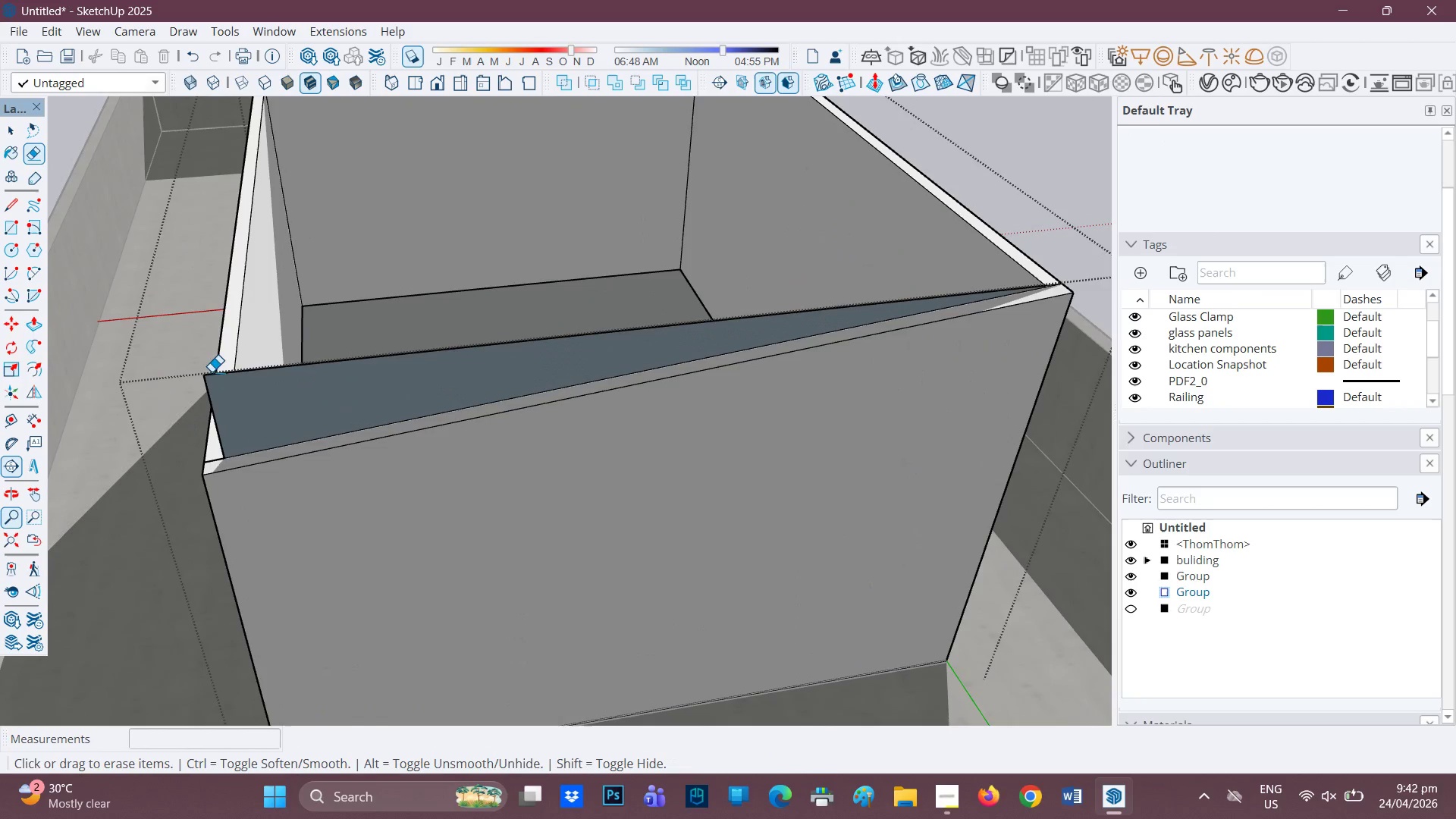 
left_click_drag(start_coordinate=[212, 372], to_coordinate=[206, 385])
 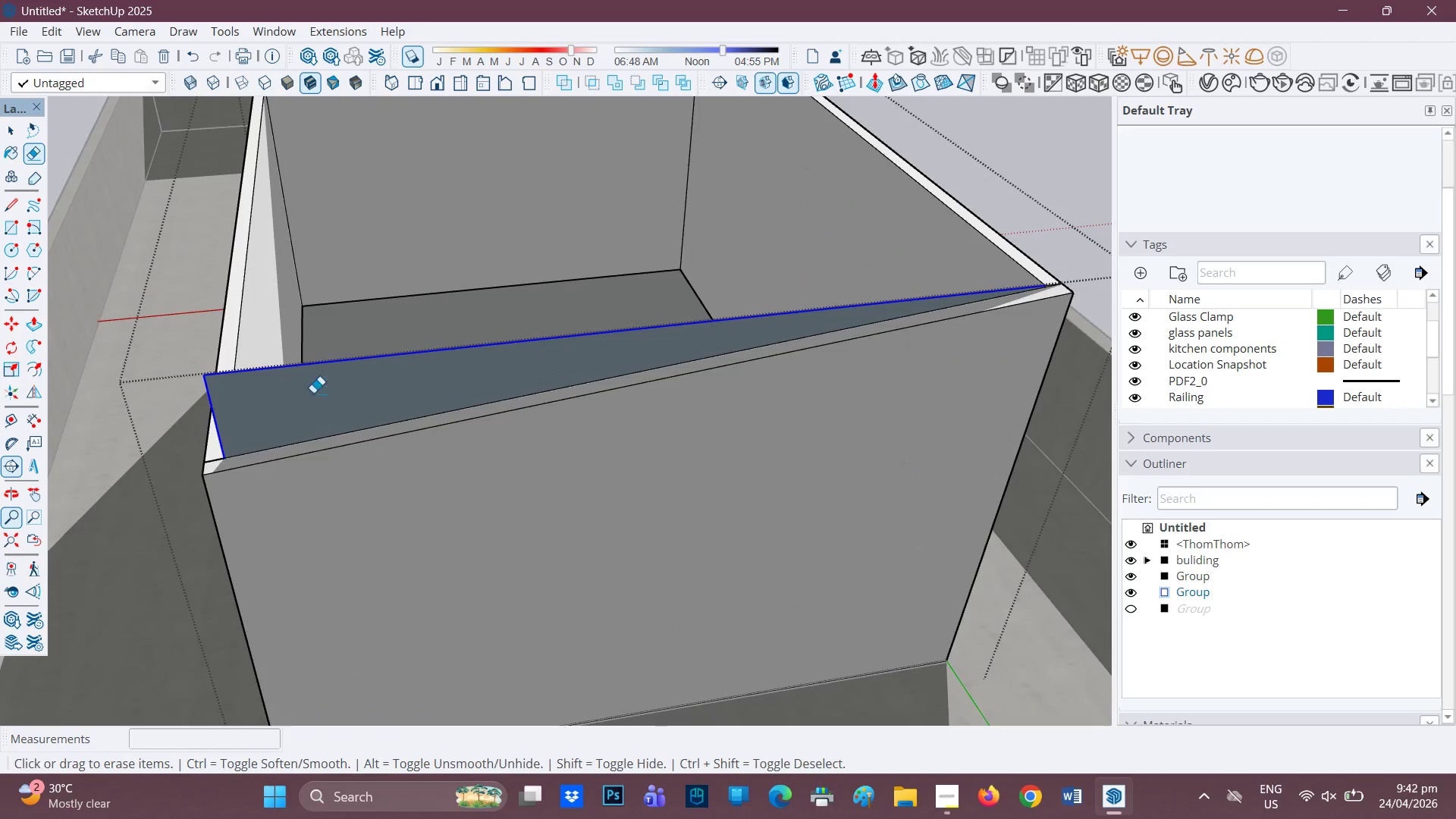 
scroll: coordinate [256, 503], scroll_direction: down, amount: 6.0
 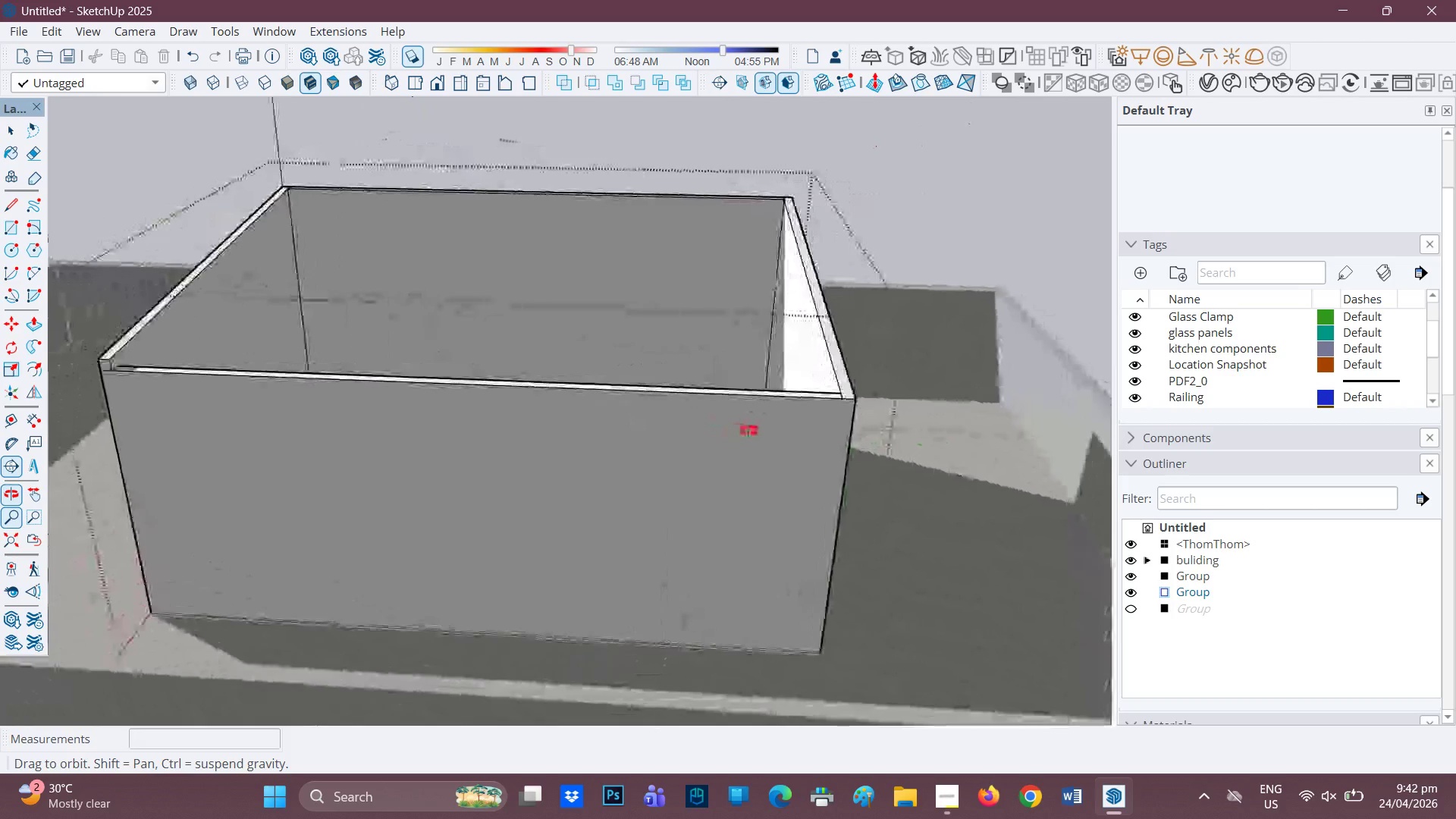 
scroll: coordinate [767, 425], scroll_direction: up, amount: 3.0
 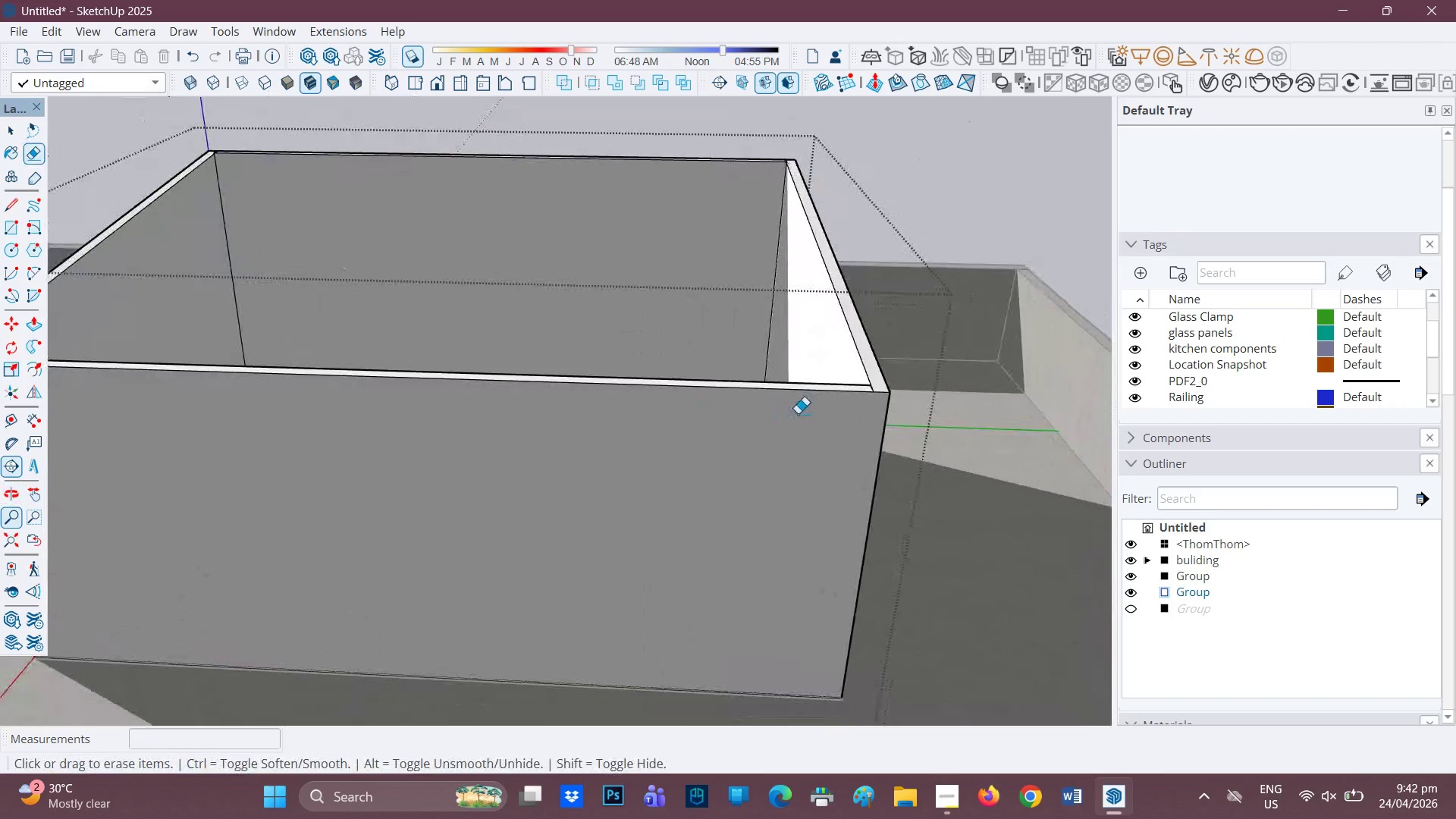 
scroll: coordinate [841, 412], scroll_direction: down, amount: 5.0
 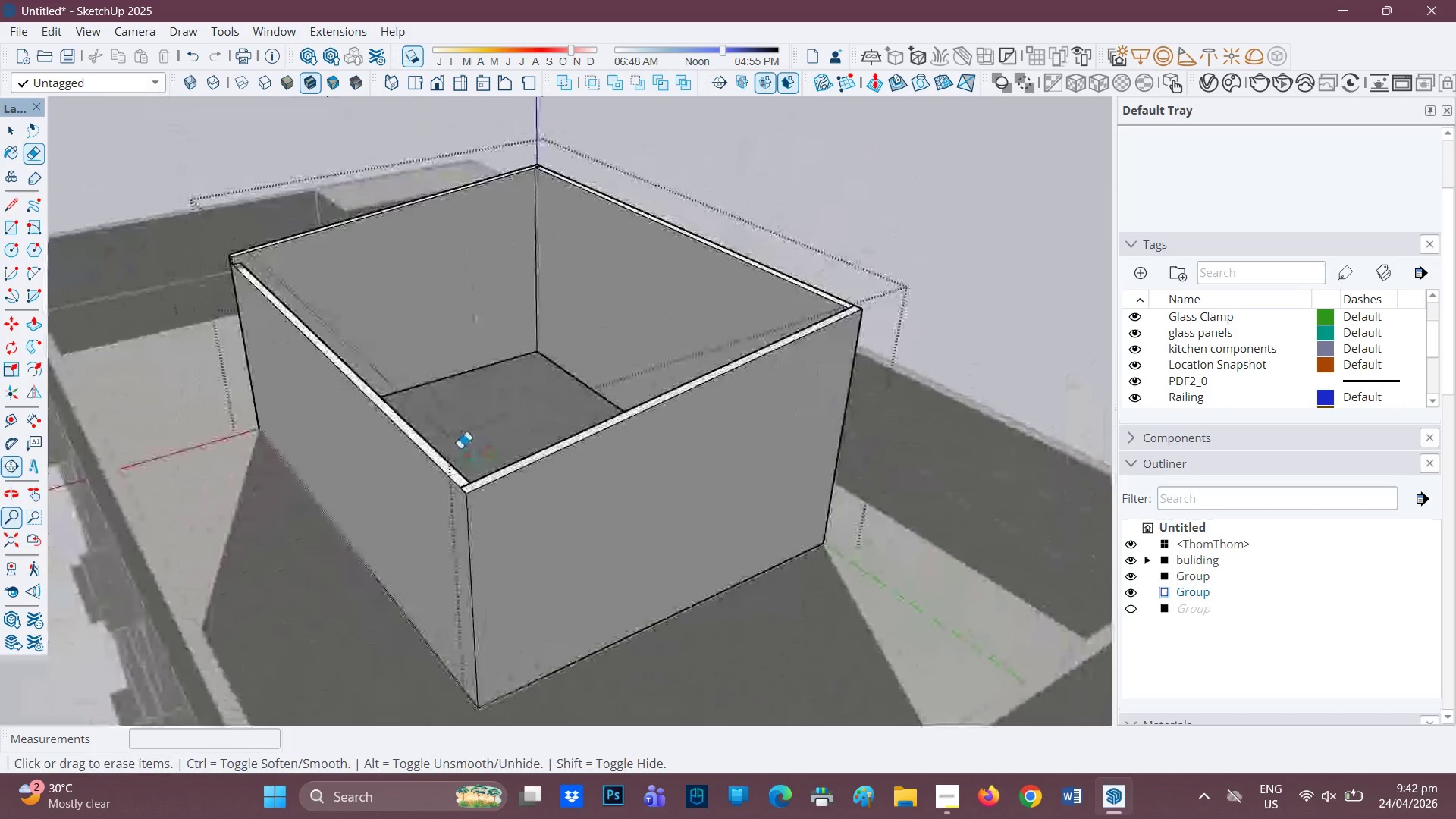 
key(Control+Z)
 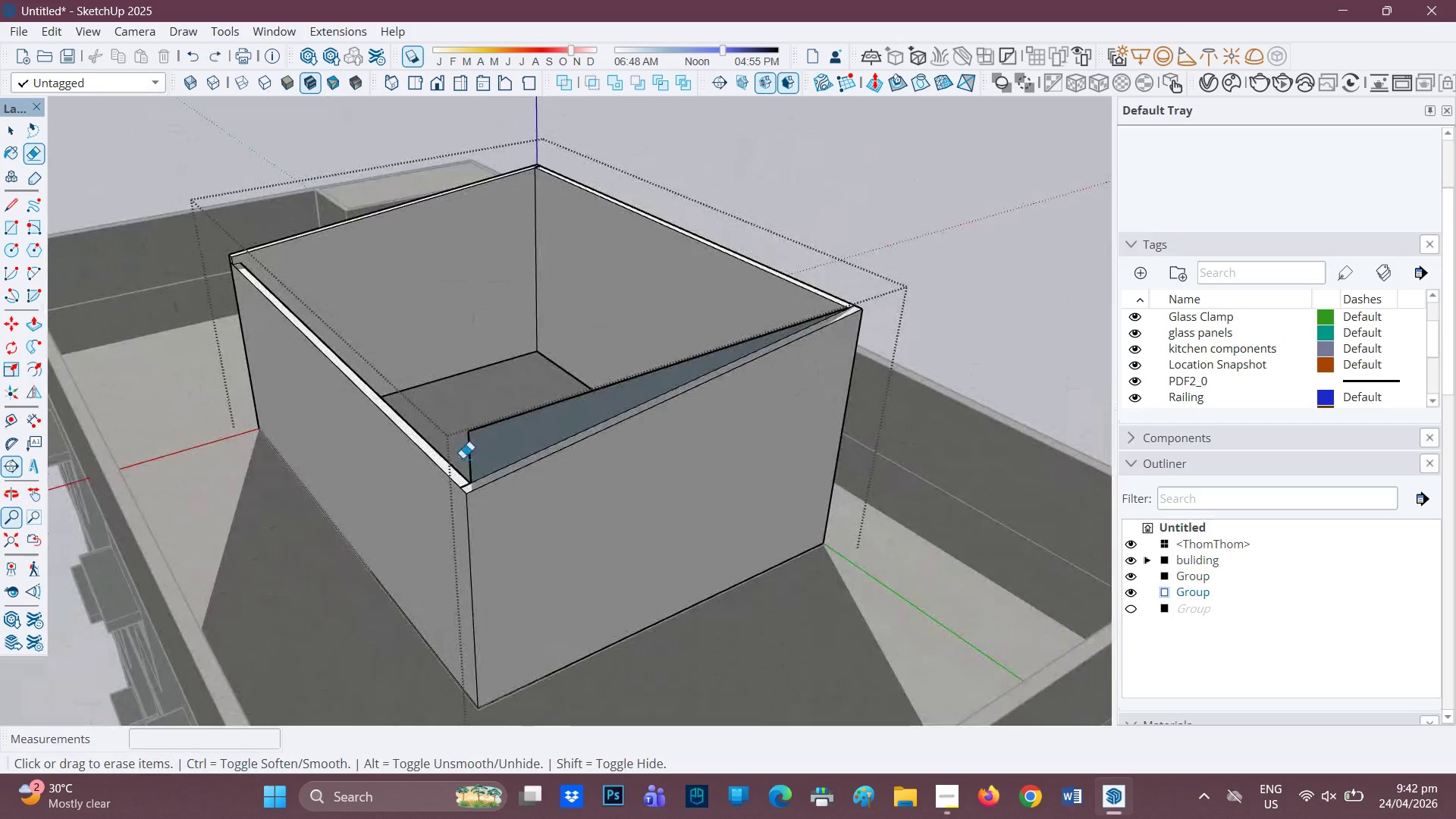 
key(Control+ControlLeft)
 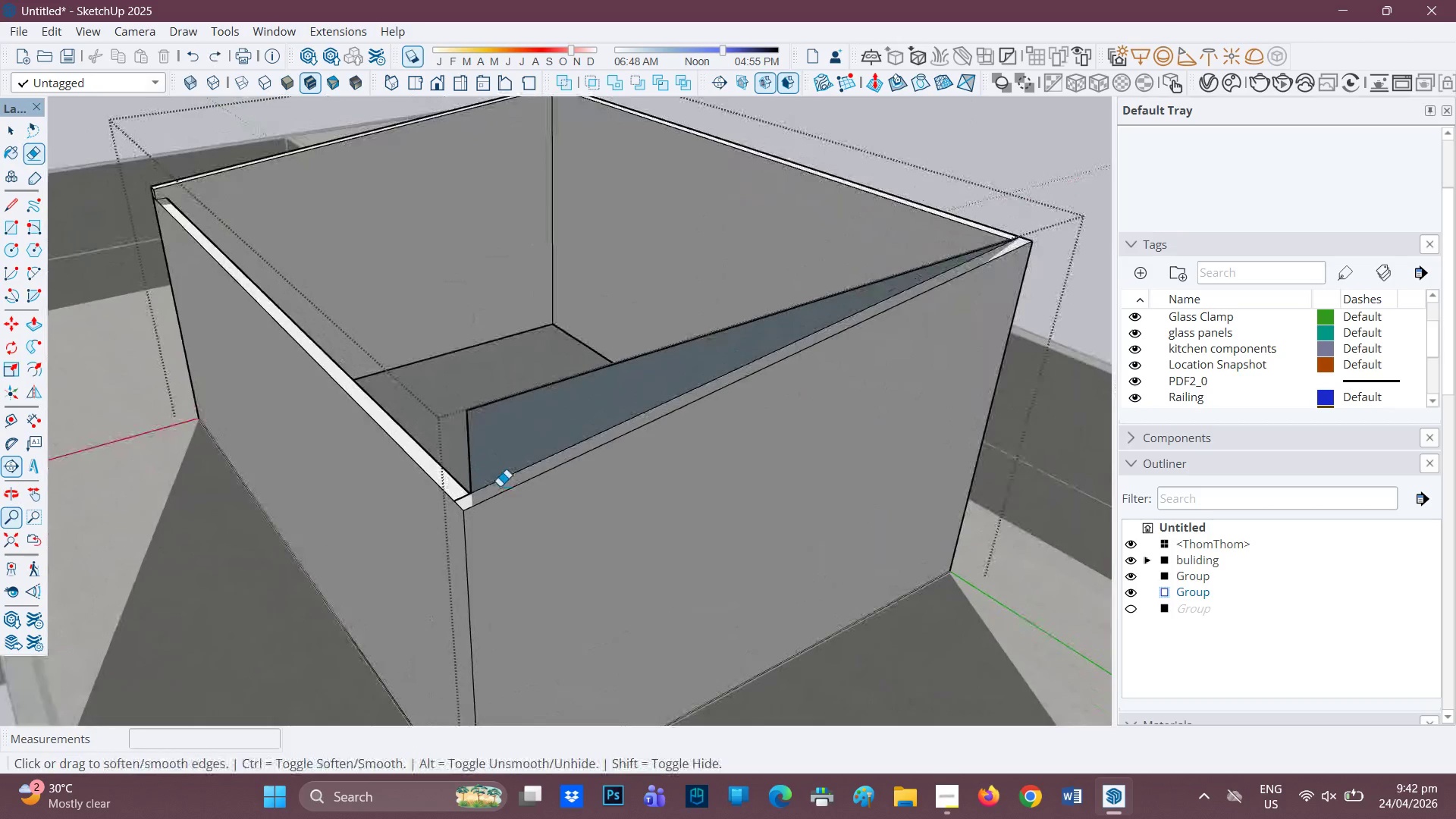 
key(Control+Z)
 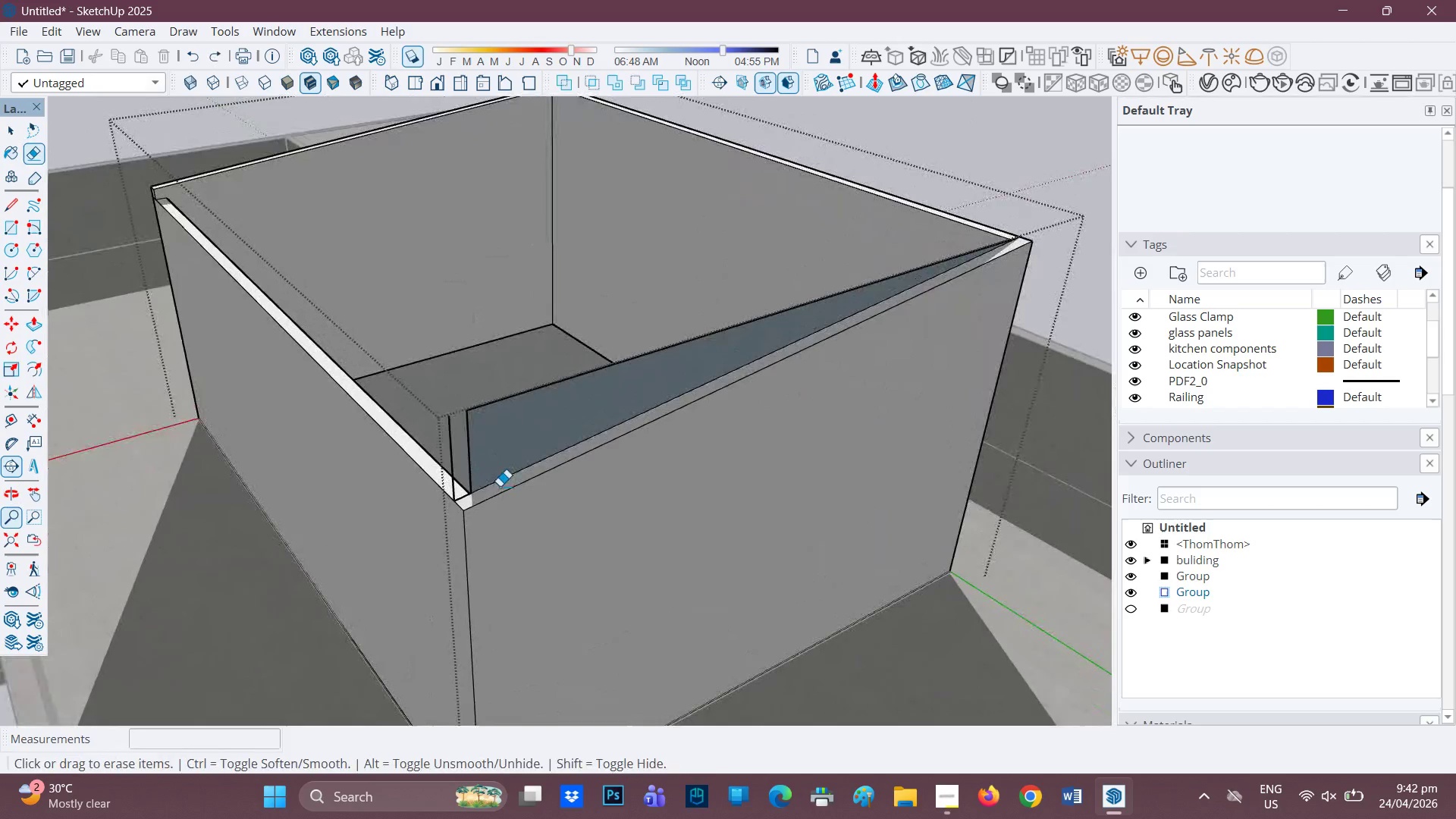 
scroll: coordinate [500, 485], scroll_direction: up, amount: 3.0
 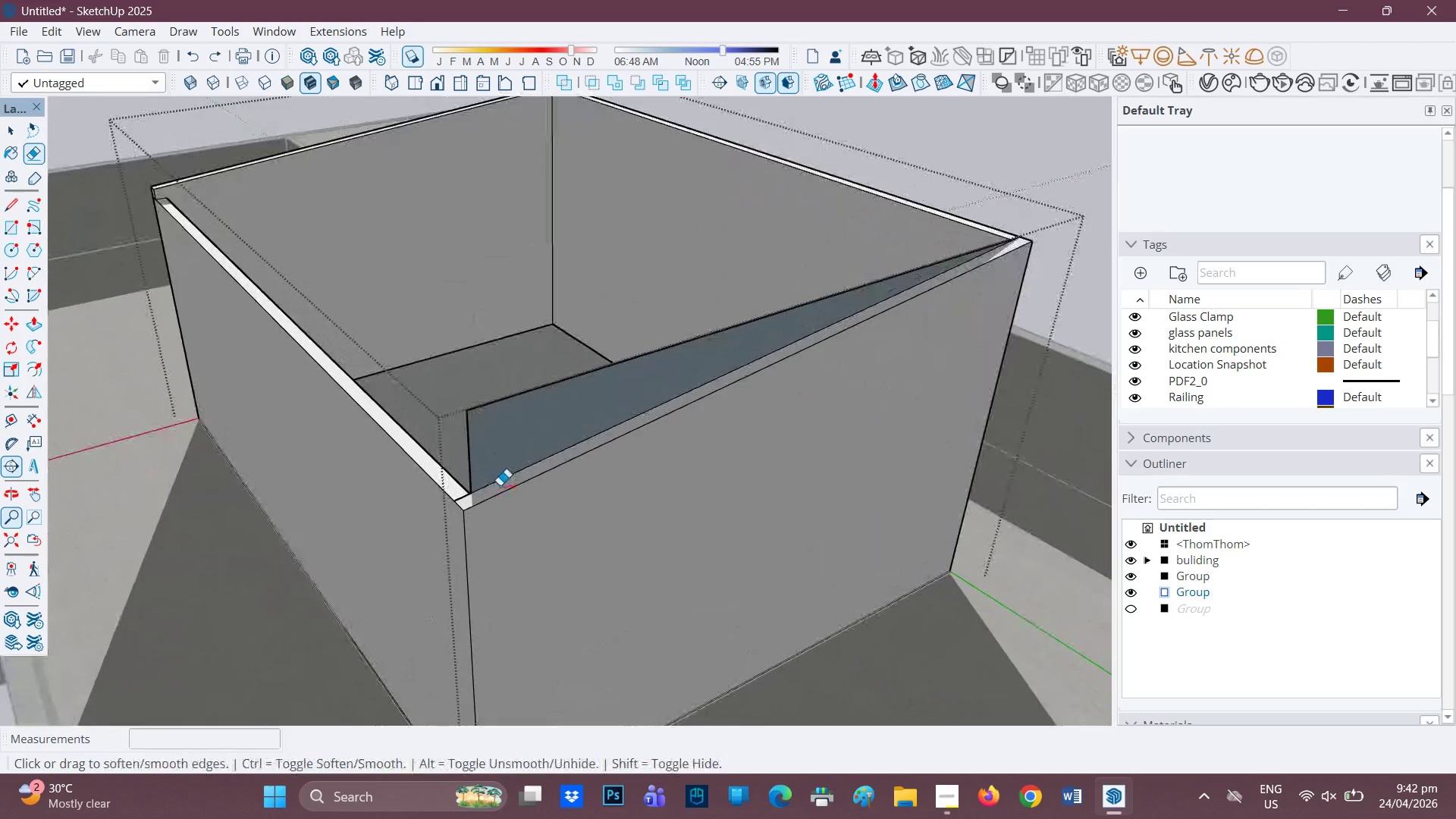 
key(Control+ControlLeft)
 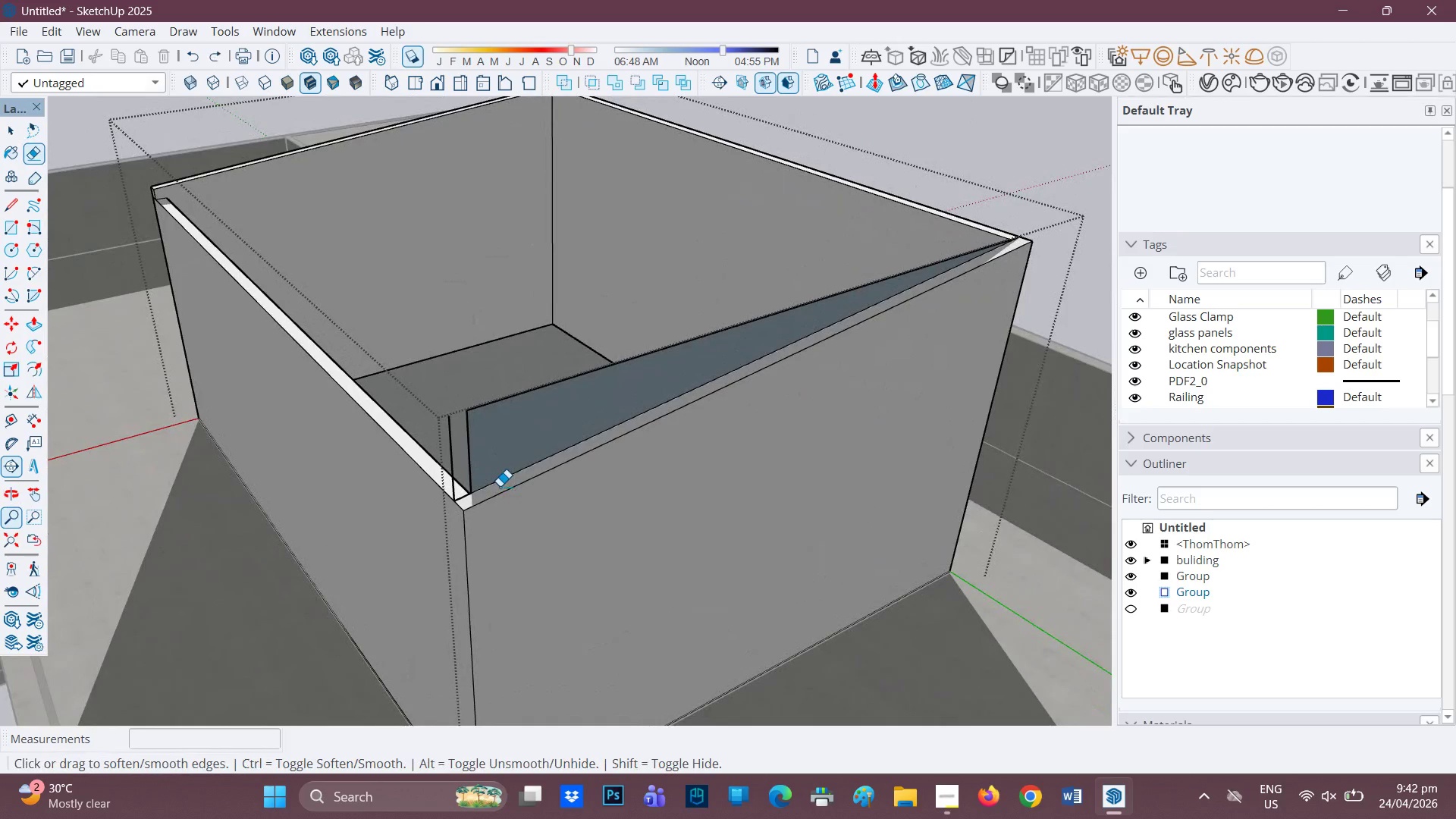 
key(Control+Z)
 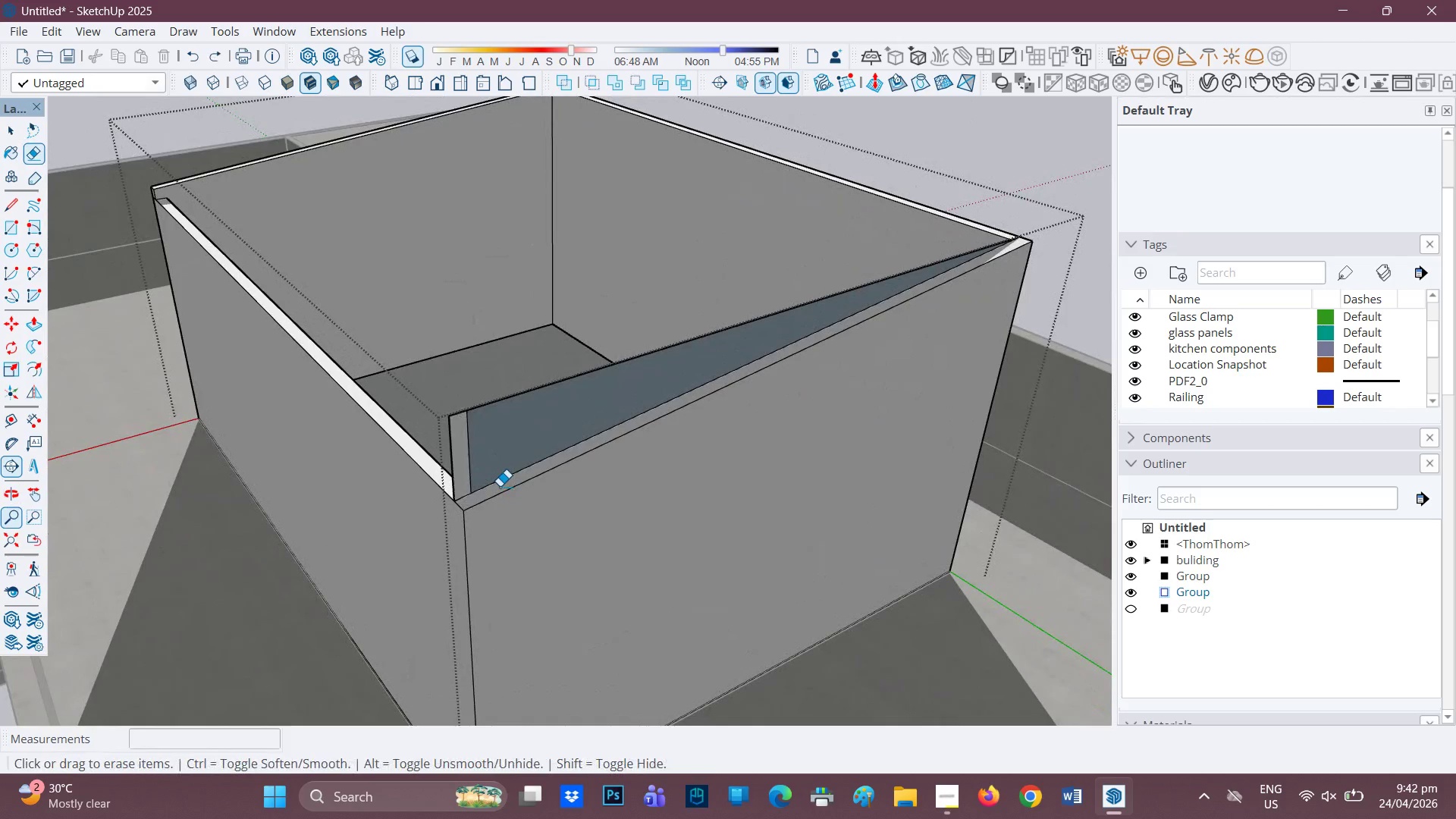 
key(Control+Z)
 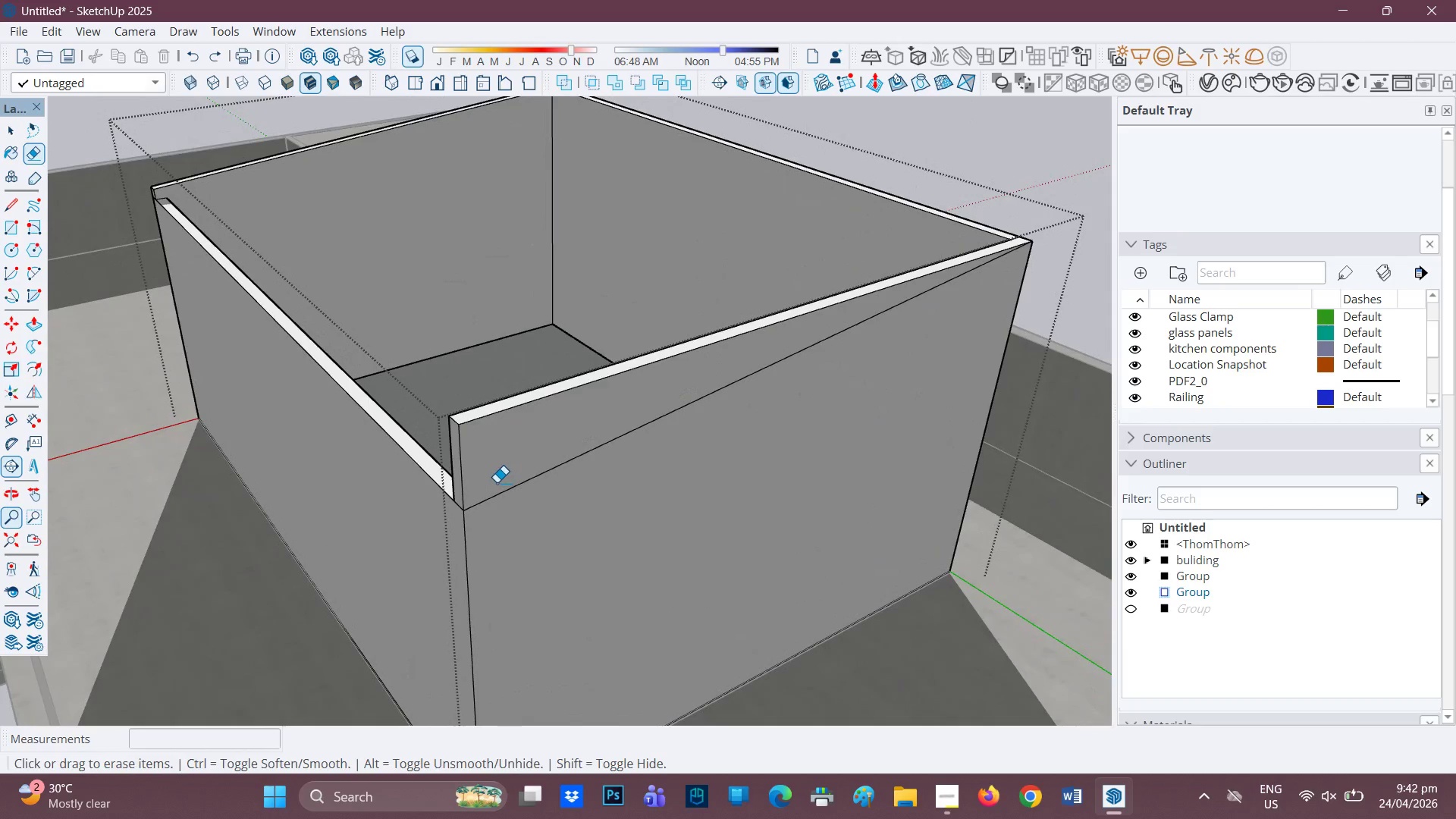 
scroll: coordinate [413, 467], scroll_direction: up, amount: 2.0
 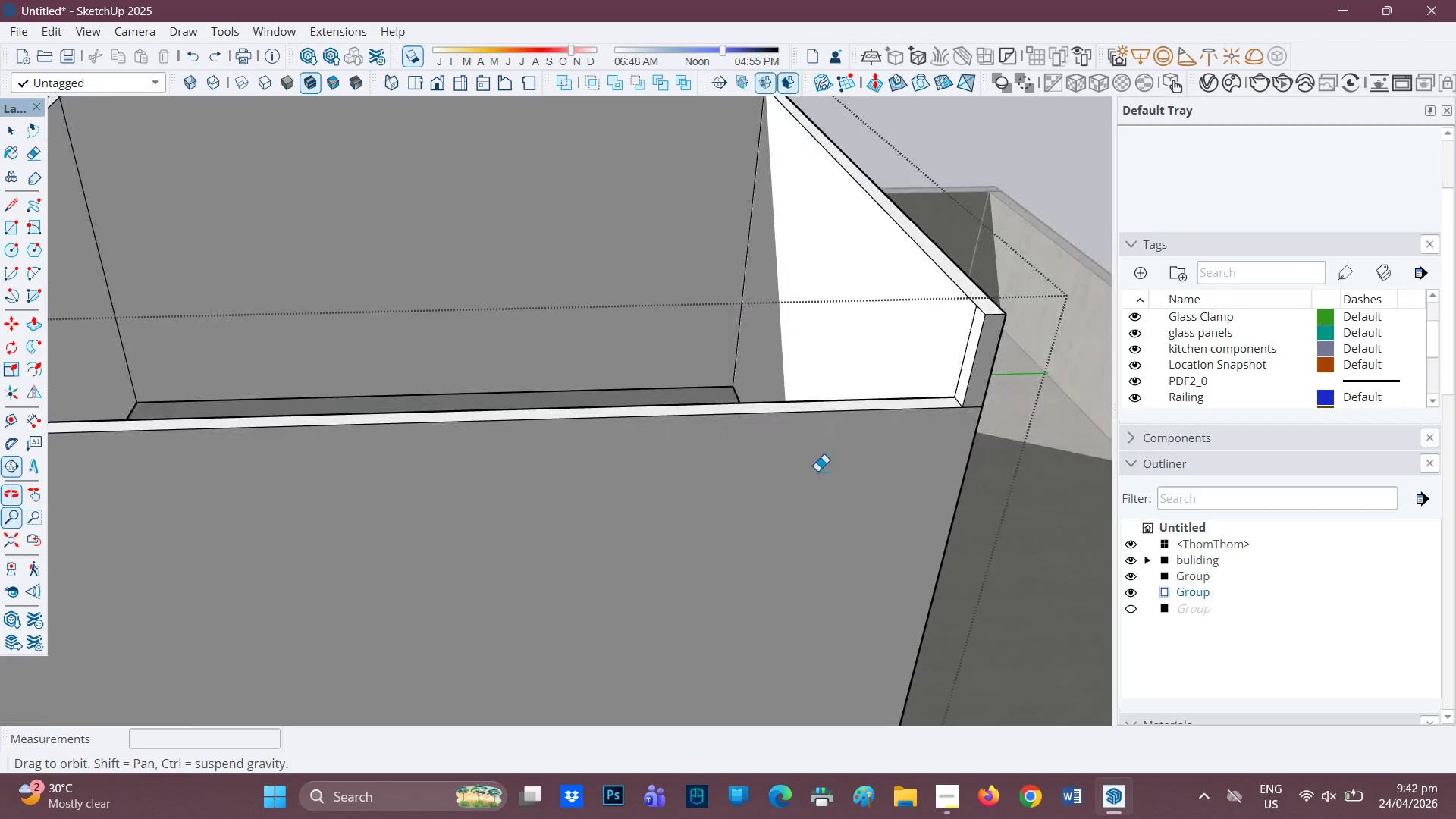 
scroll: coordinate [355, 484], scroll_direction: down, amount: 5.0
 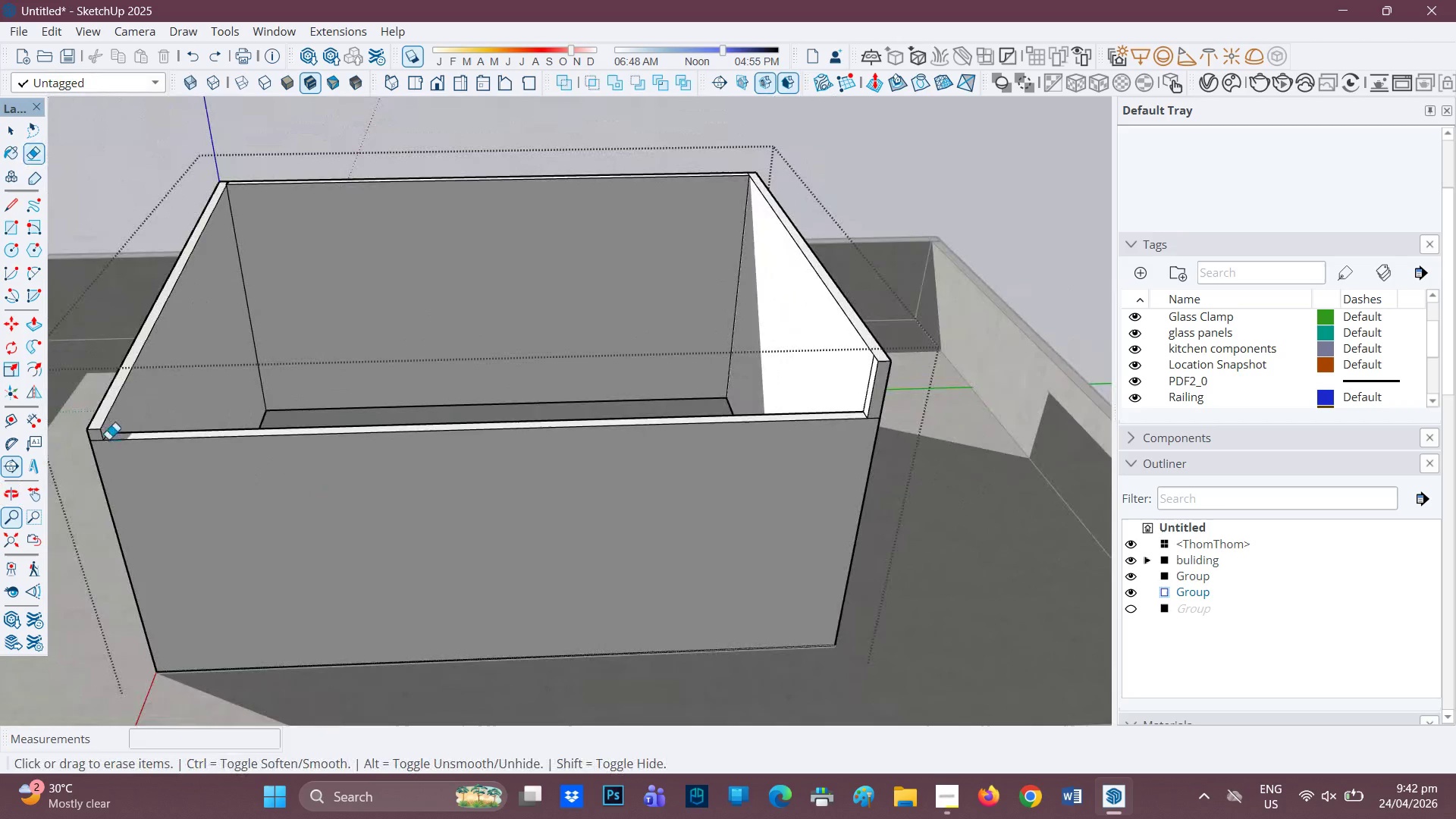 
scroll: coordinate [128, 444], scroll_direction: up, amount: 1.0
 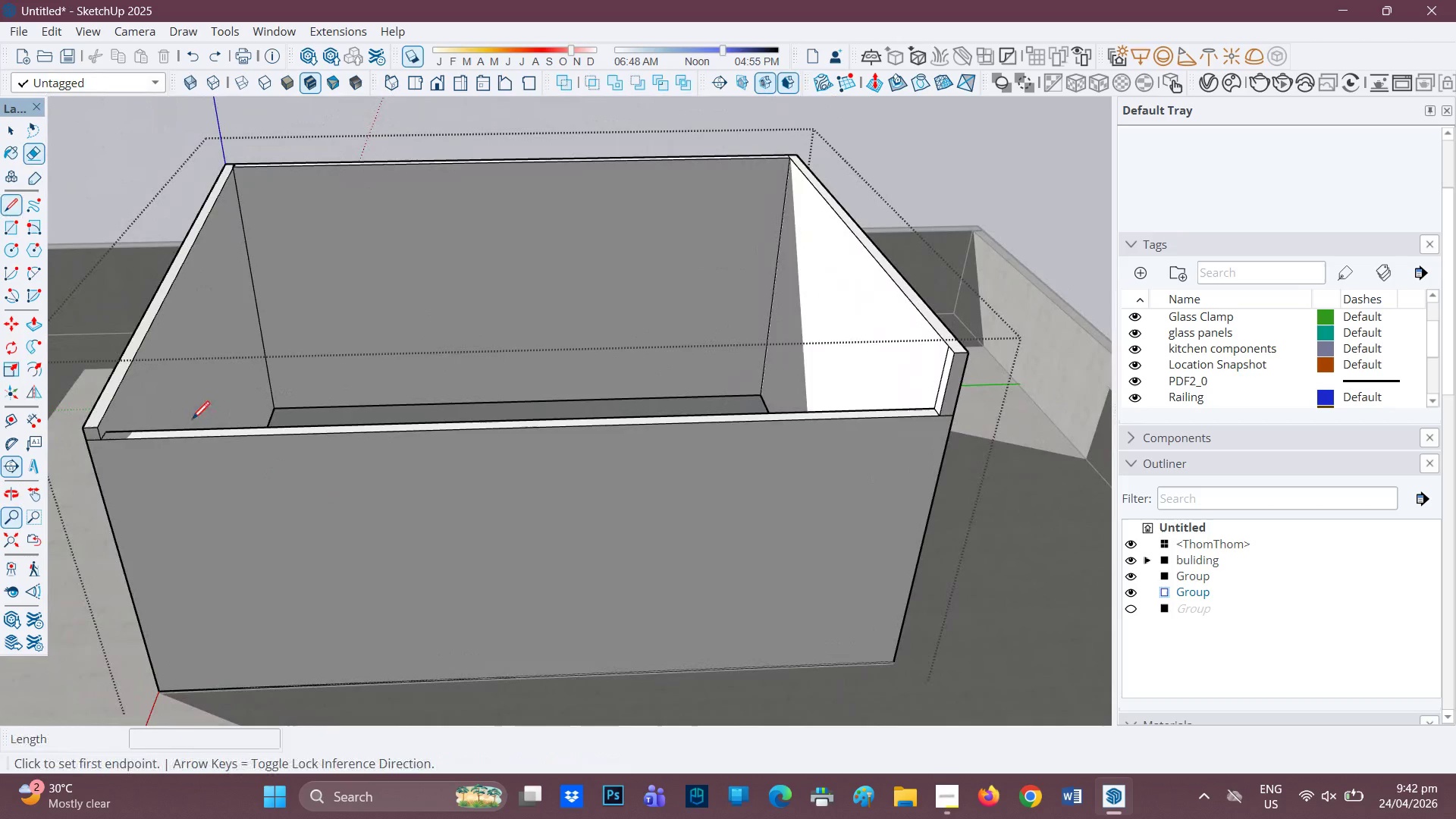 
key(L)
 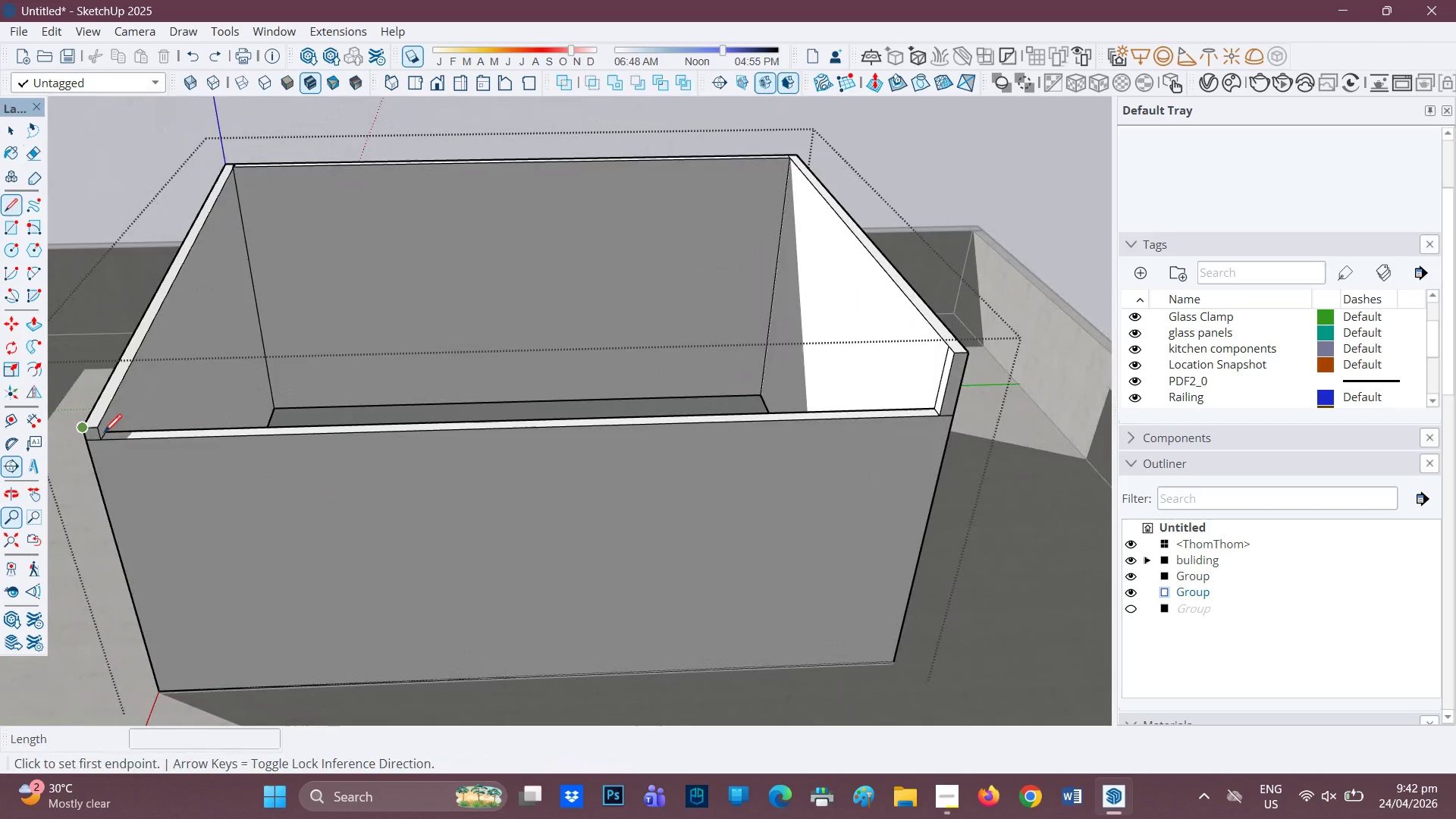 
mouse_move([114, 430])
 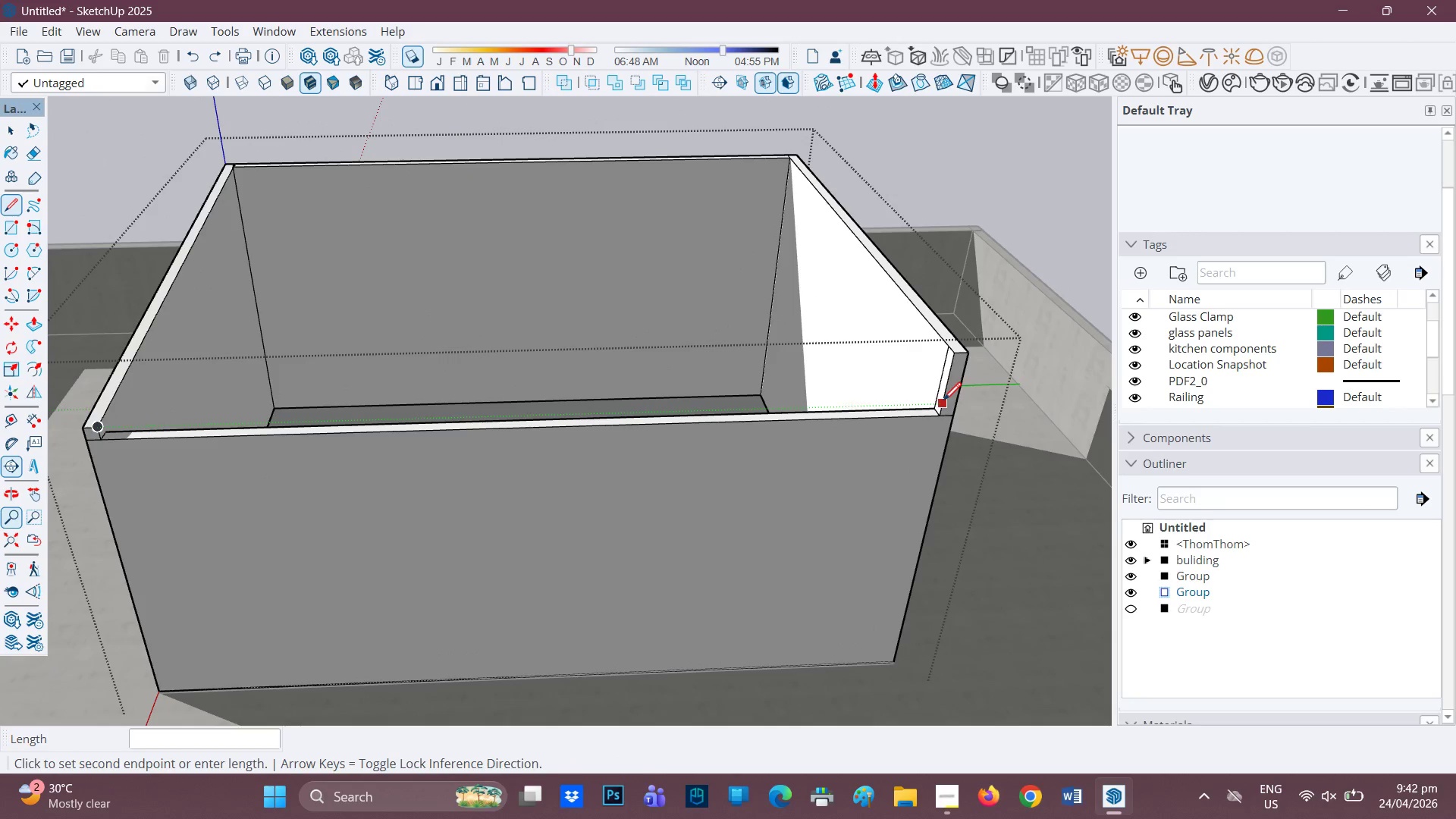 
left_click([959, 404])
 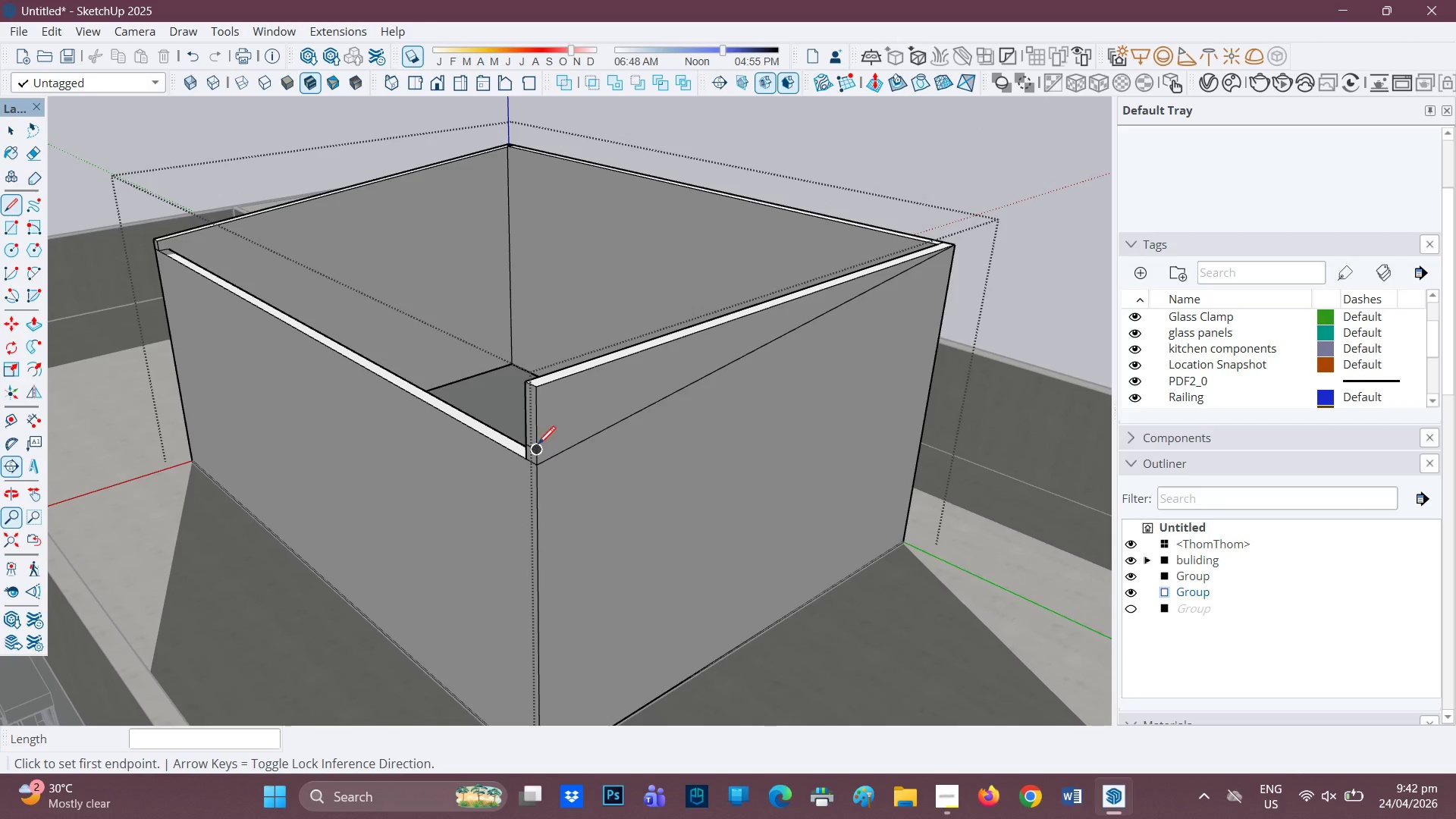 
left_click_drag(start_coordinate=[538, 446], to_coordinate=[539, 442])
 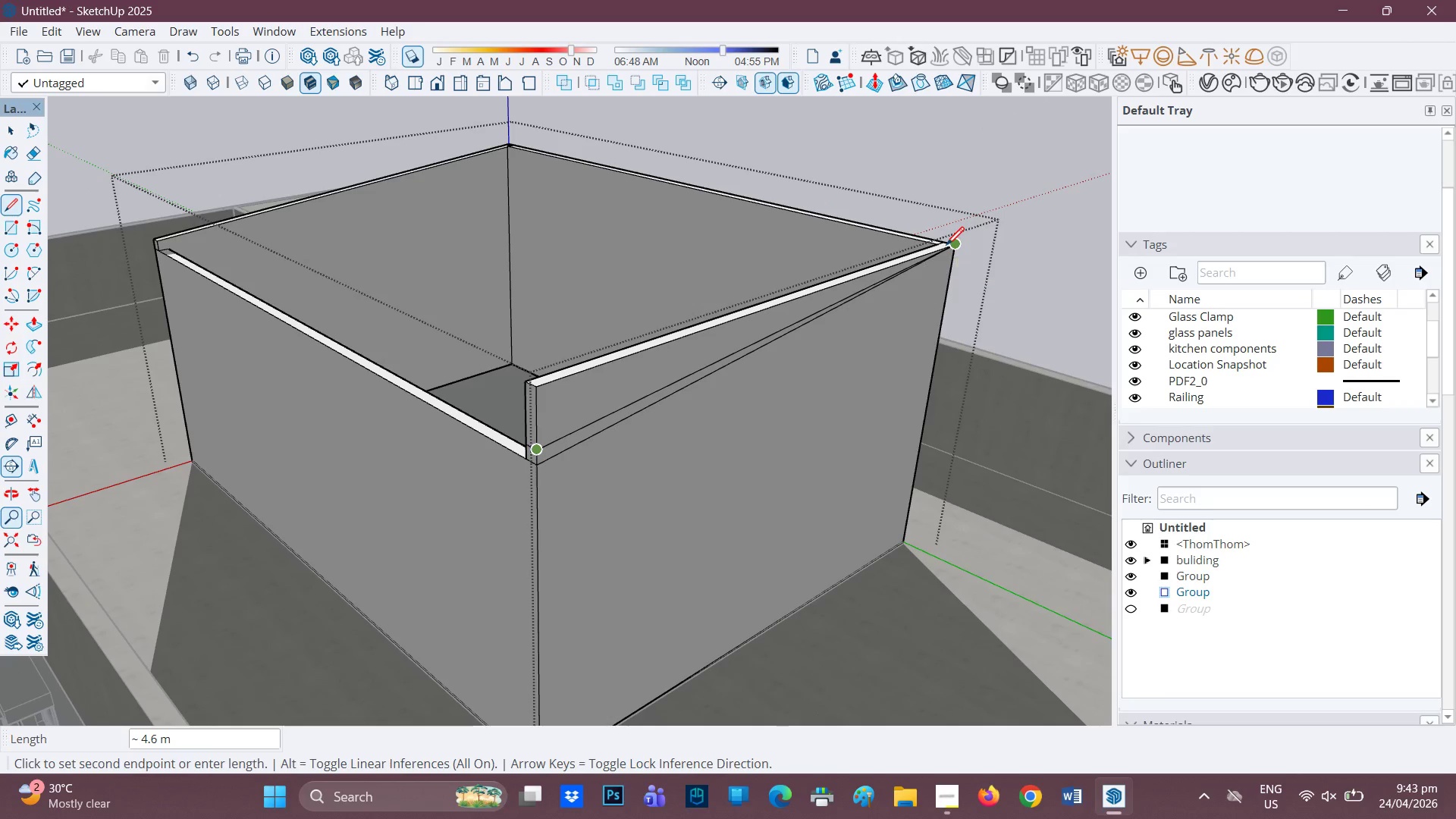 
left_click([947, 246])
 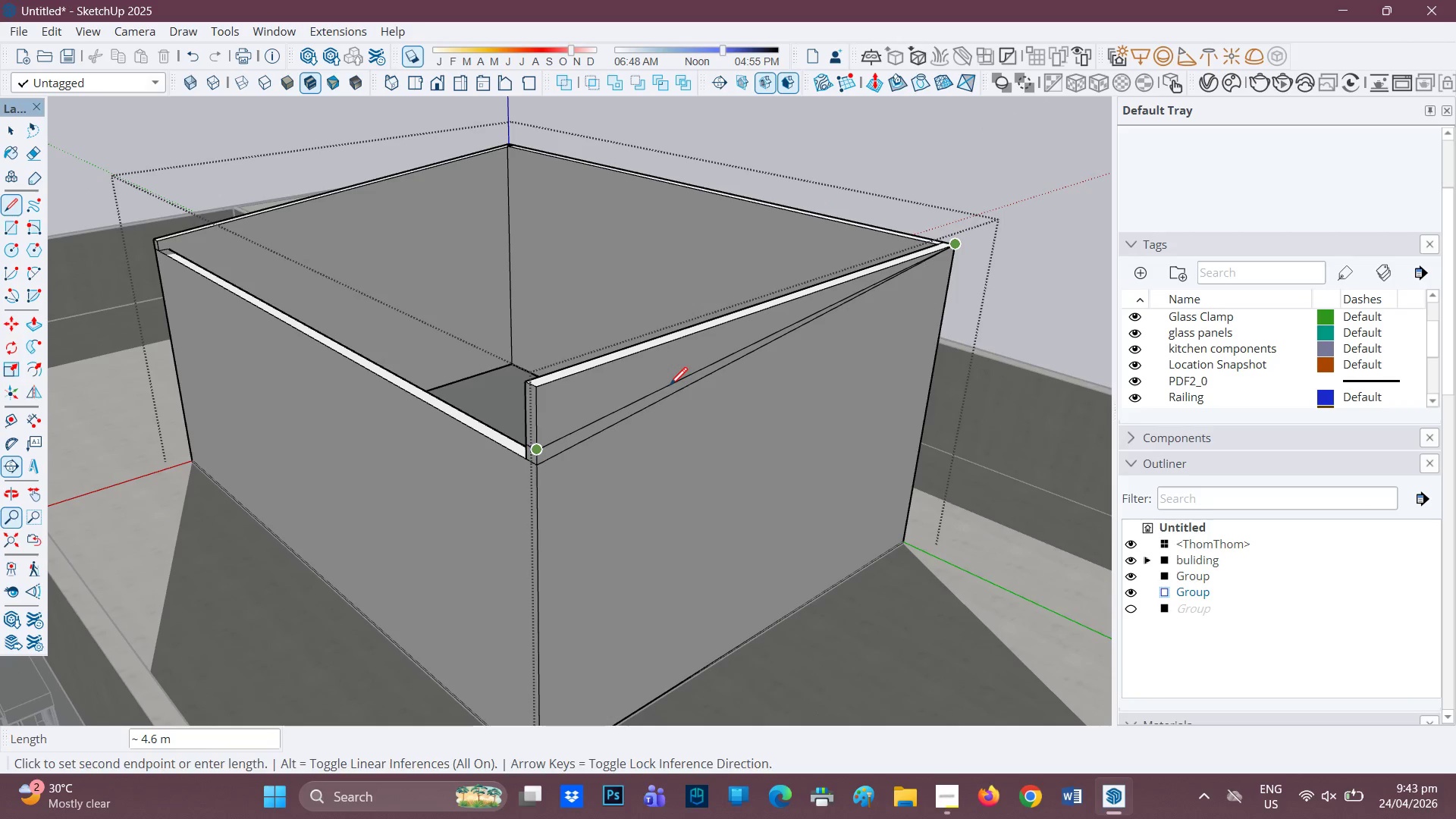 
scroll: coordinate [648, 397], scroll_direction: up, amount: 3.0
 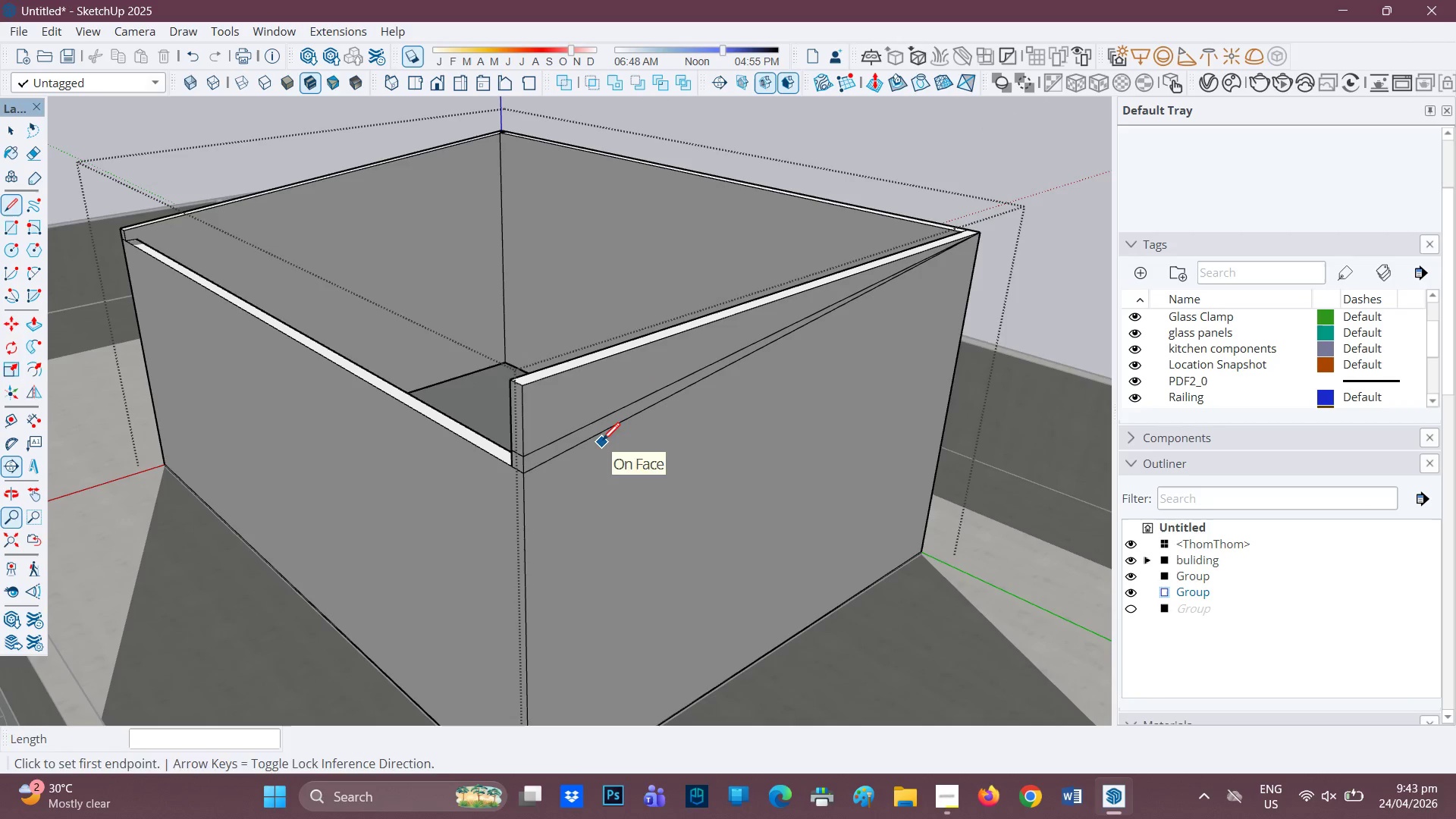 
key(E)
 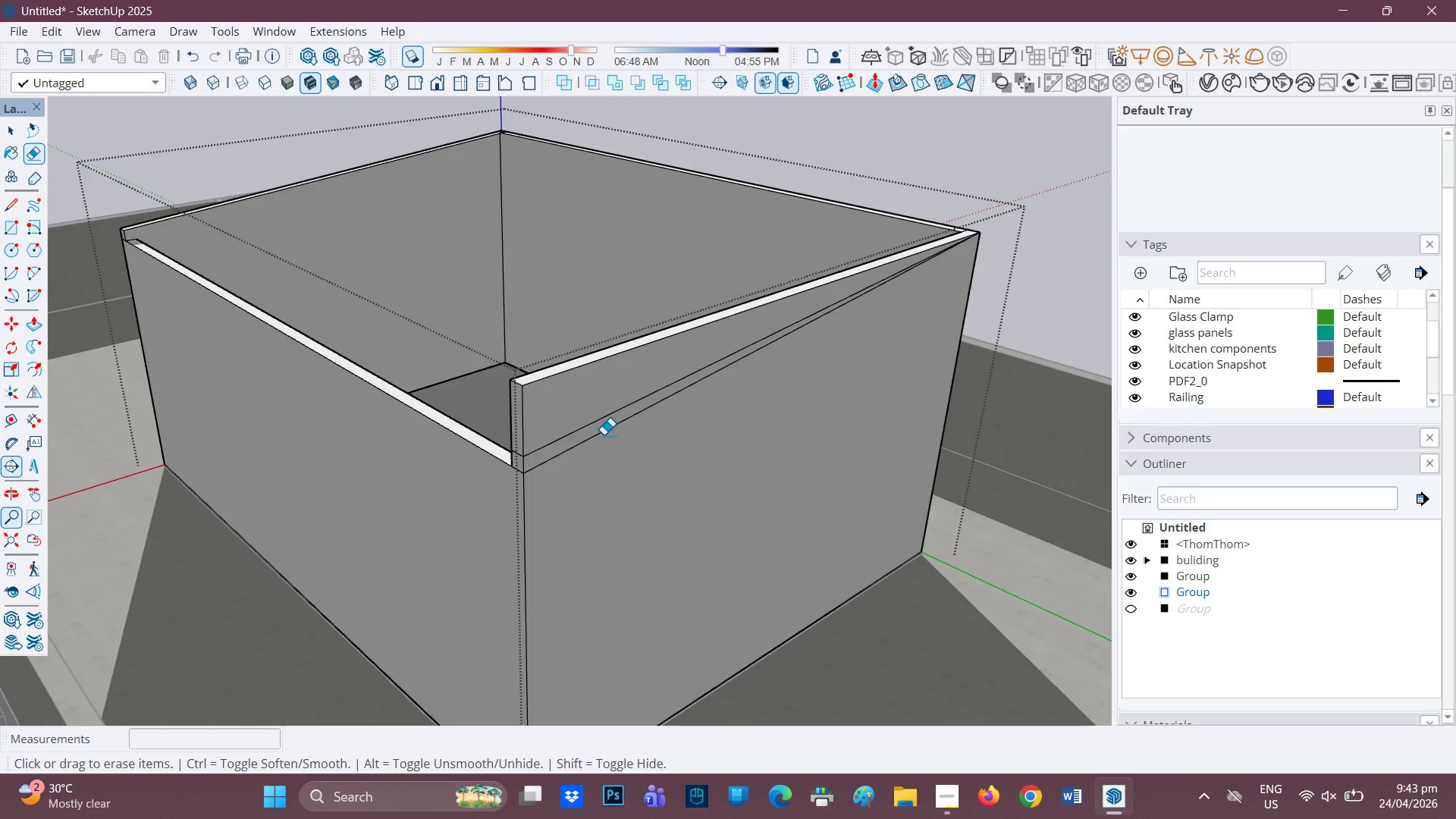 
left_click([604, 435])
 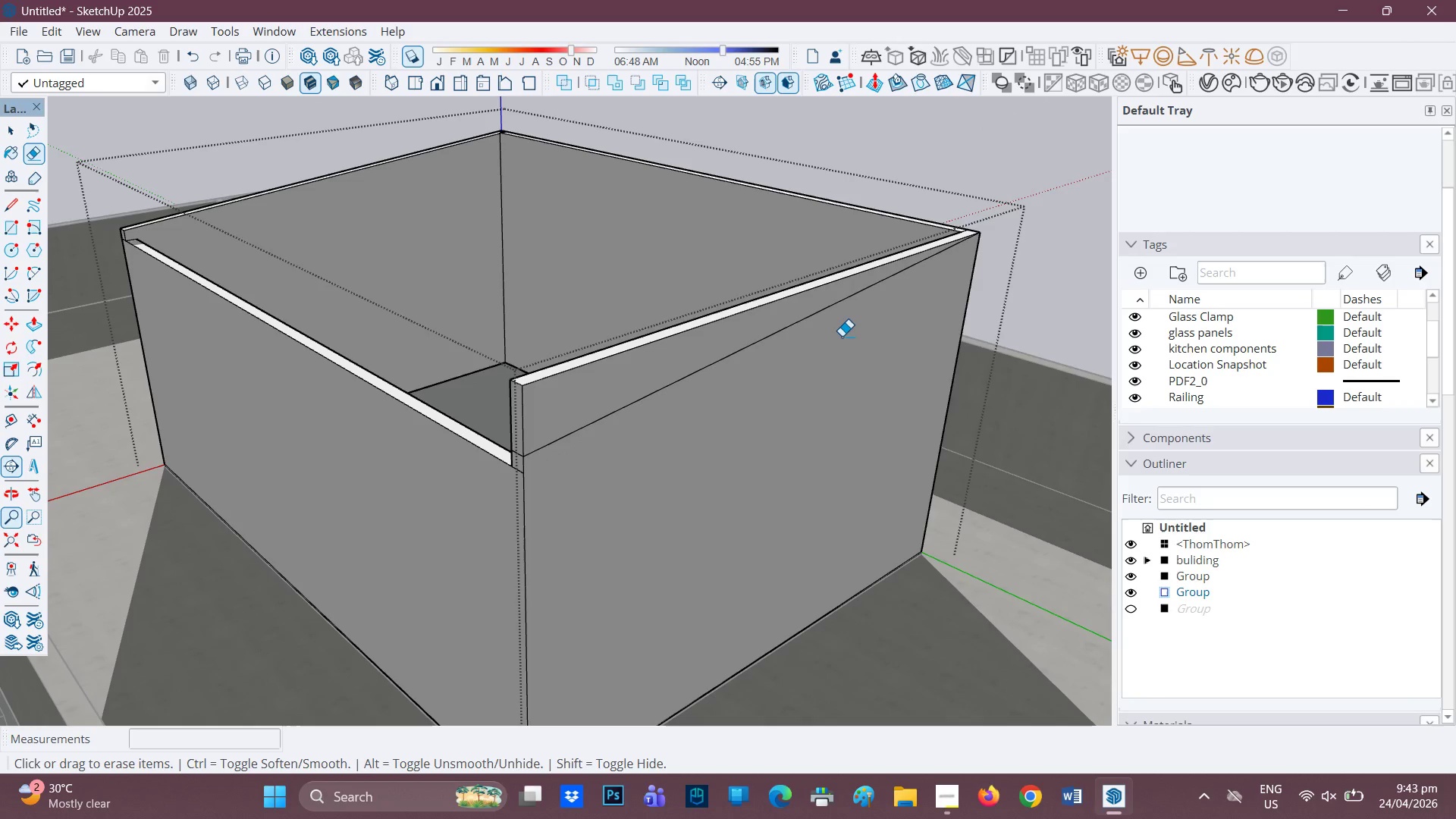 
scroll: coordinate [829, 345], scroll_direction: down, amount: 2.0
 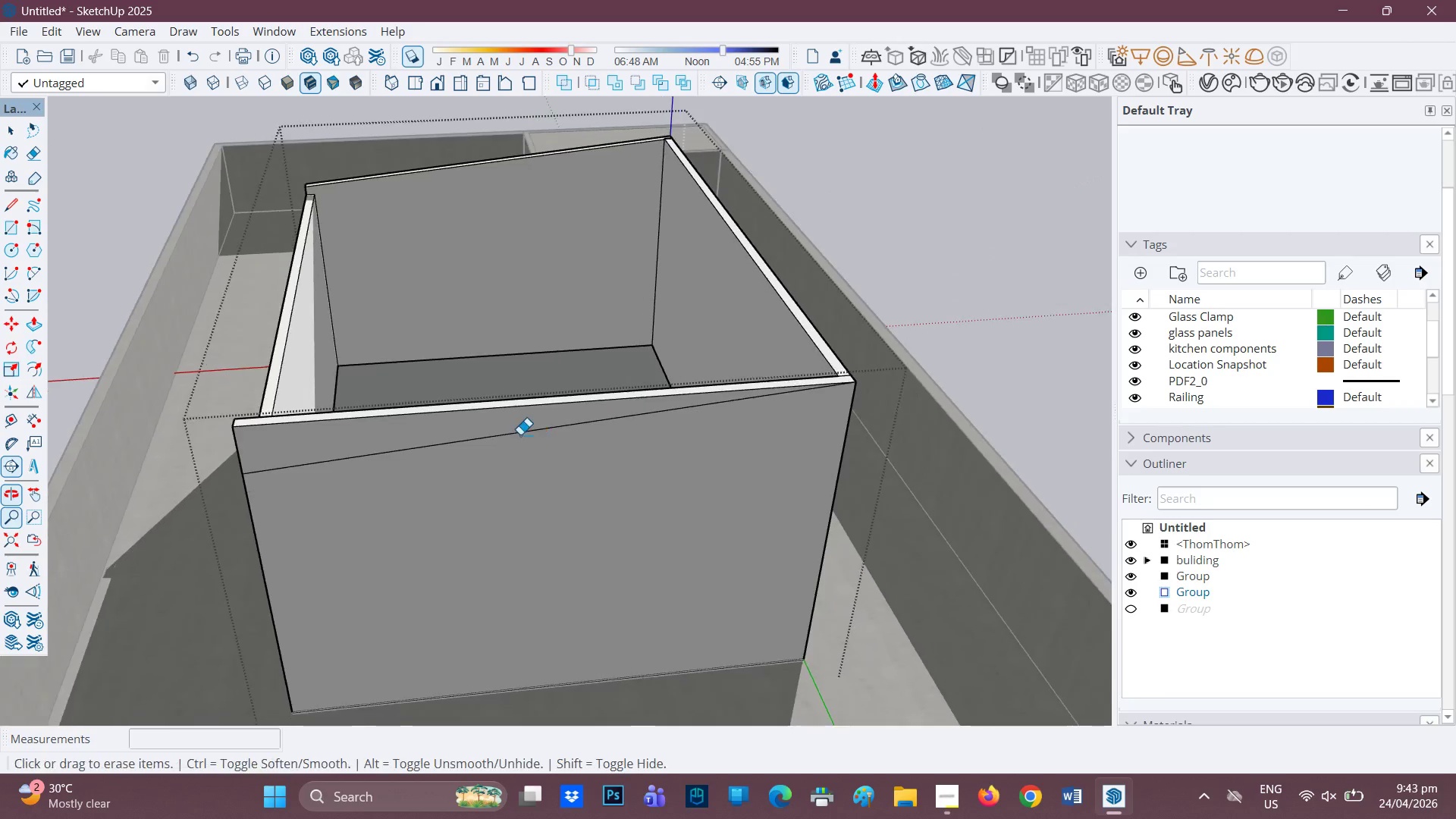 
key(P)
 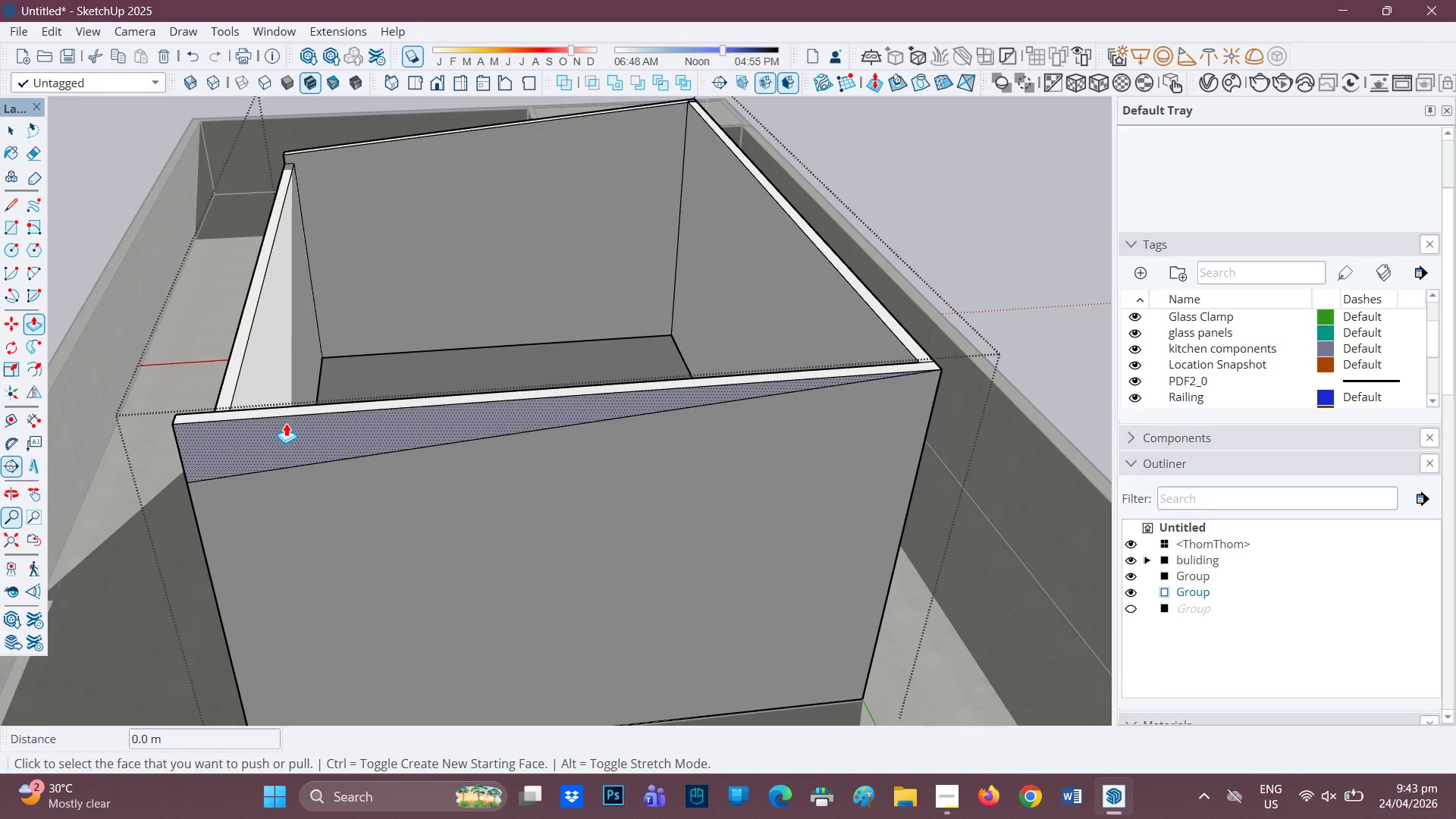 
scroll: coordinate [461, 434], scroll_direction: up, amount: 2.0
 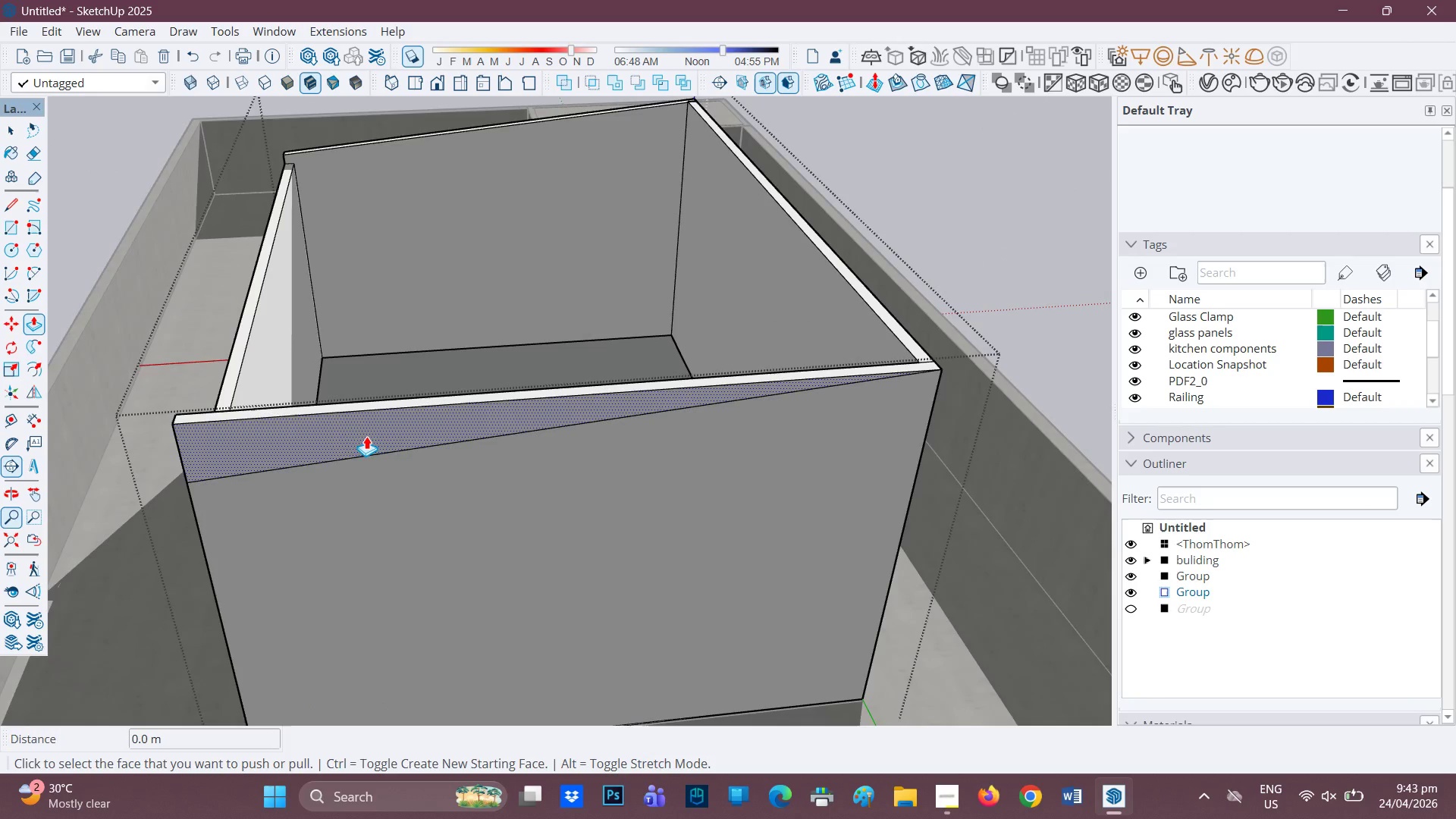 
left_click([285, 423])
 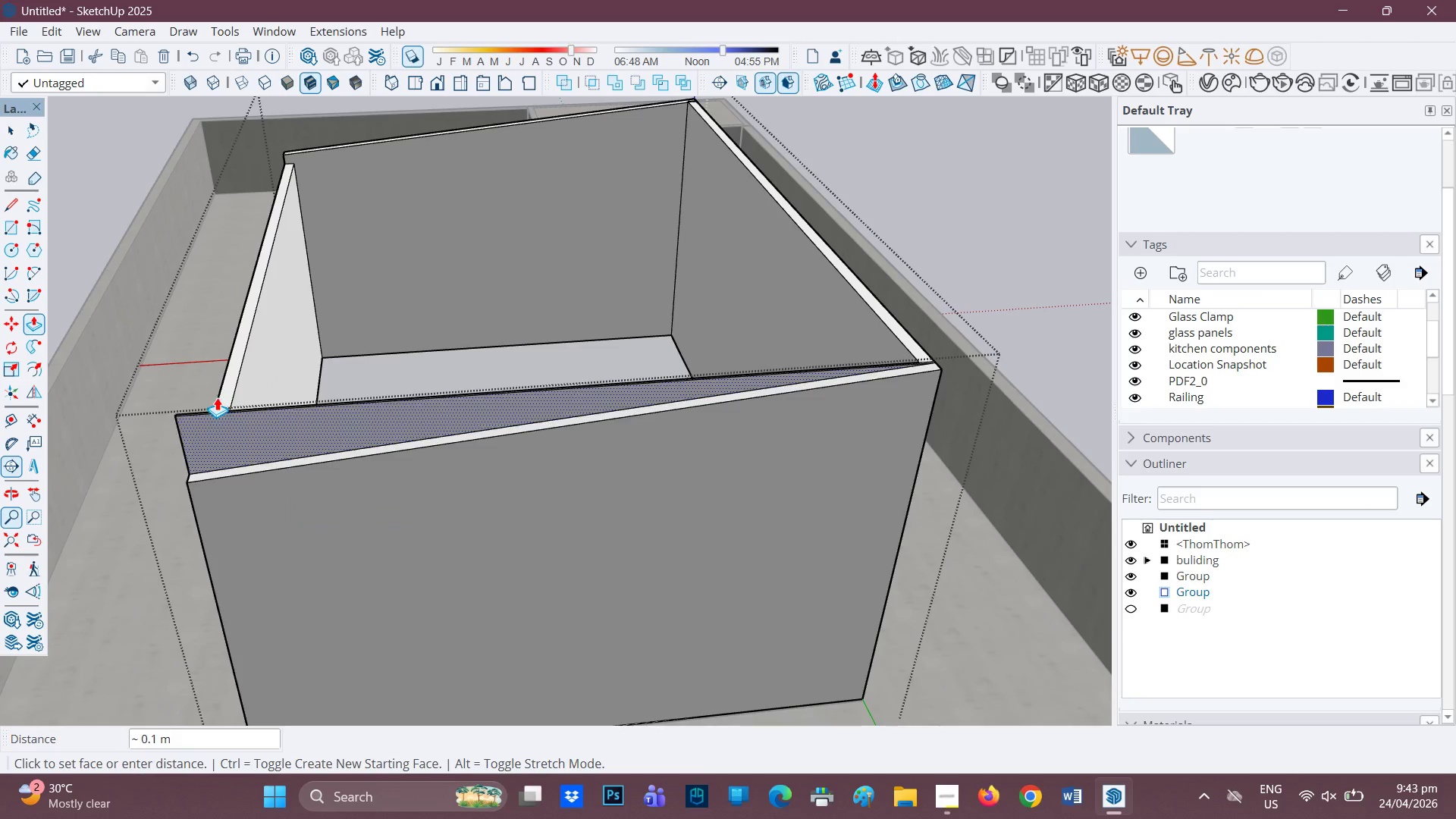 
left_click([263, 404])
 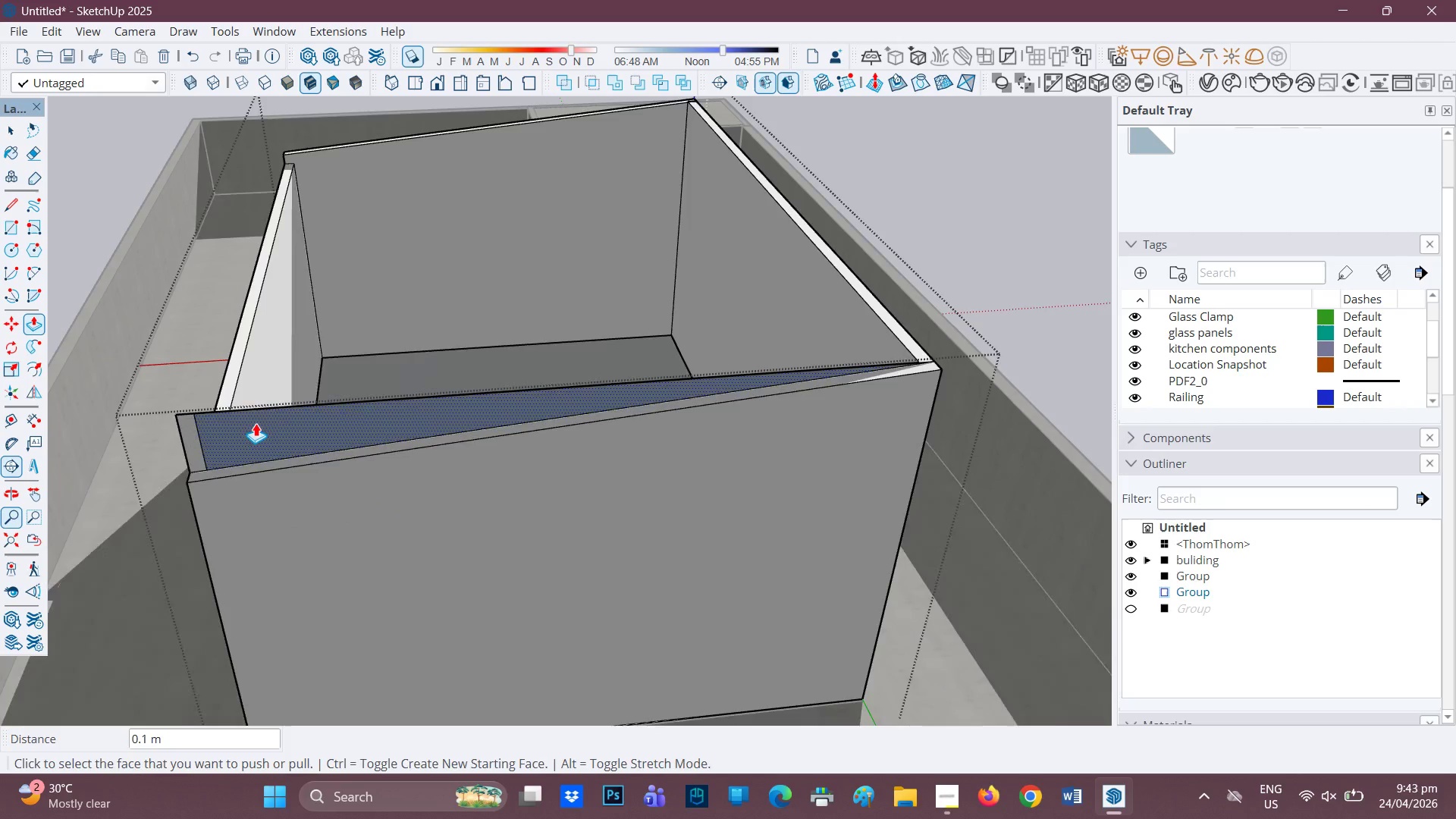 
scroll: coordinate [249, 427], scroll_direction: up, amount: 2.0
 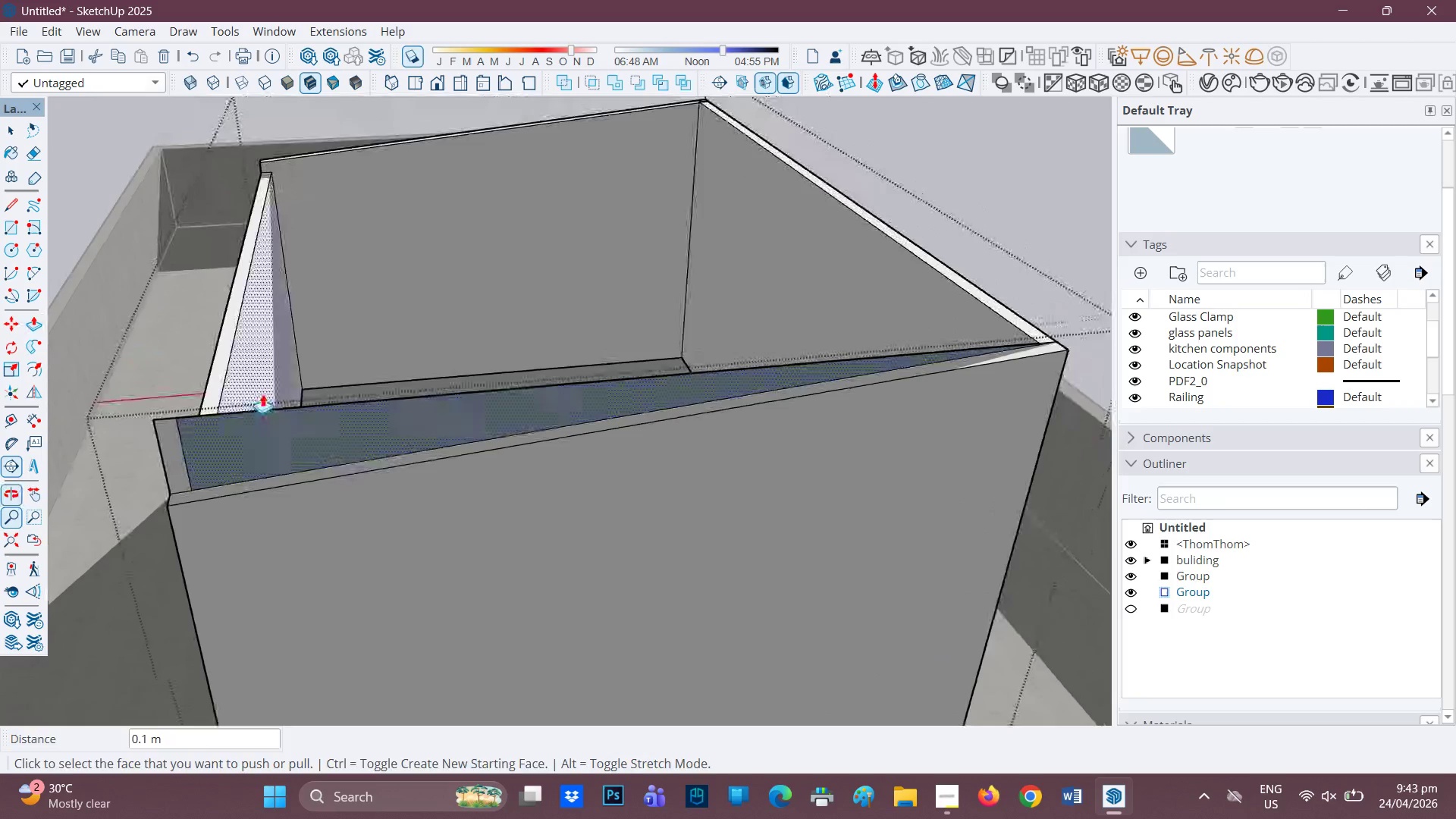 
key(E)
 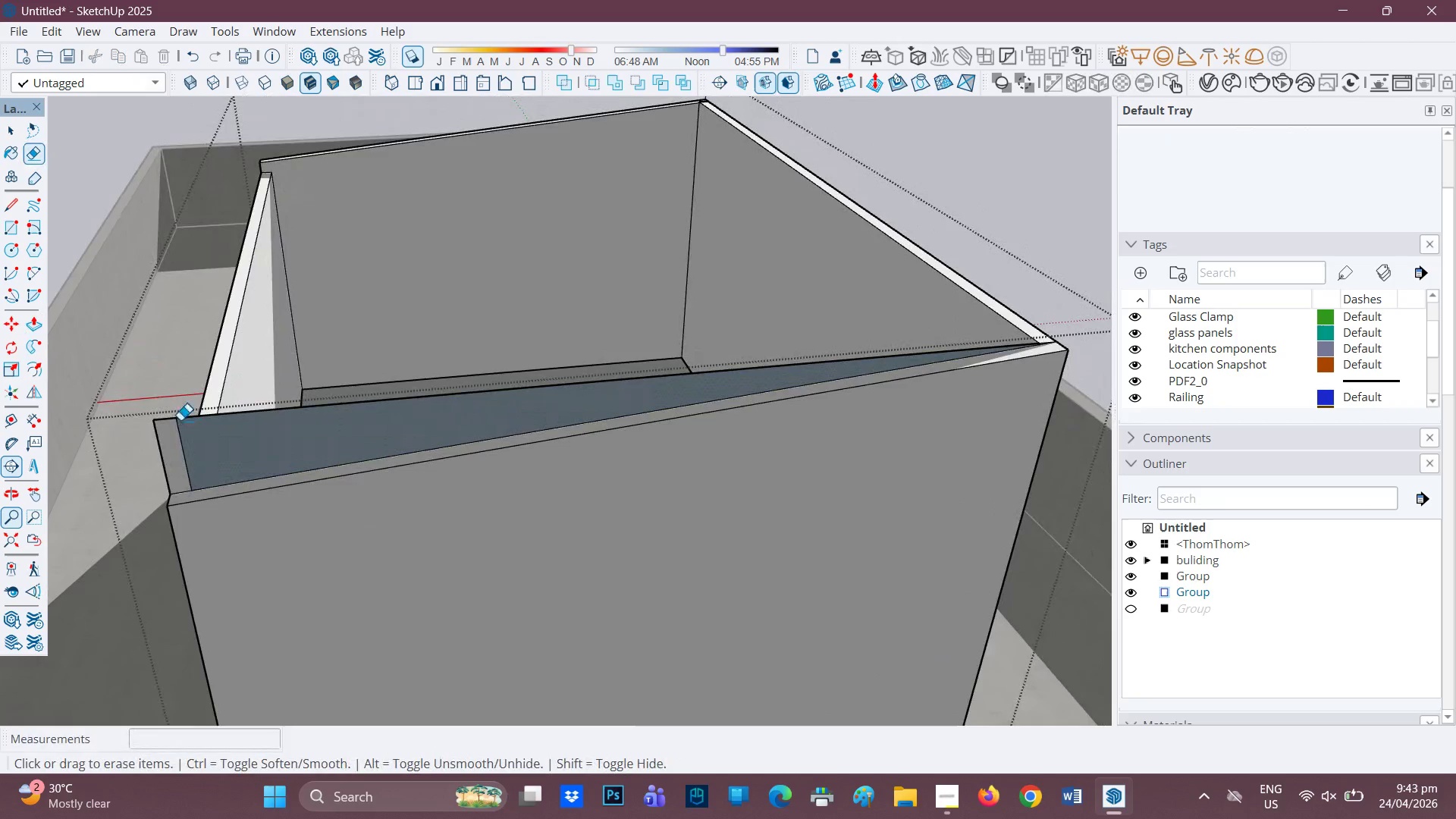 
left_click_drag(start_coordinate=[180, 420], to_coordinate=[171, 419])
 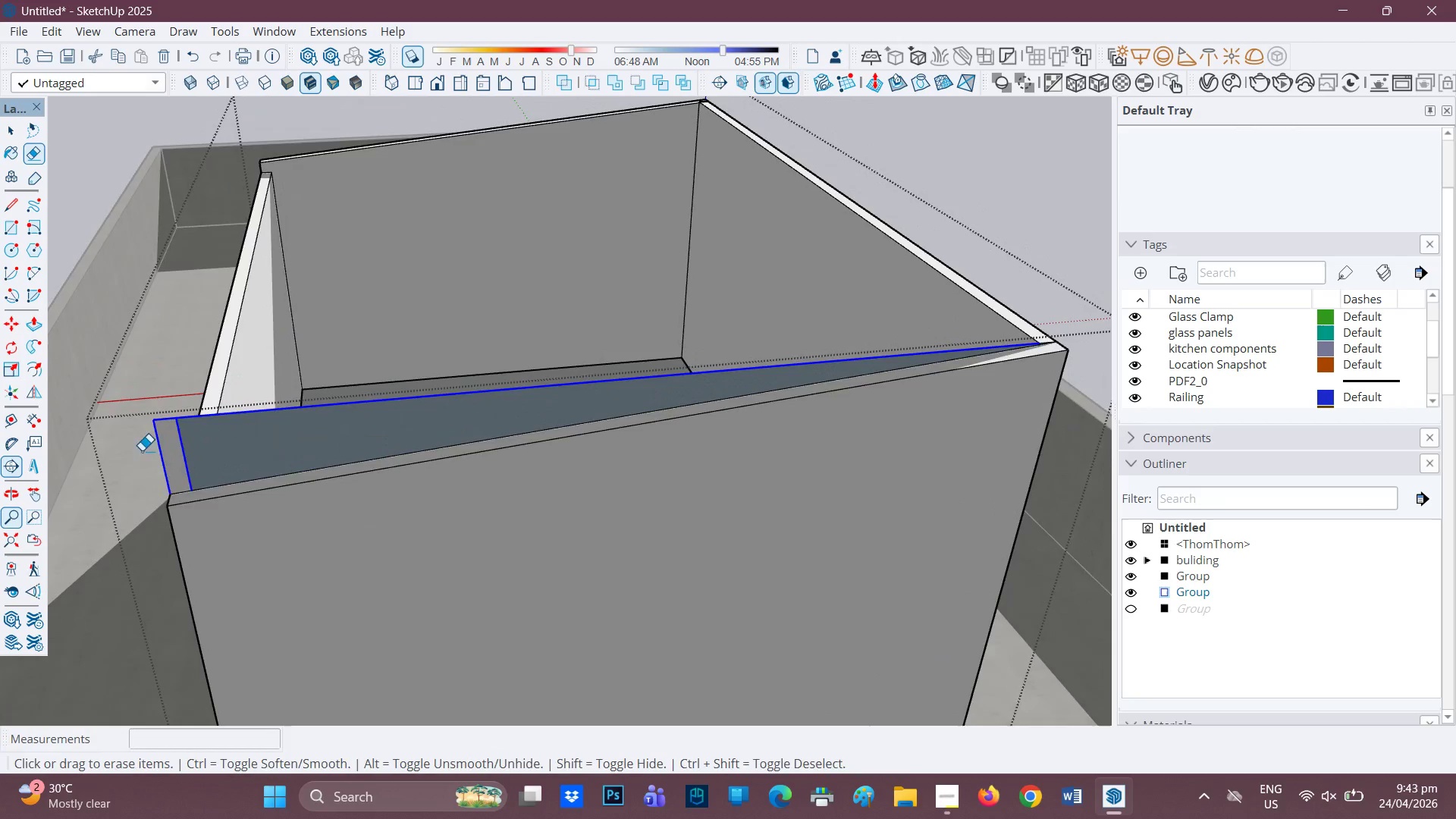 
scroll: coordinate [752, 456], scroll_direction: down, amount: 8.0
 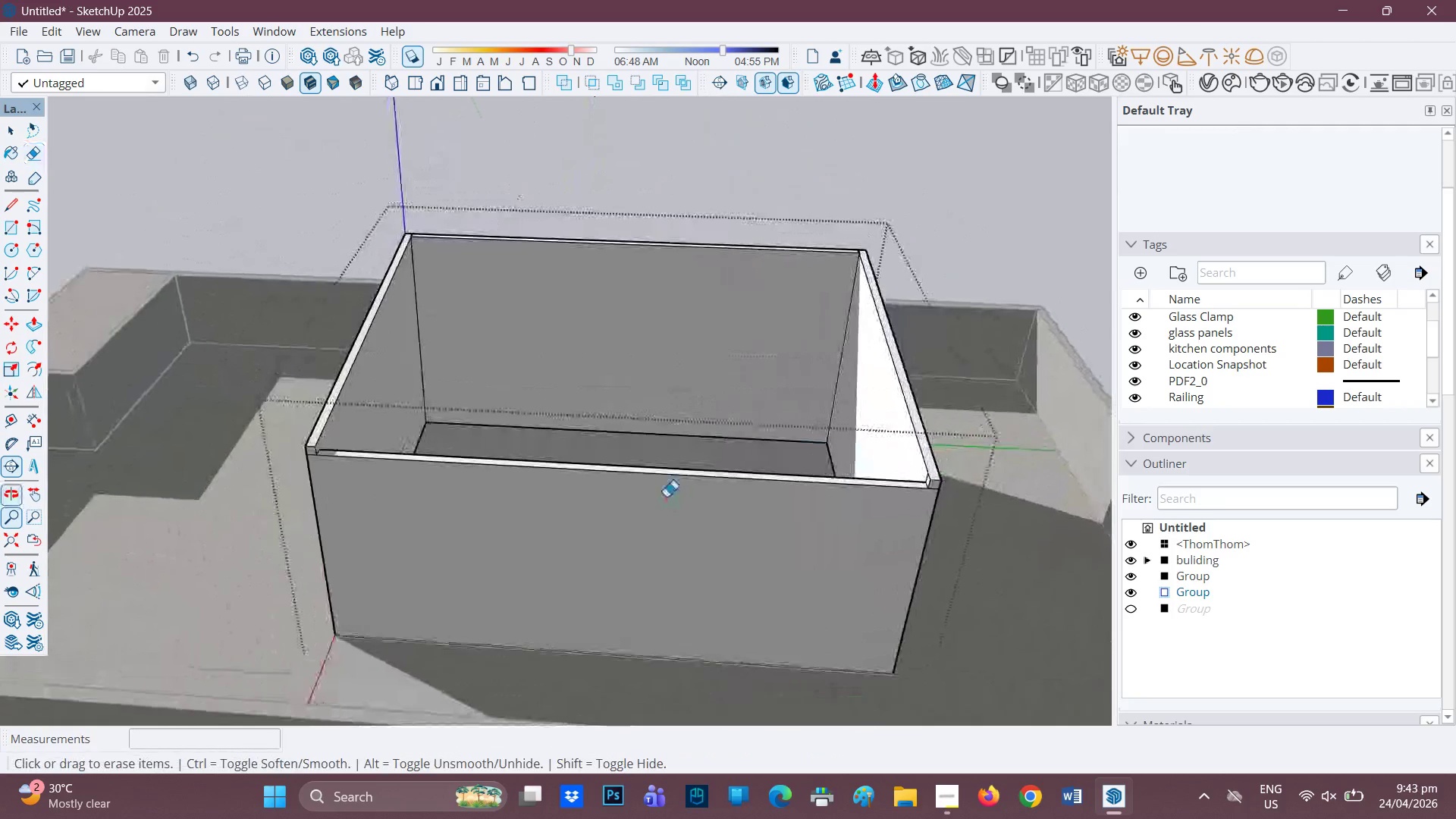 
scroll: coordinate [976, 522], scroll_direction: up, amount: 5.0
 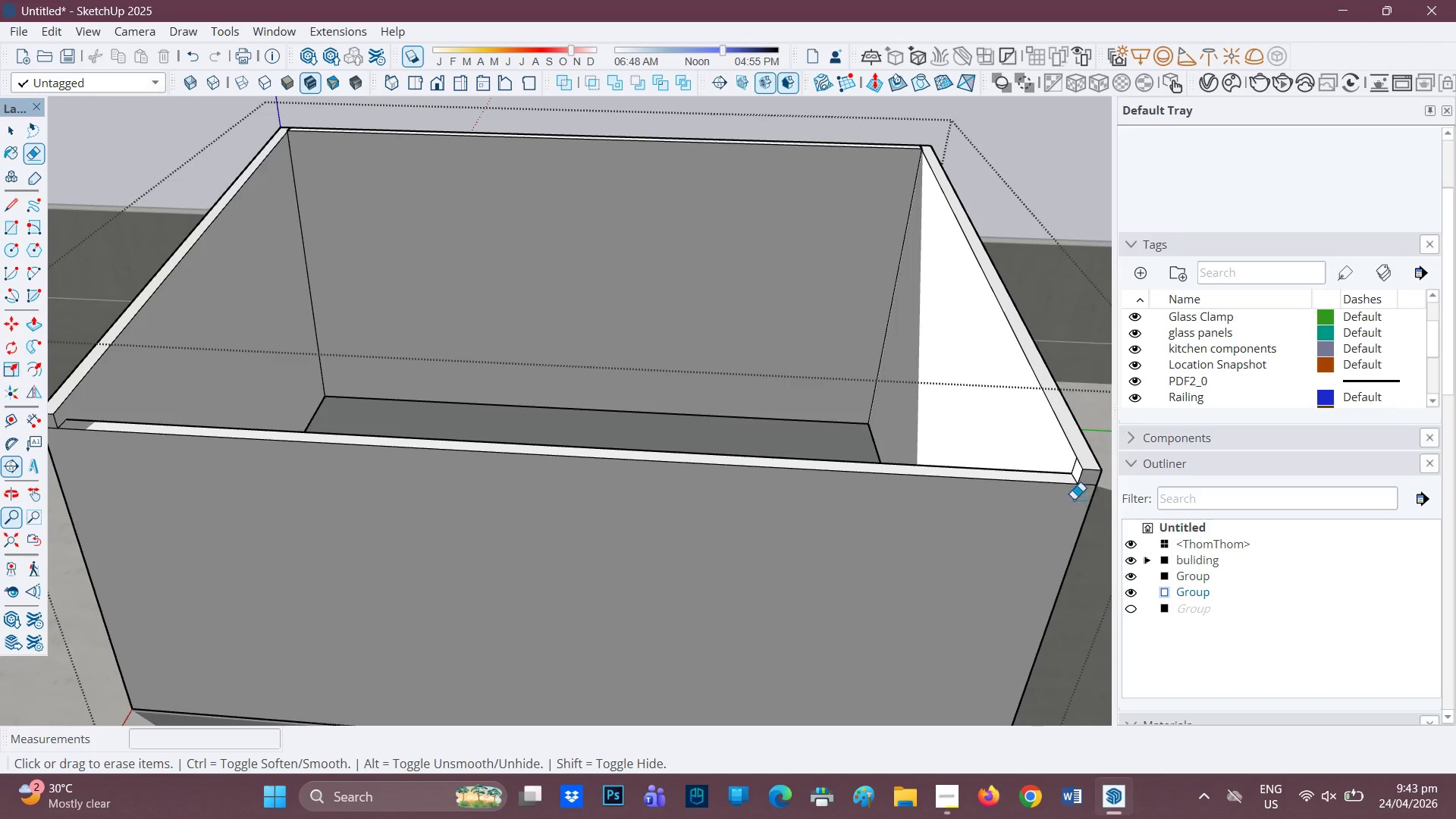 
key(E)
 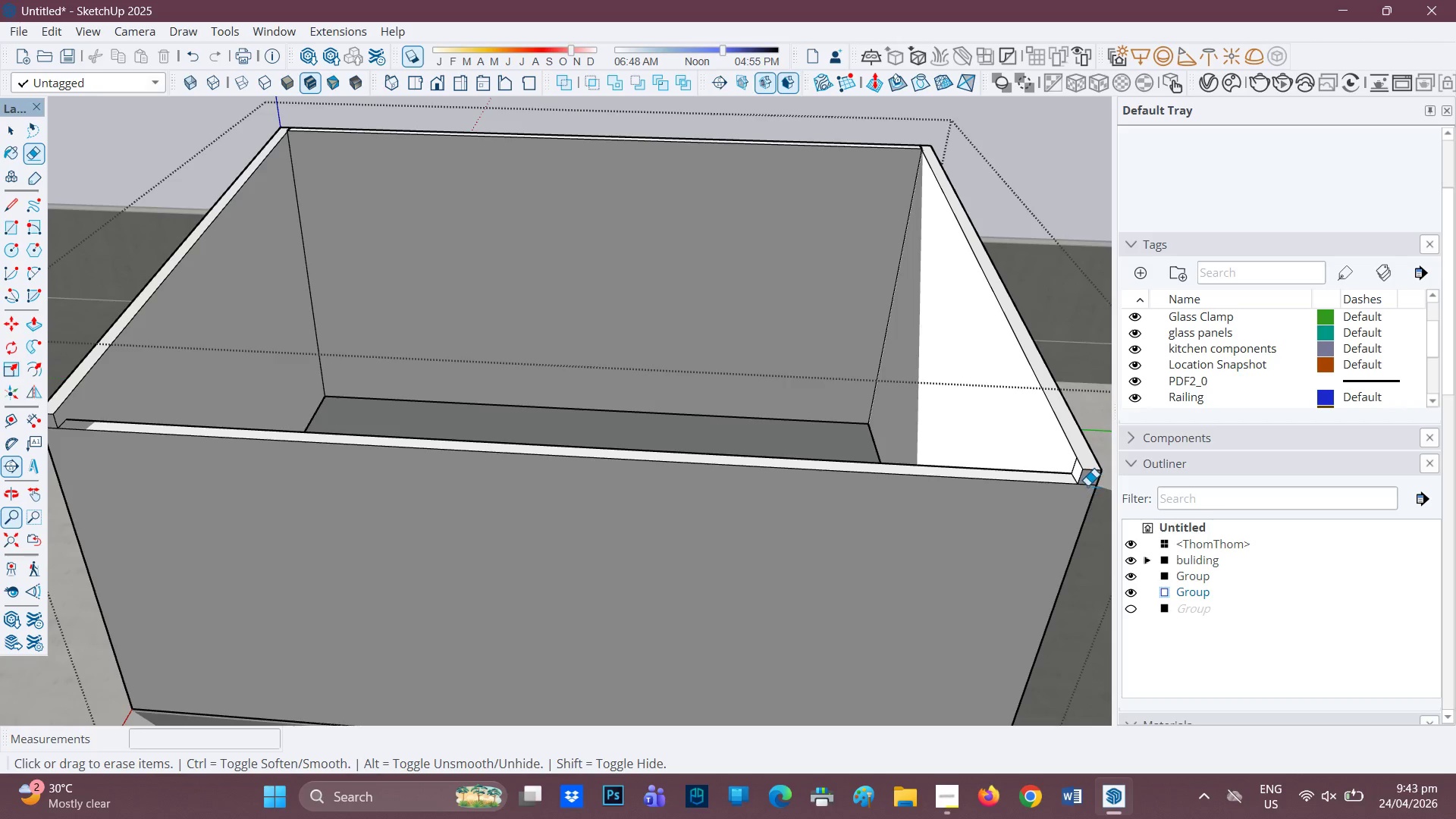 
left_click_drag(start_coordinate=[1087, 485], to_coordinate=[1083, 488])
 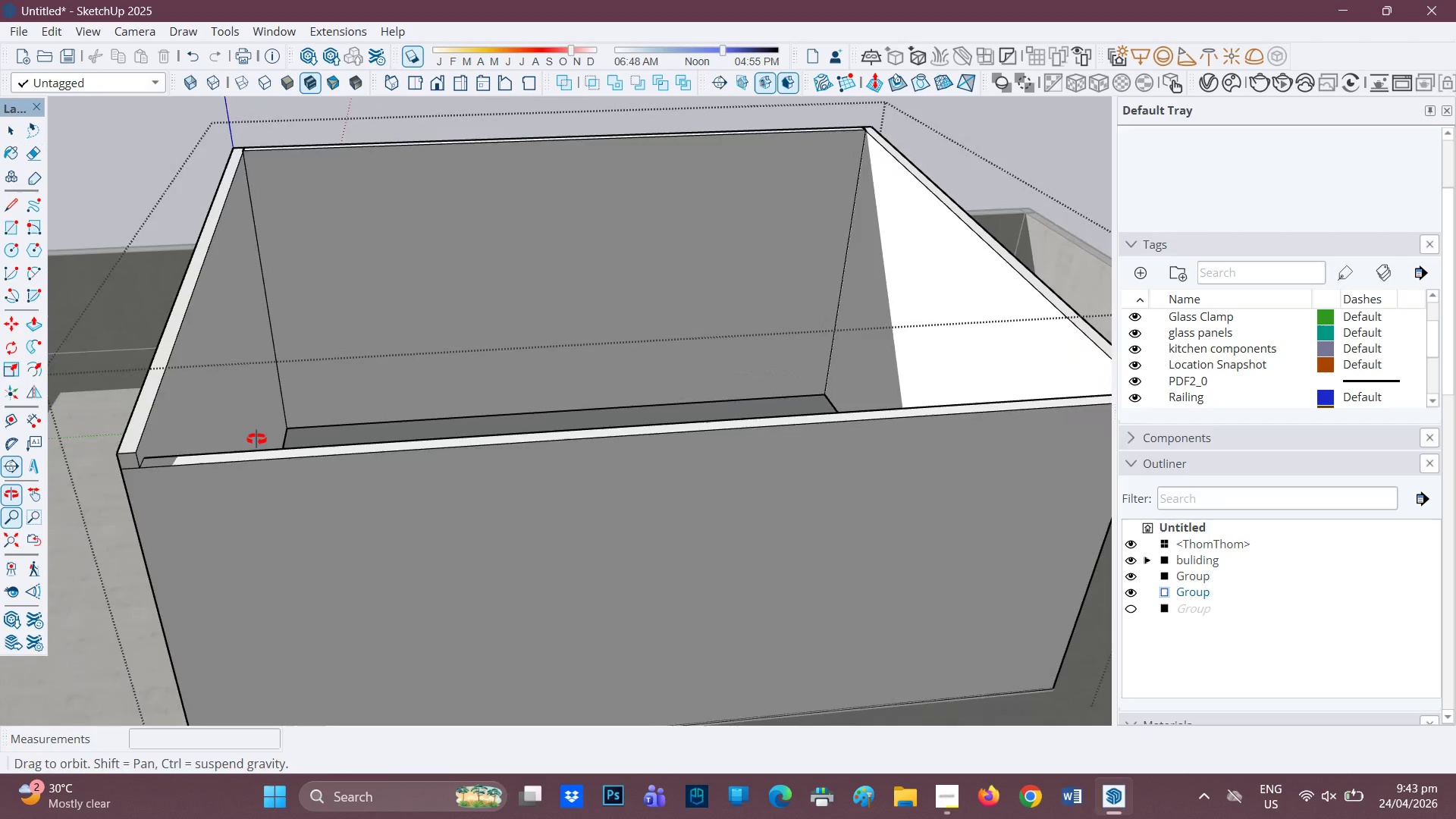 
scroll: coordinate [144, 475], scroll_direction: up, amount: 1.0
 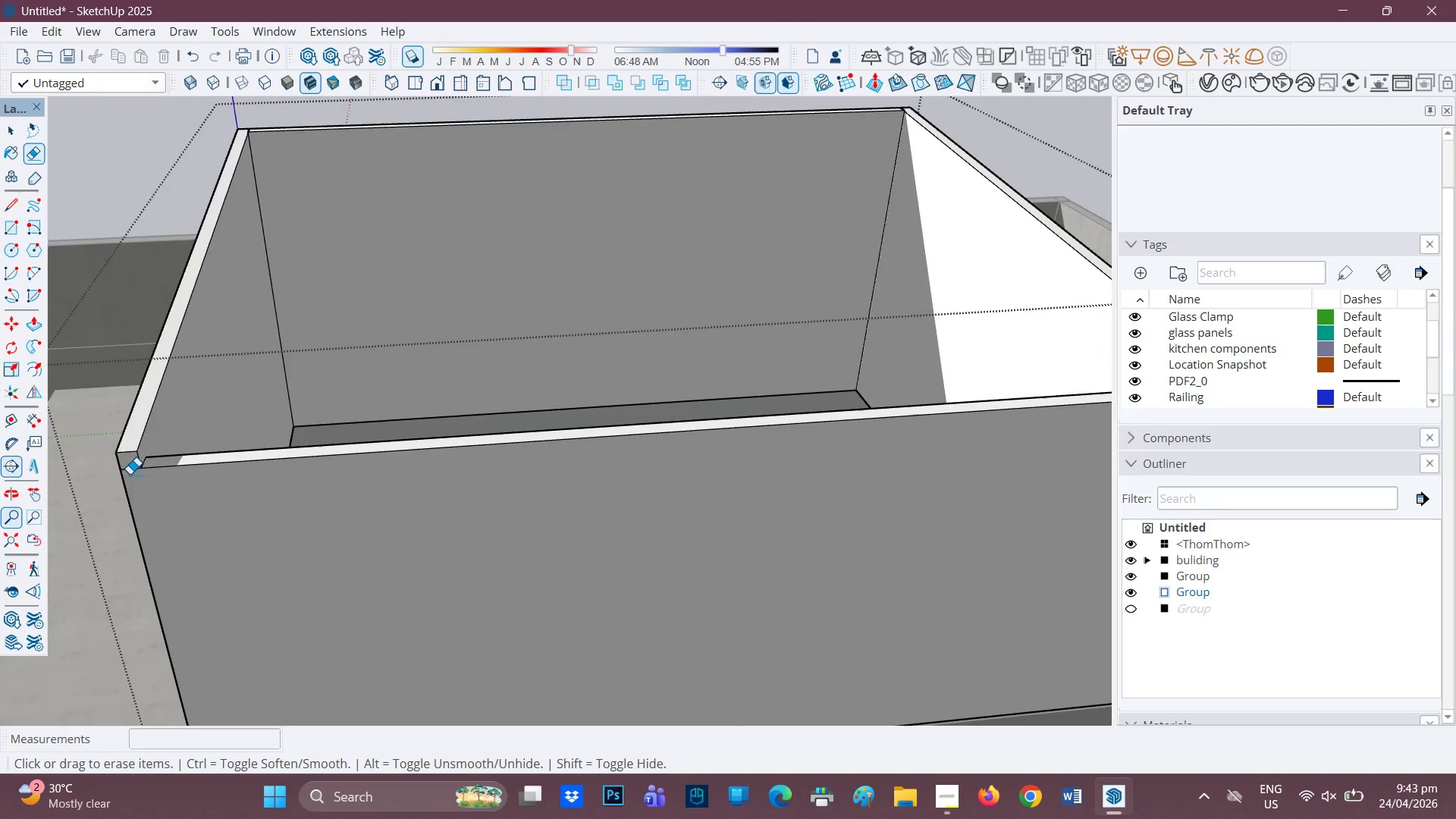 
left_click_drag(start_coordinate=[130, 474], to_coordinate=[135, 469])
 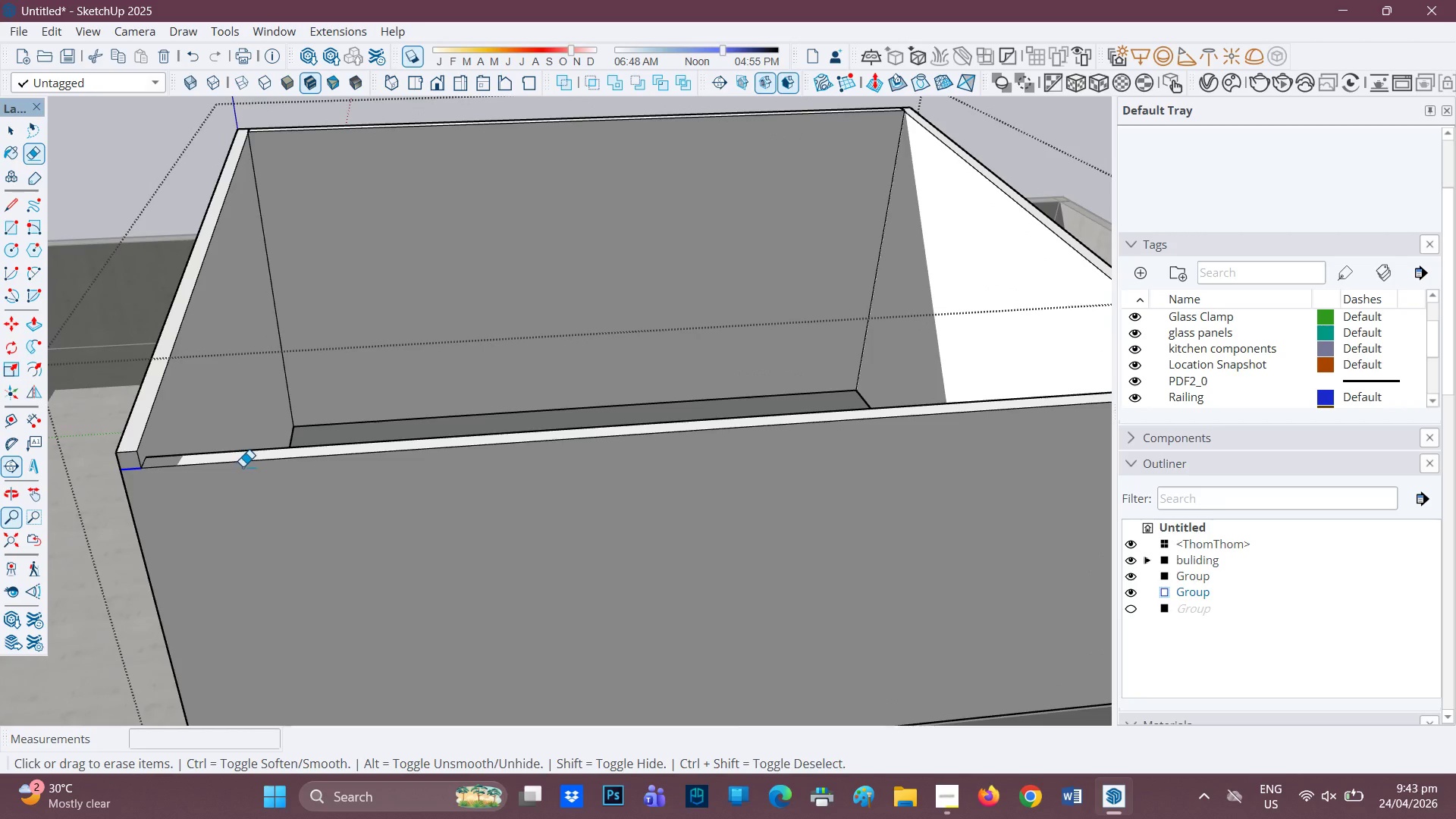 
scroll: coordinate [243, 468], scroll_direction: down, amount: 3.0
 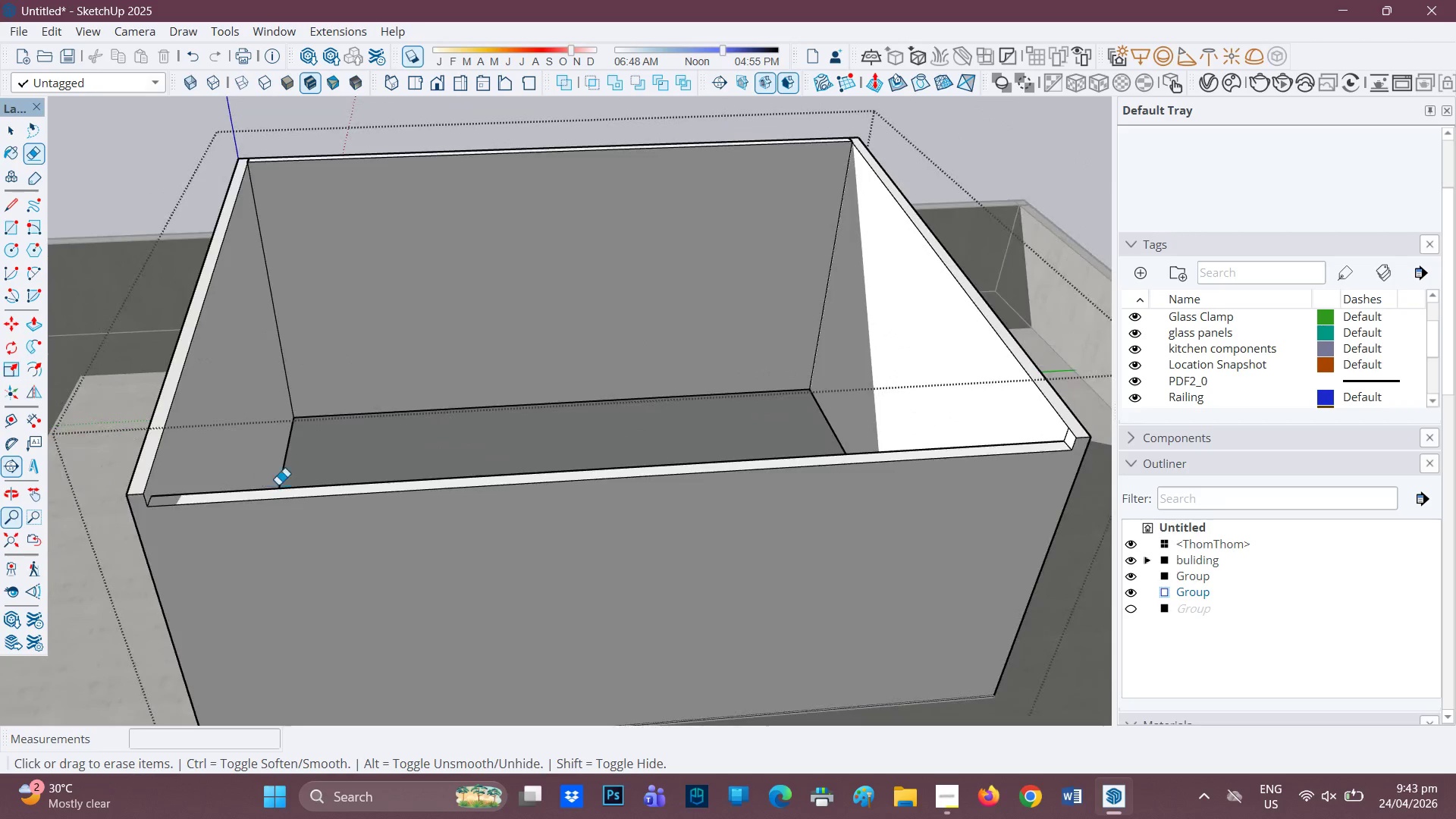 
key(P)
 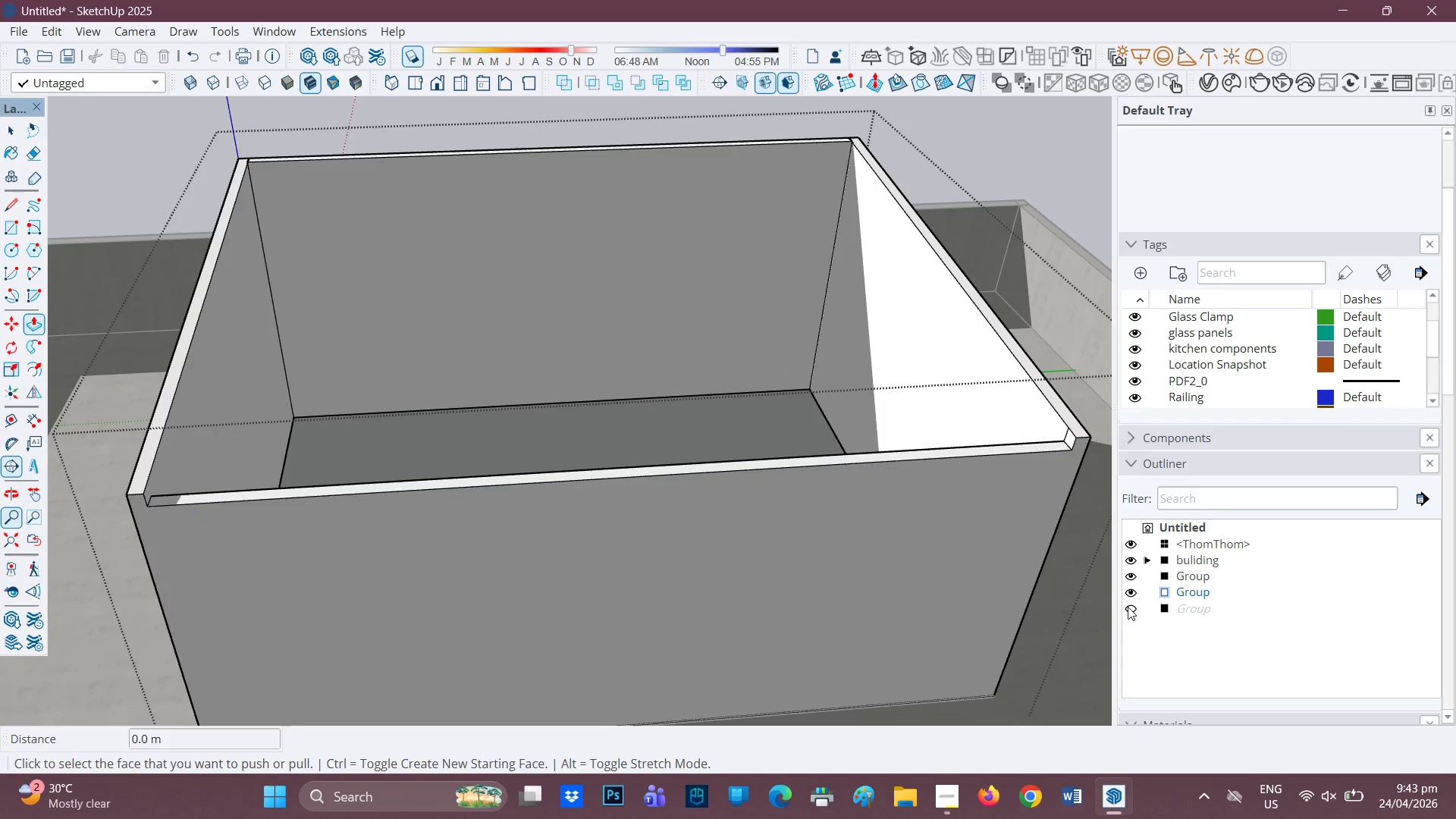 
left_click([1131, 607])
 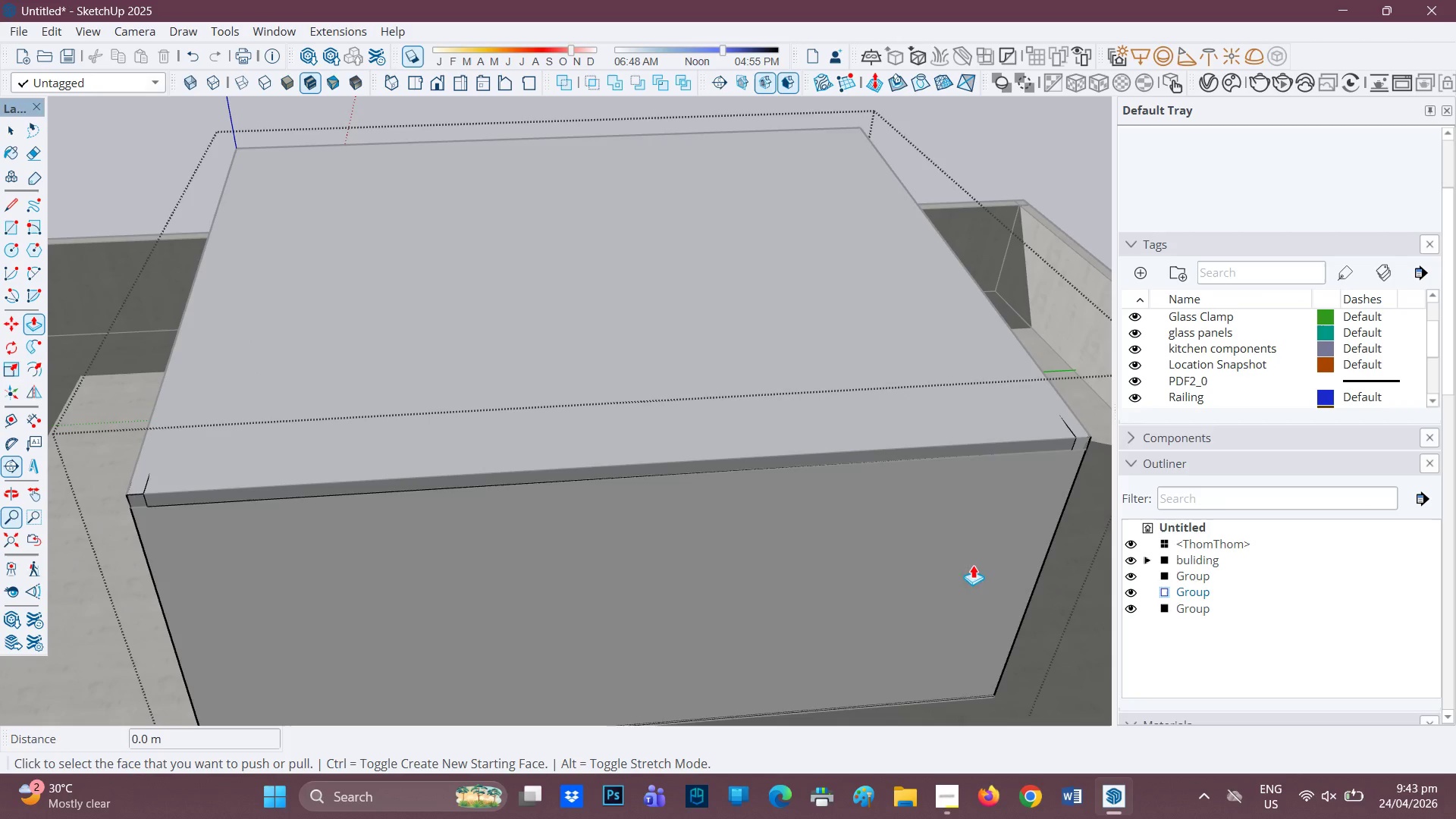 
scroll: coordinate [701, 511], scroll_direction: down, amount: 3.0
 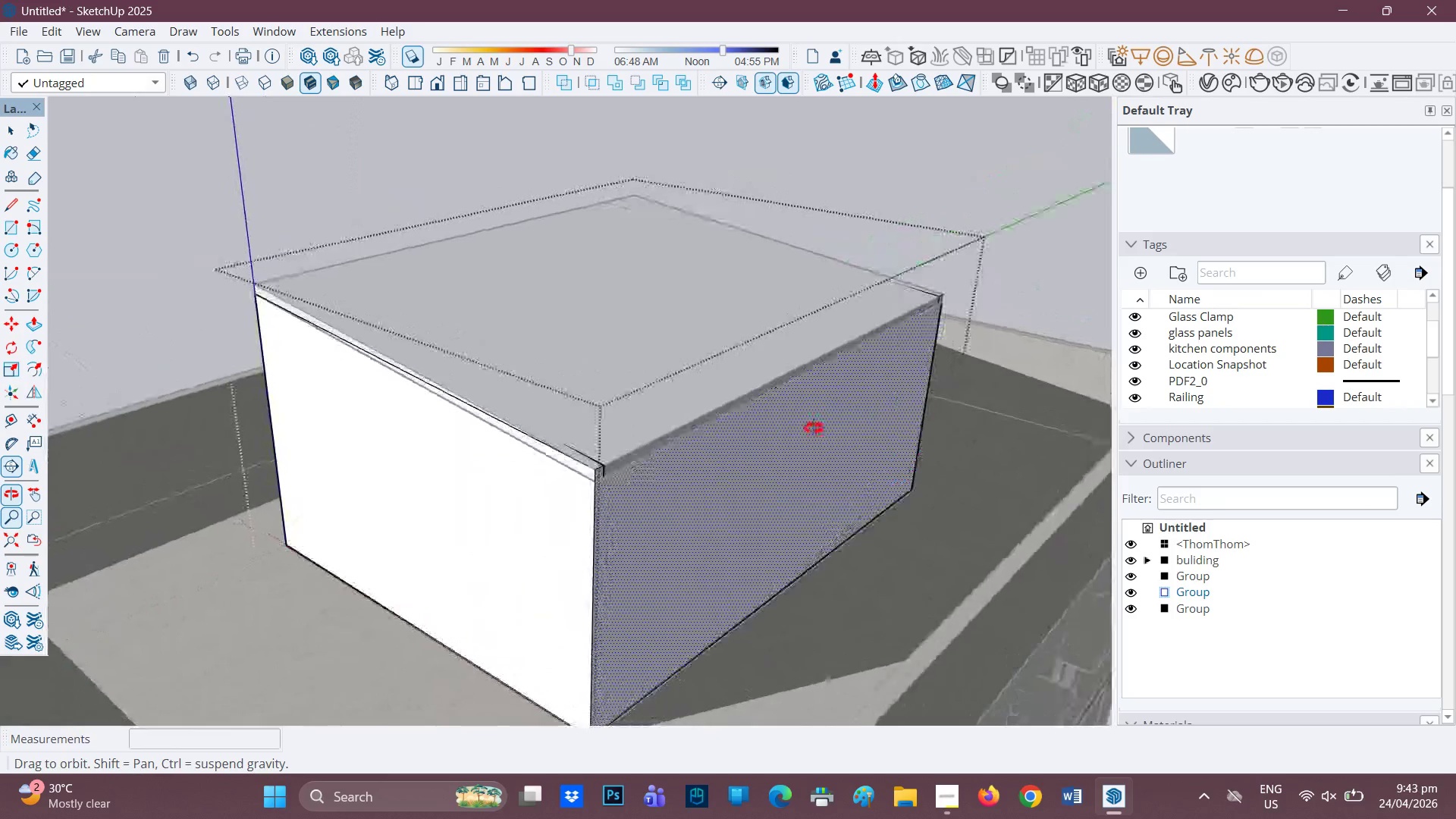 
scroll: coordinate [610, 449], scroll_direction: up, amount: 9.0
 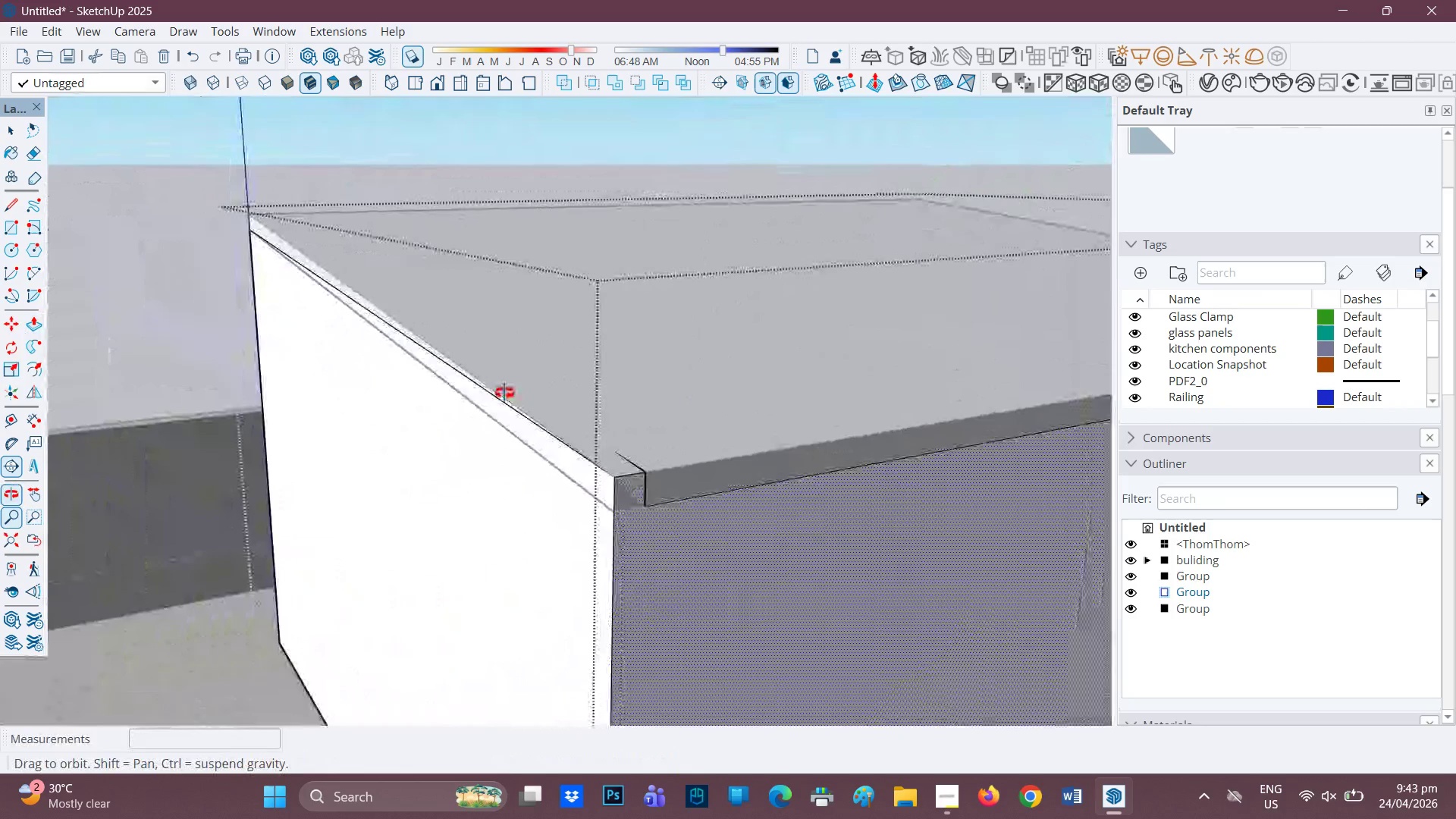 
scroll: coordinate [510, 404], scroll_direction: down, amount: 2.0
 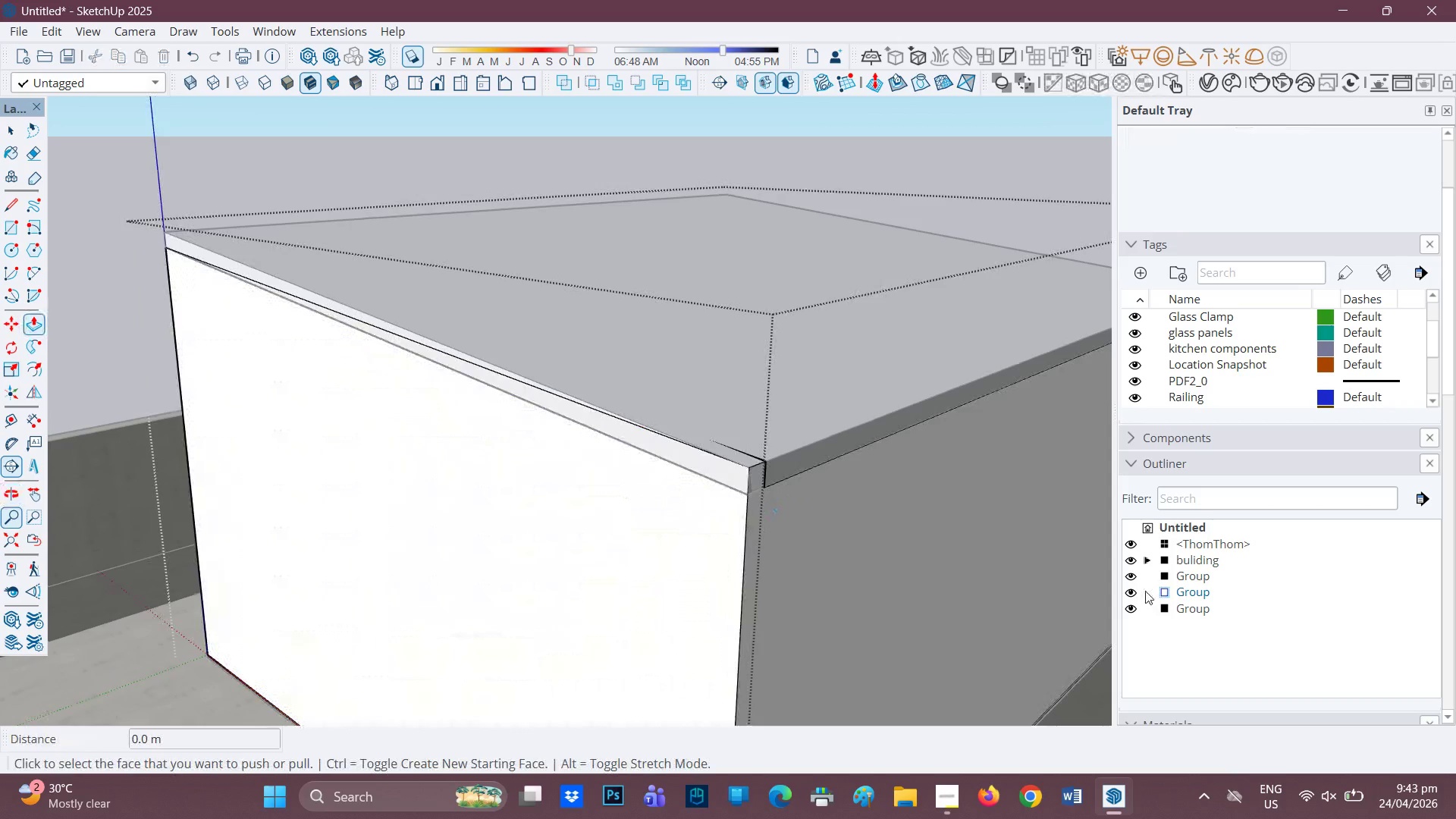 
left_click([1135, 591])
 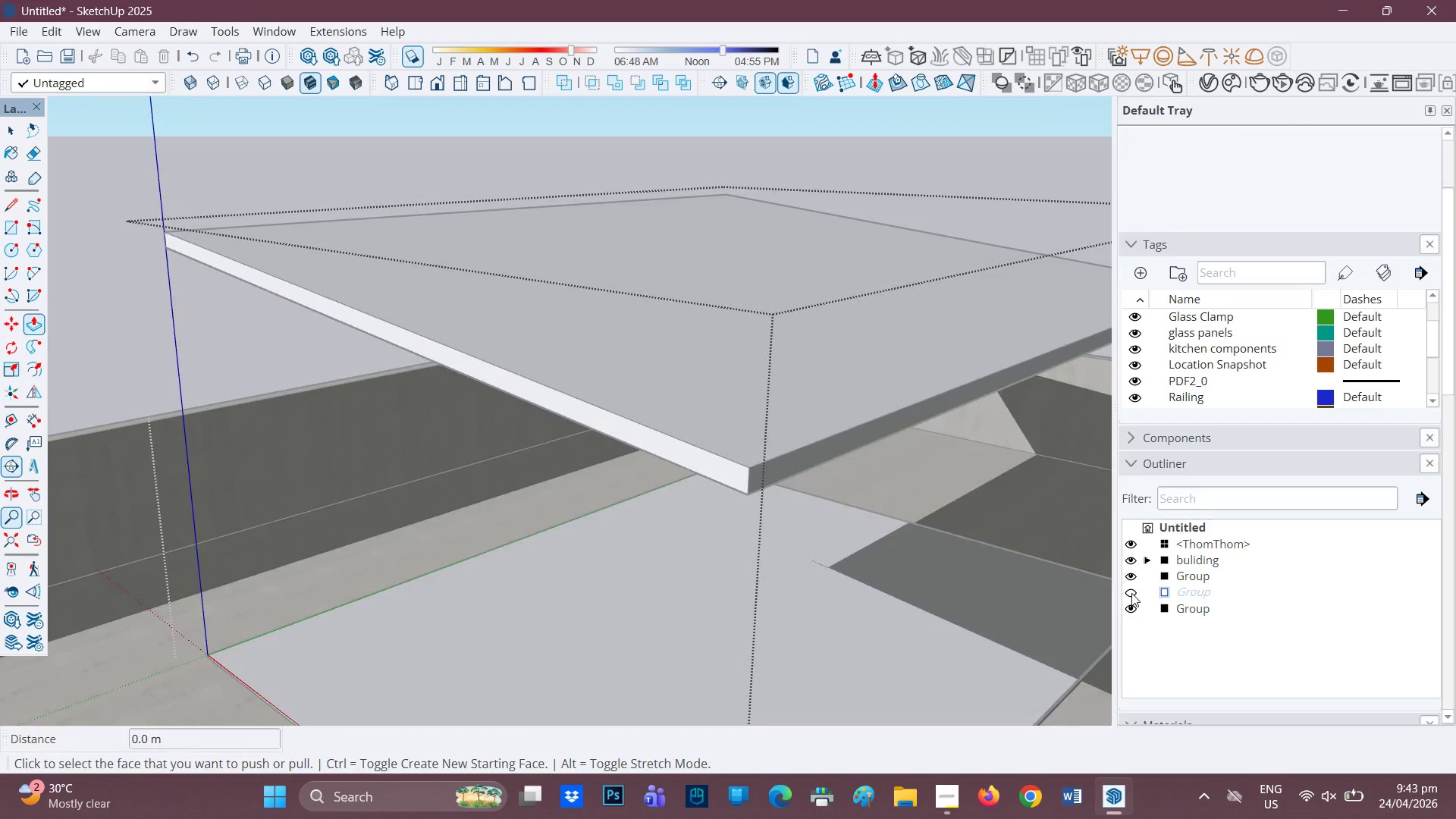 
left_click([1131, 593])
 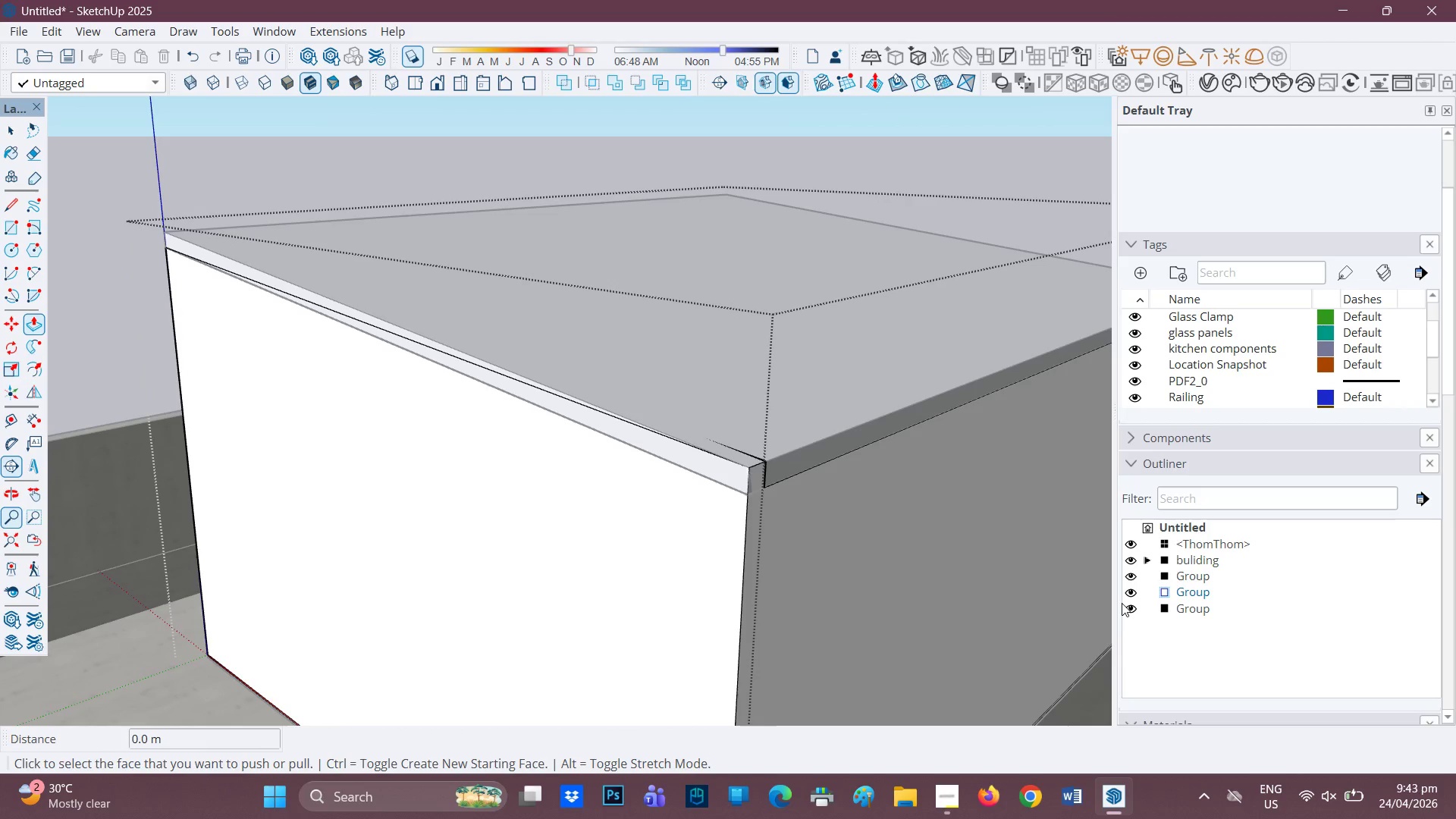 
wait(7.92)
 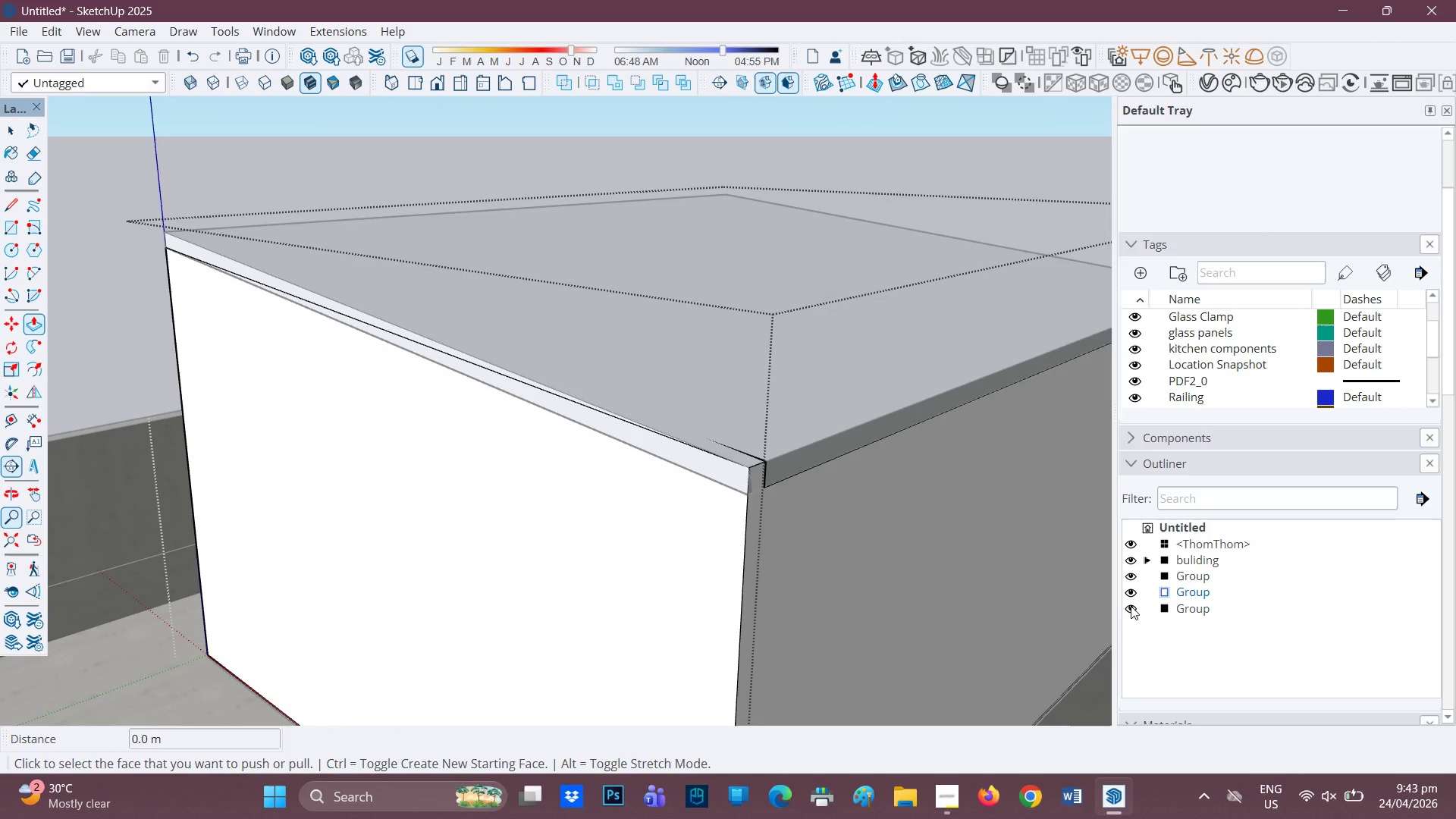 
scroll: coordinate [522, 411], scroll_direction: down, amount: 3.0
 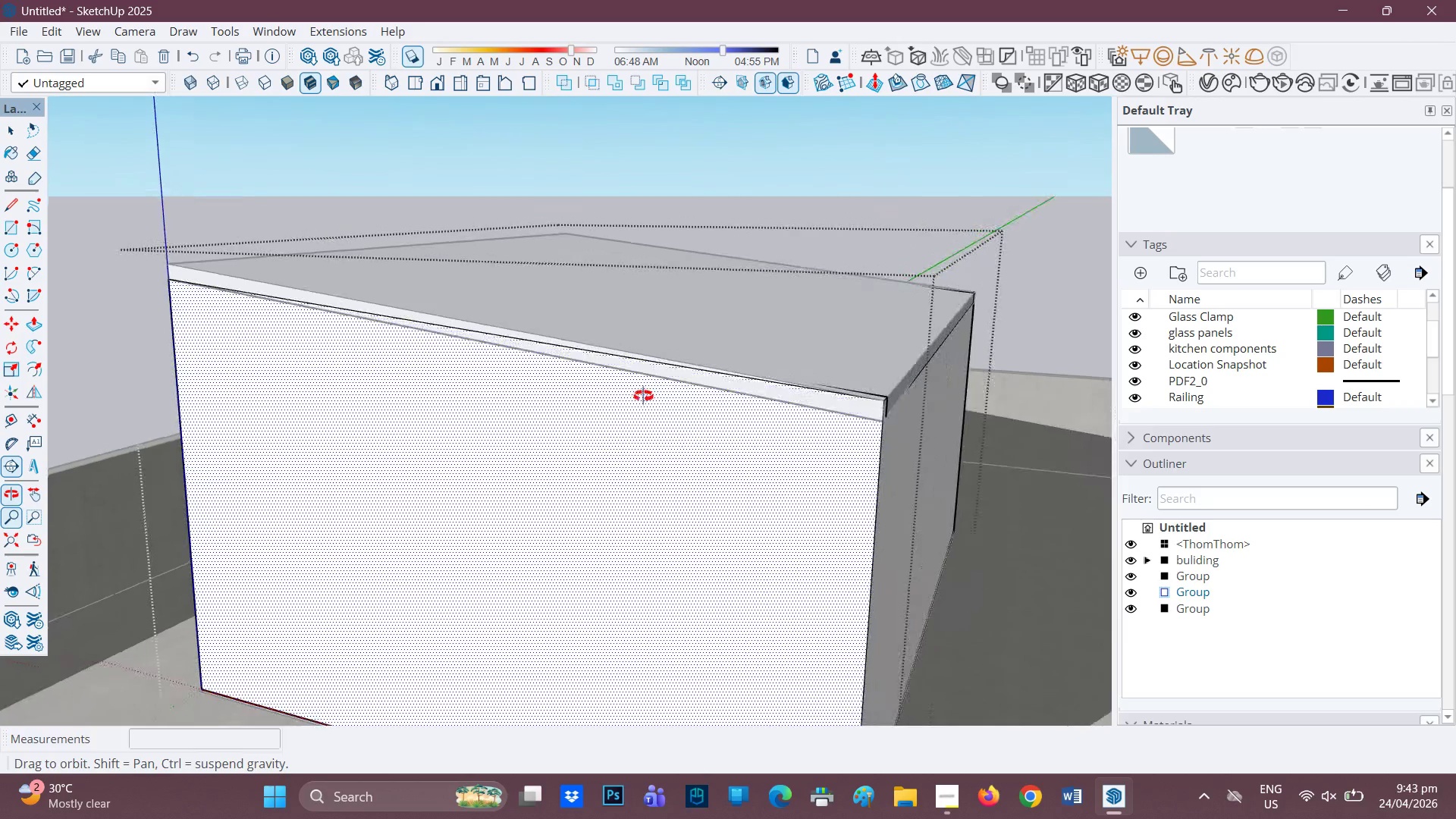 
scroll: coordinate [907, 419], scroll_direction: up, amount: 3.0
 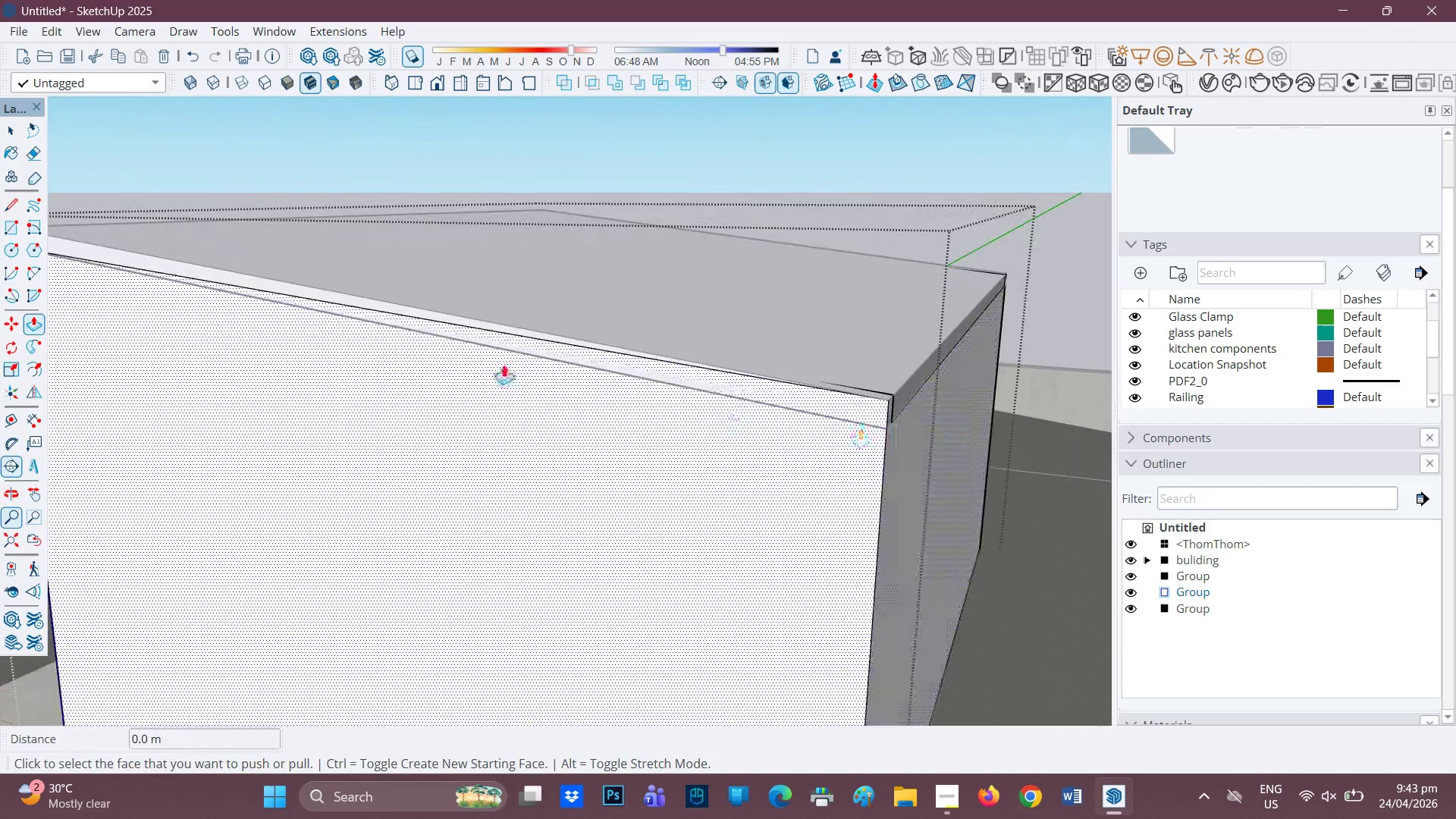 
scroll: coordinate [389, 361], scroll_direction: down, amount: 3.0
 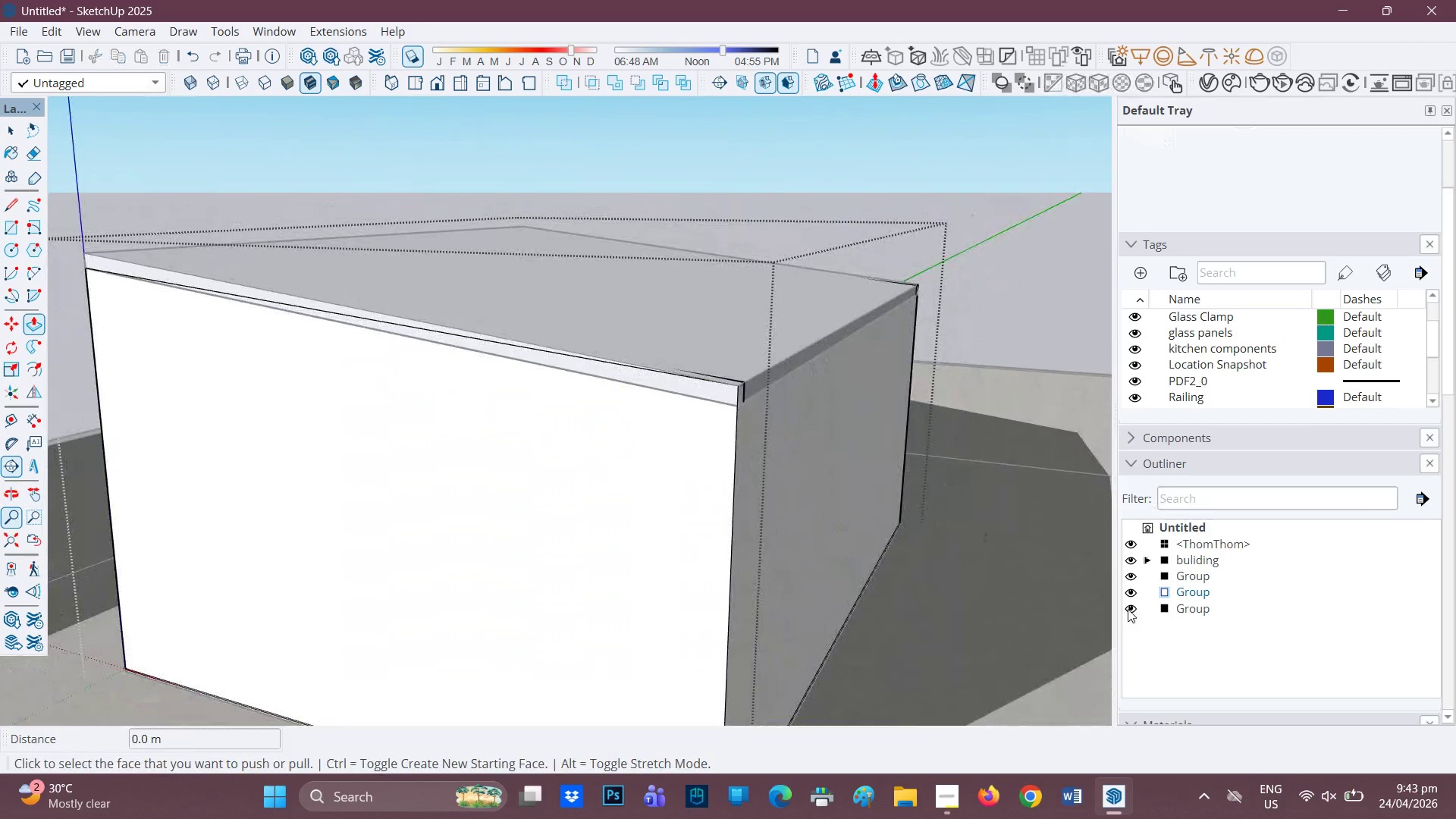 
left_click([1129, 609])
 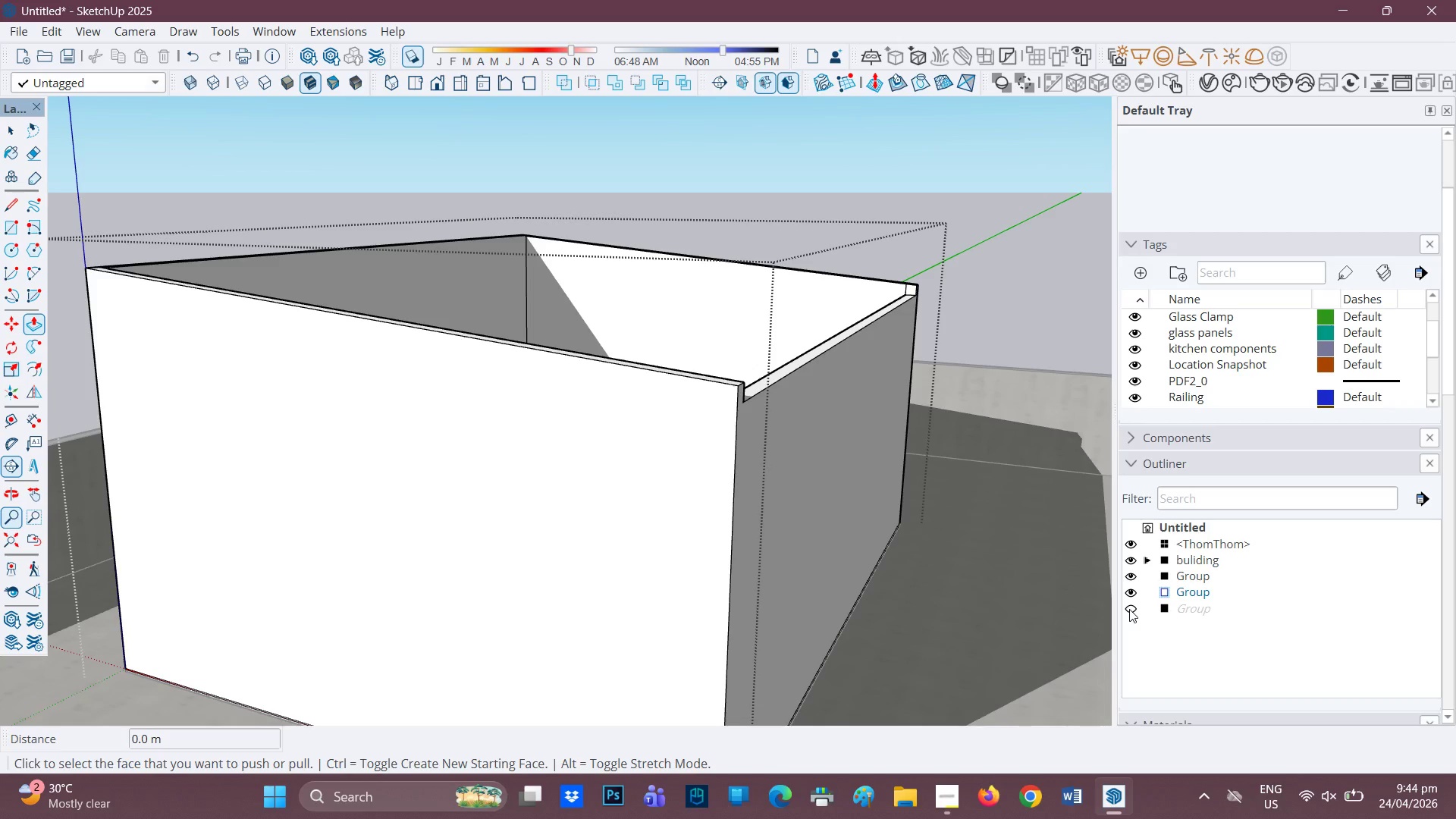 
left_click([1129, 609])
 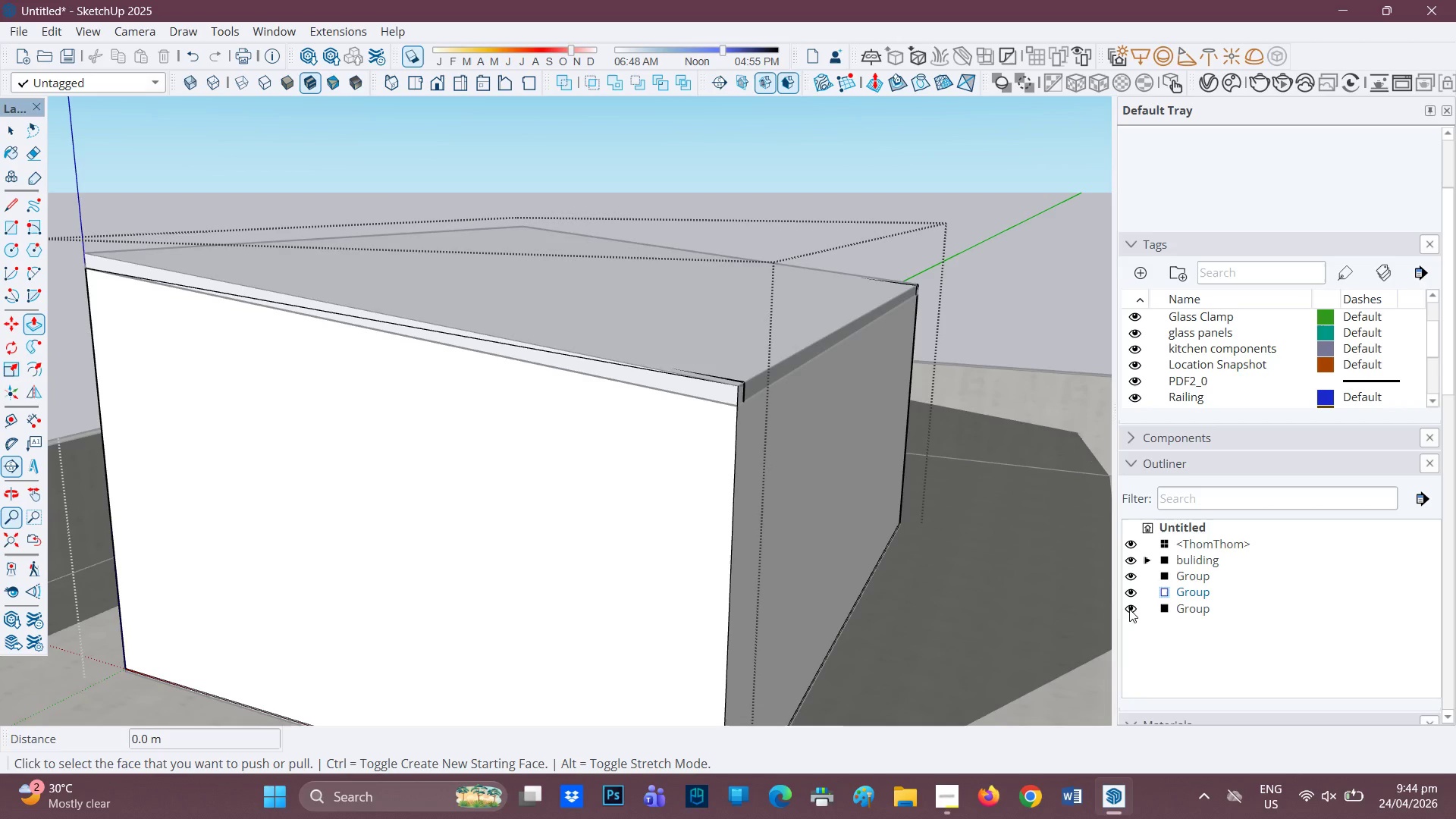 
left_click([1129, 609])
 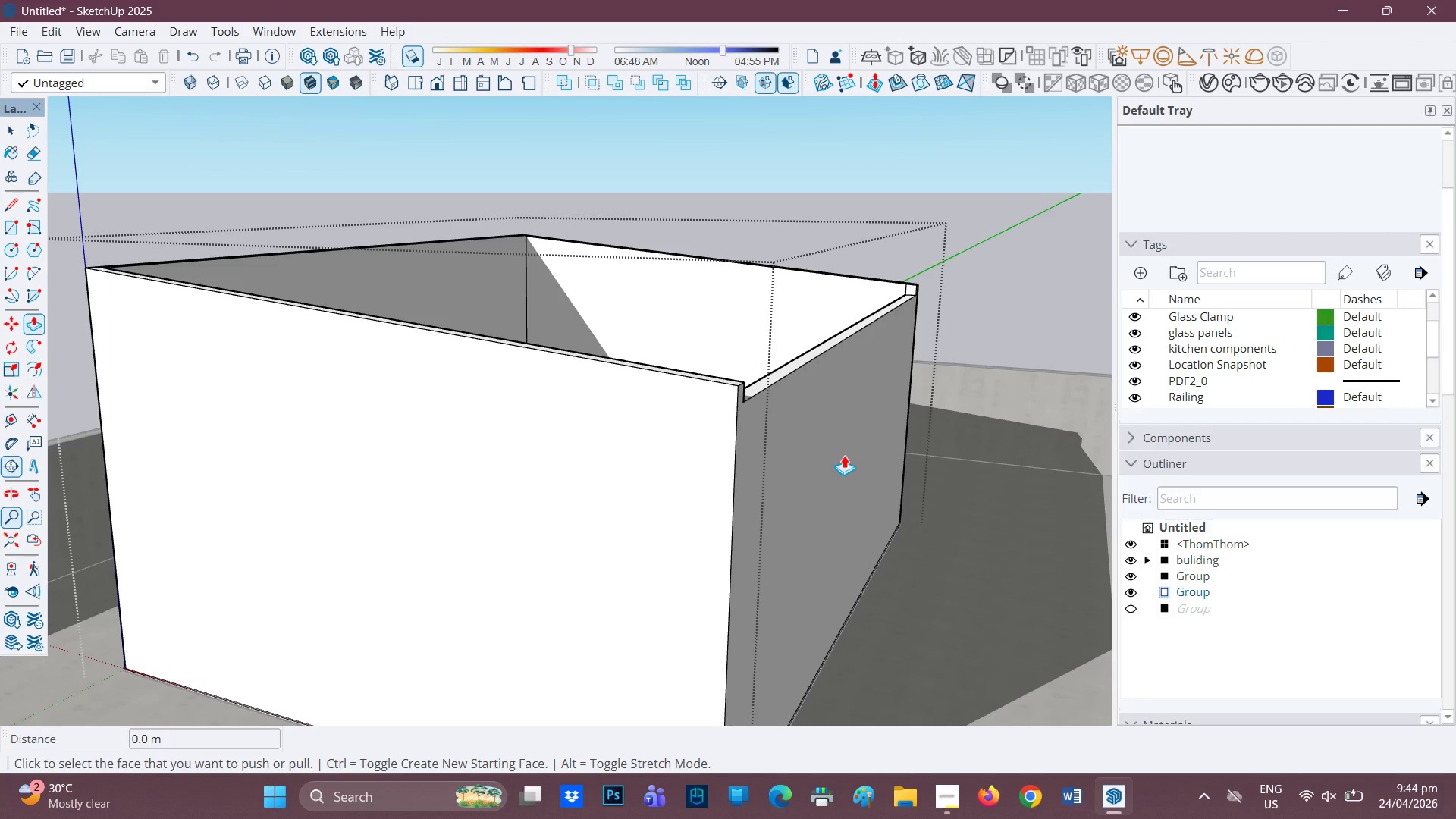 
scroll: coordinate [682, 388], scroll_direction: down, amount: 1.0
 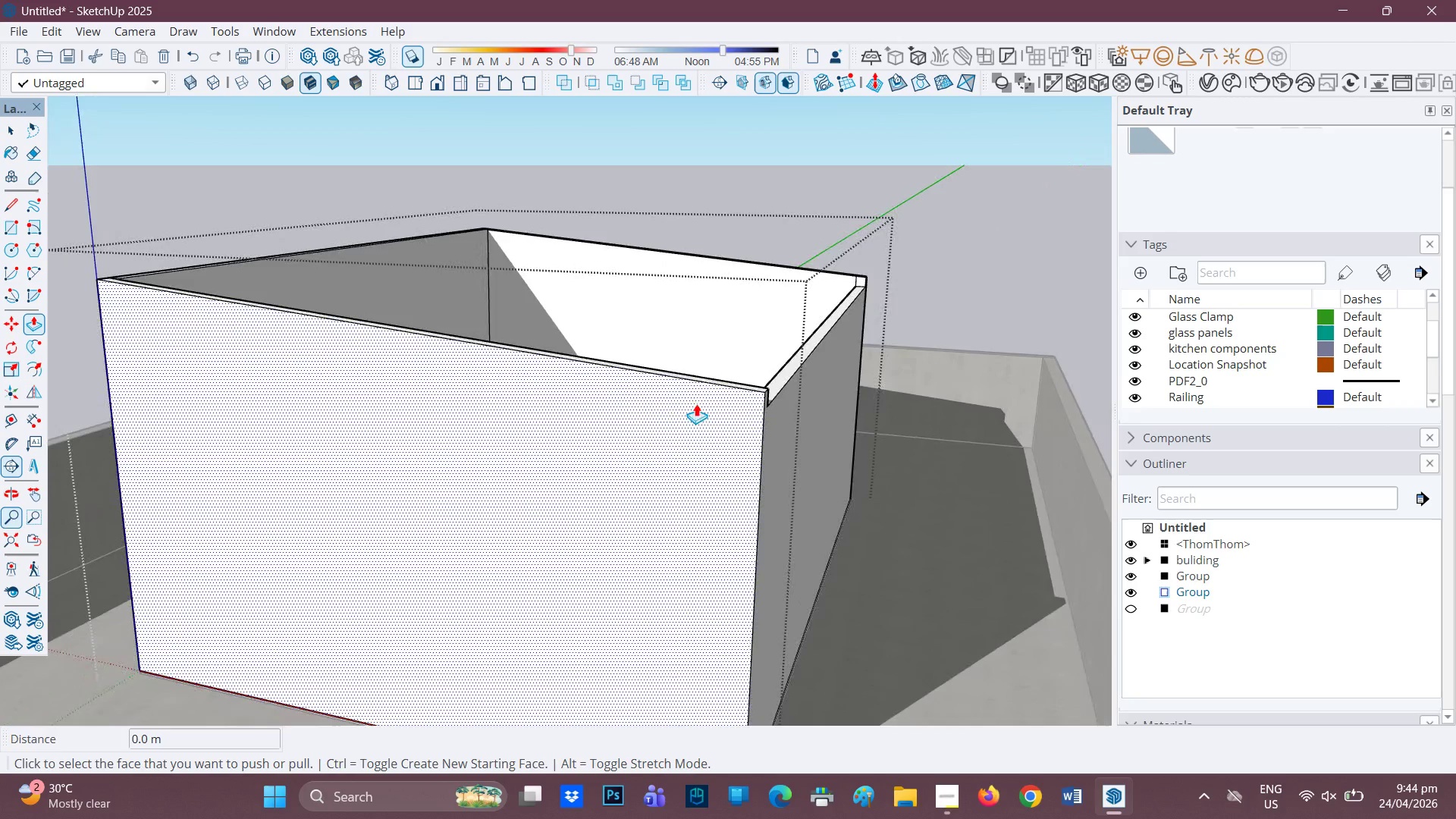 
key(L)
 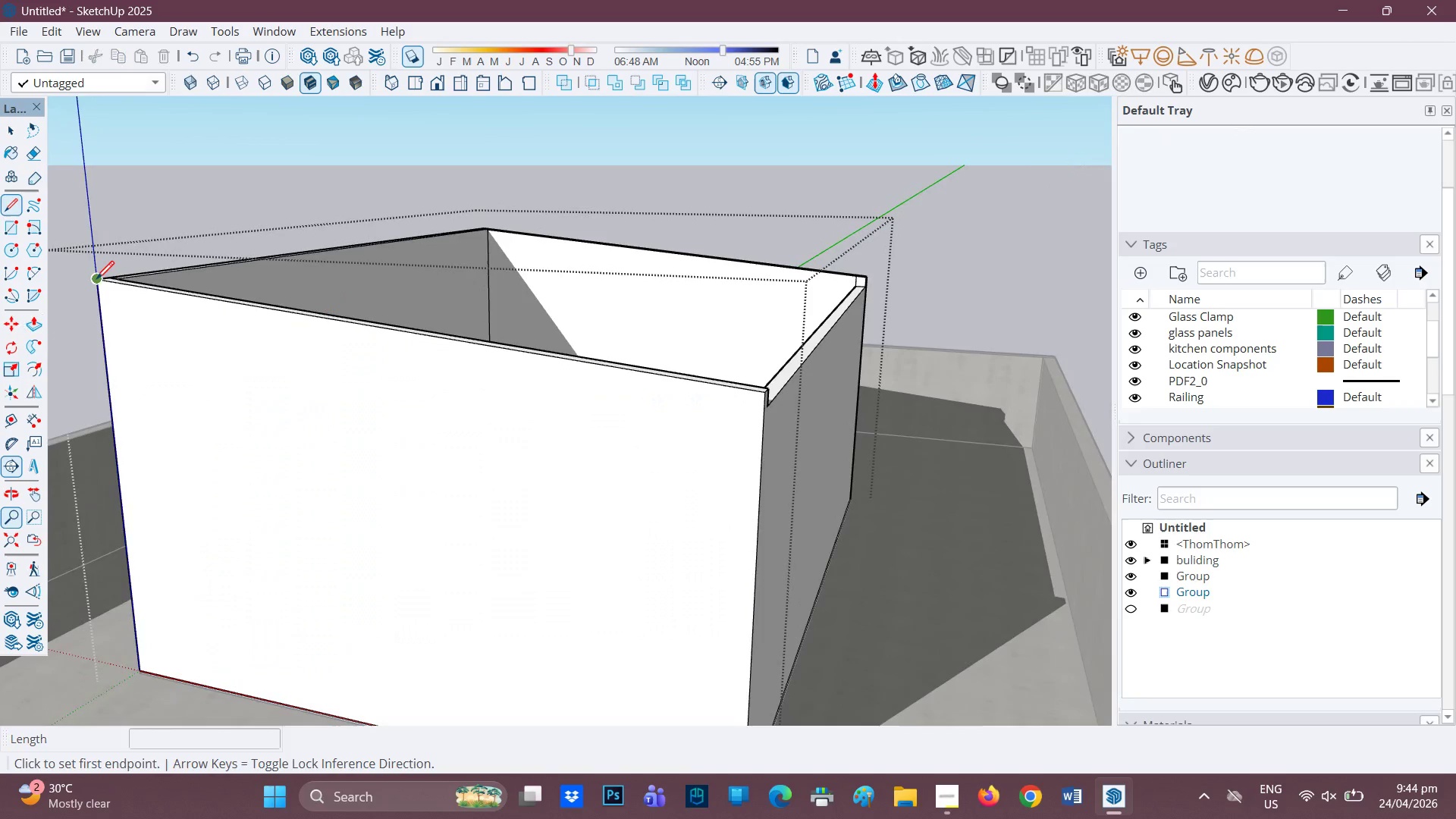 
left_click_drag(start_coordinate=[97, 281], to_coordinate=[102, 284])
 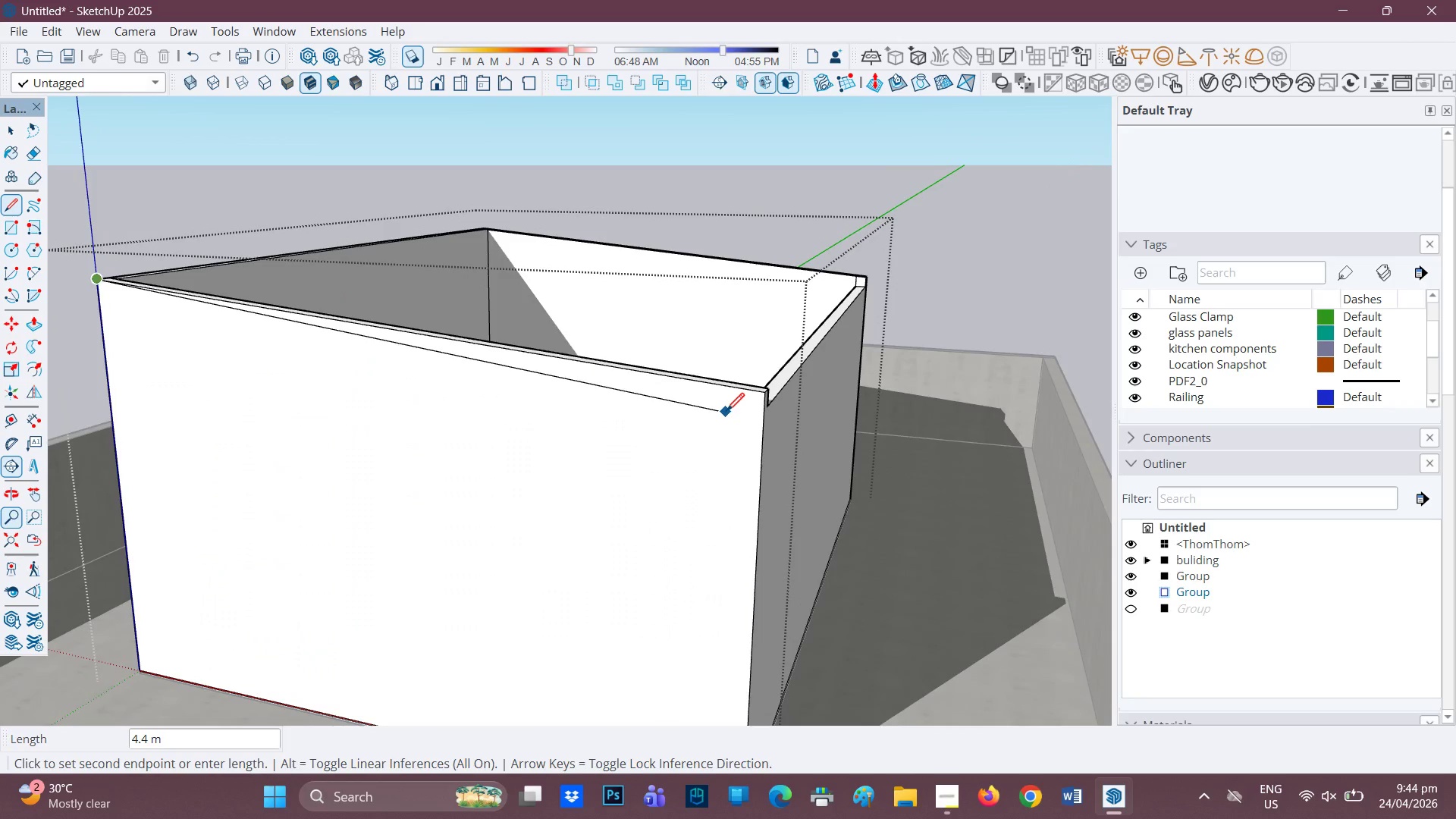 
key(Space)
 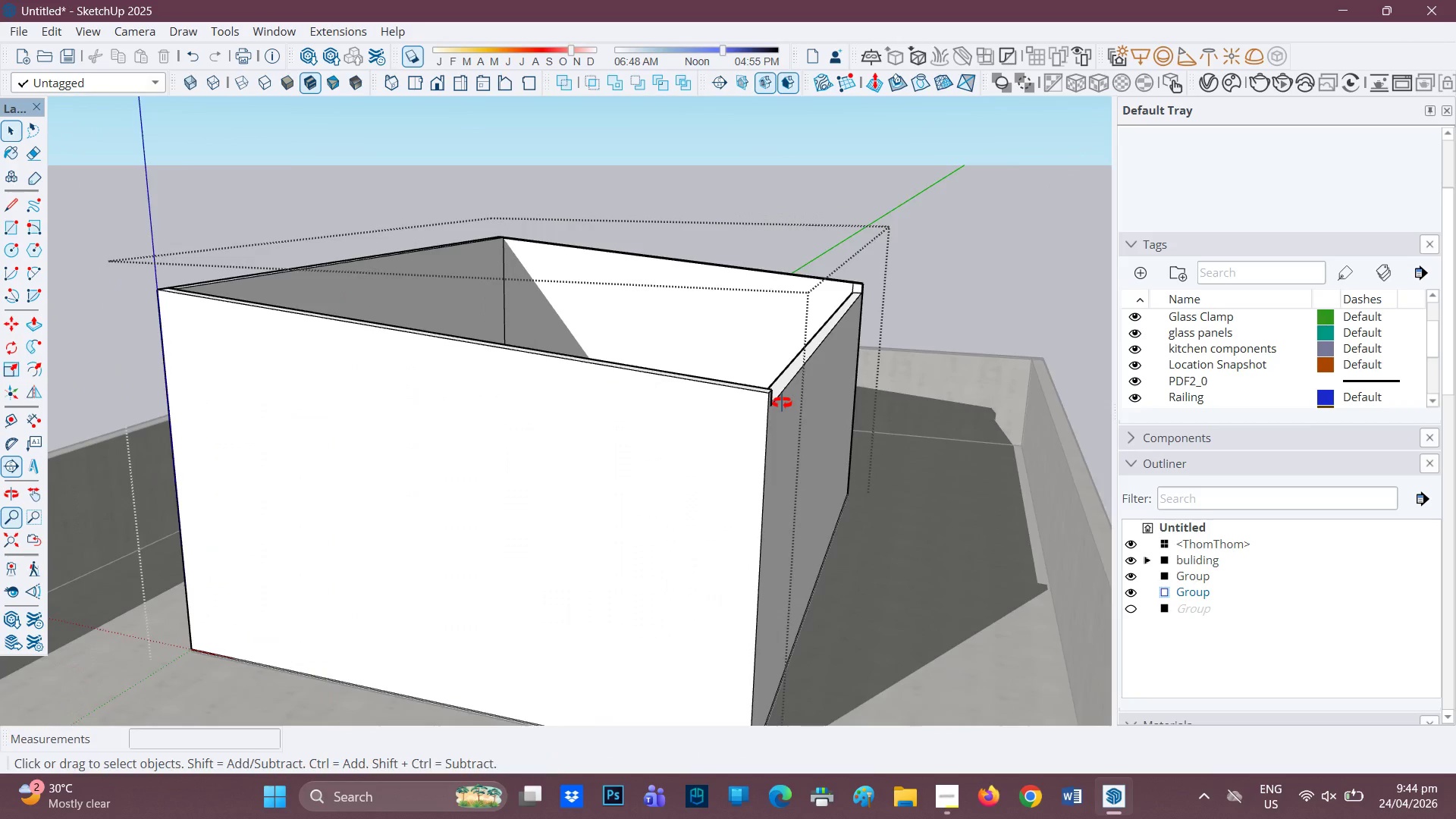 
scroll: coordinate [800, 397], scroll_direction: down, amount: 1.0
 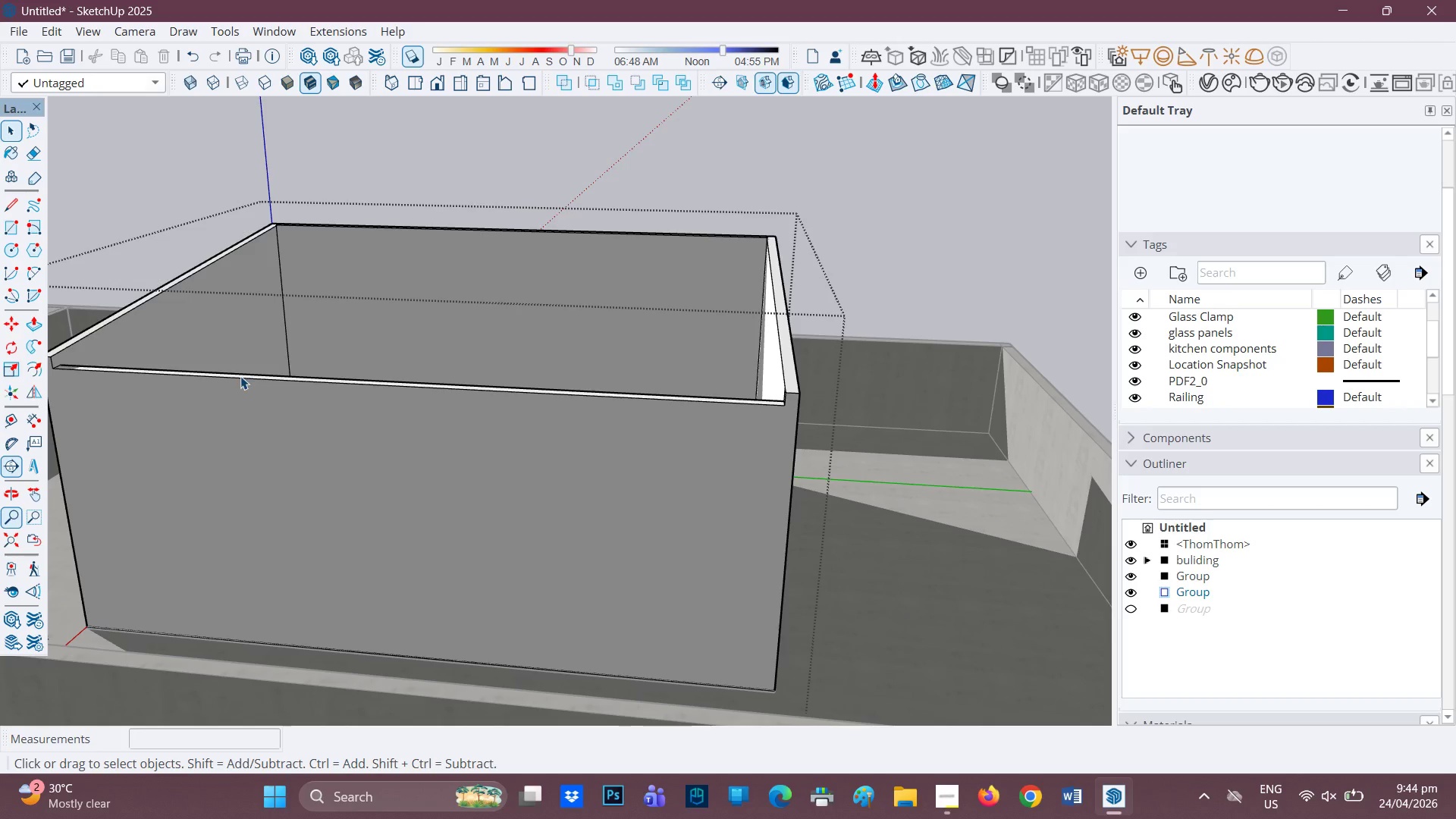 
key(H)
 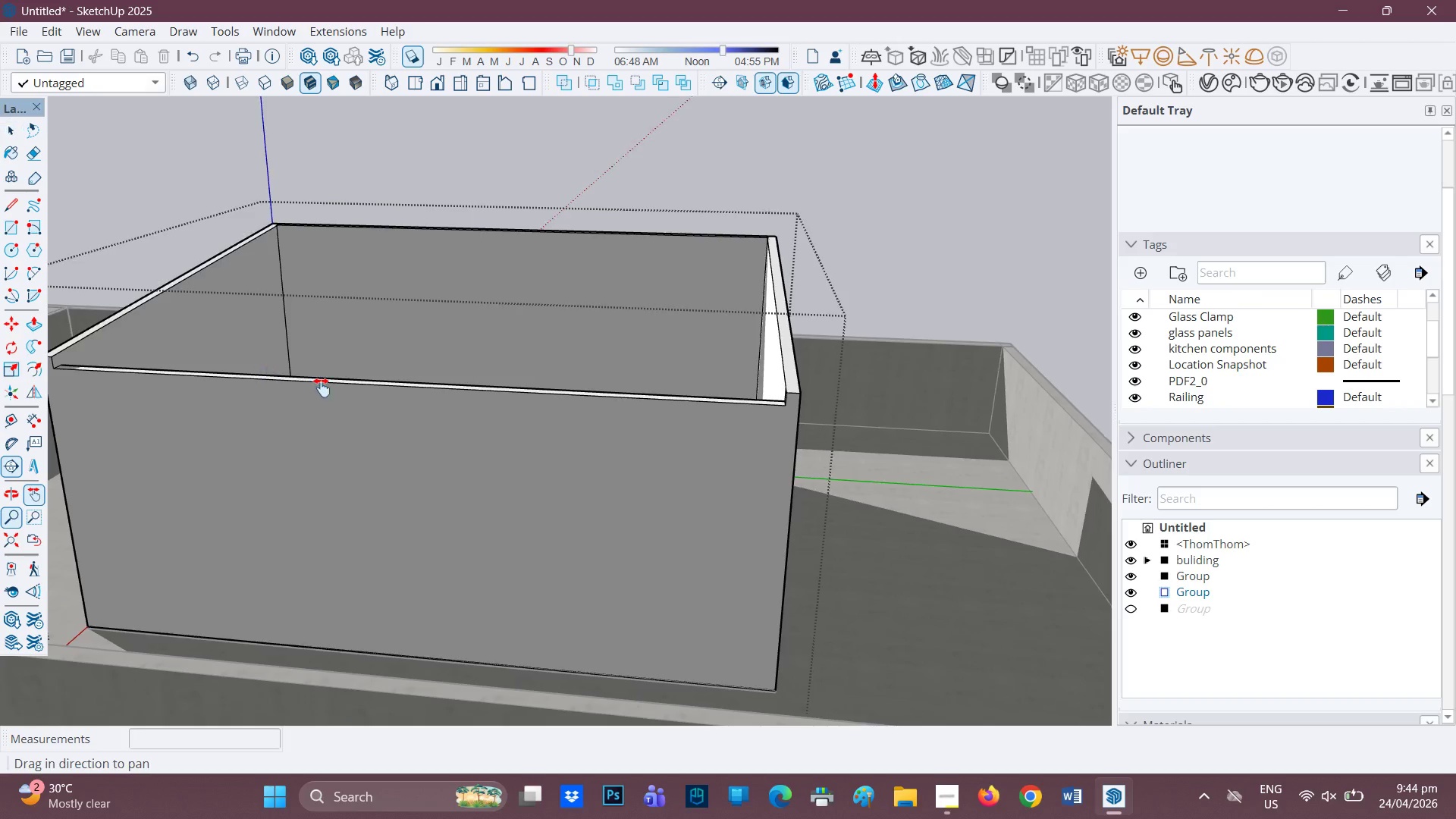 
left_click_drag(start_coordinate=[284, 375], to_coordinate=[513, 427])
 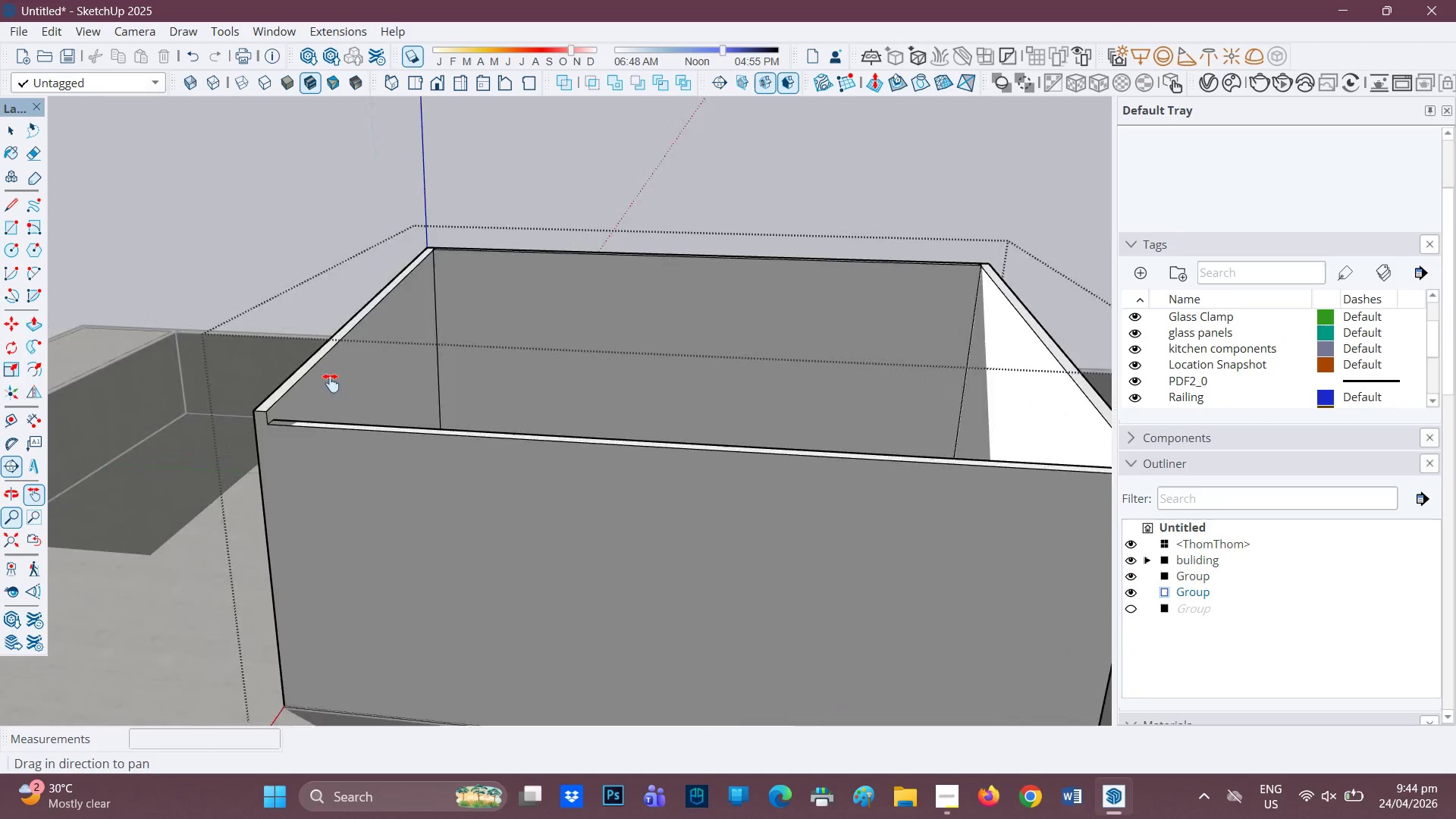 
scroll: coordinate [331, 382], scroll_direction: up, amount: 2.0
 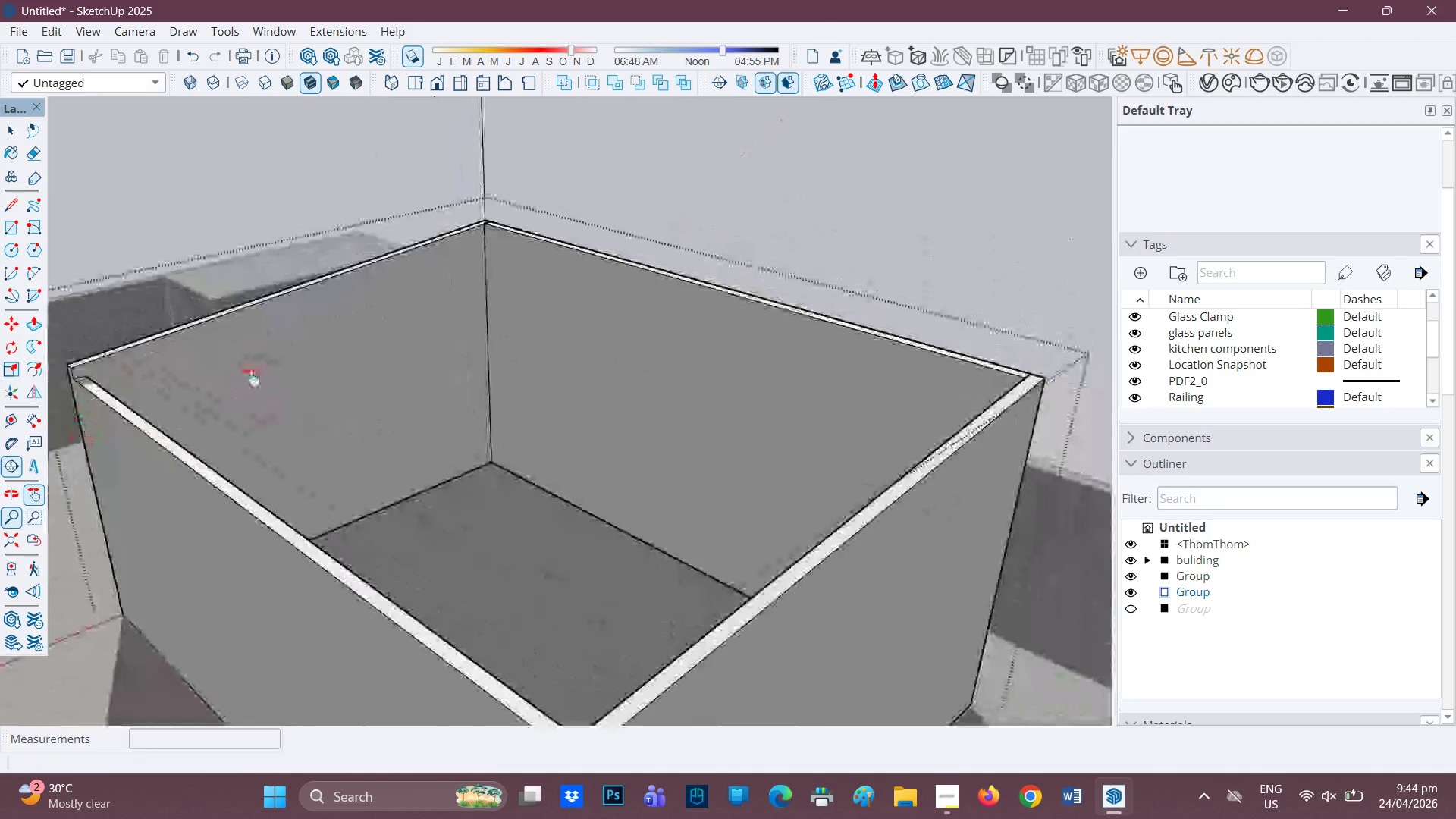 
scroll: coordinate [289, 368], scroll_direction: down, amount: 2.0
 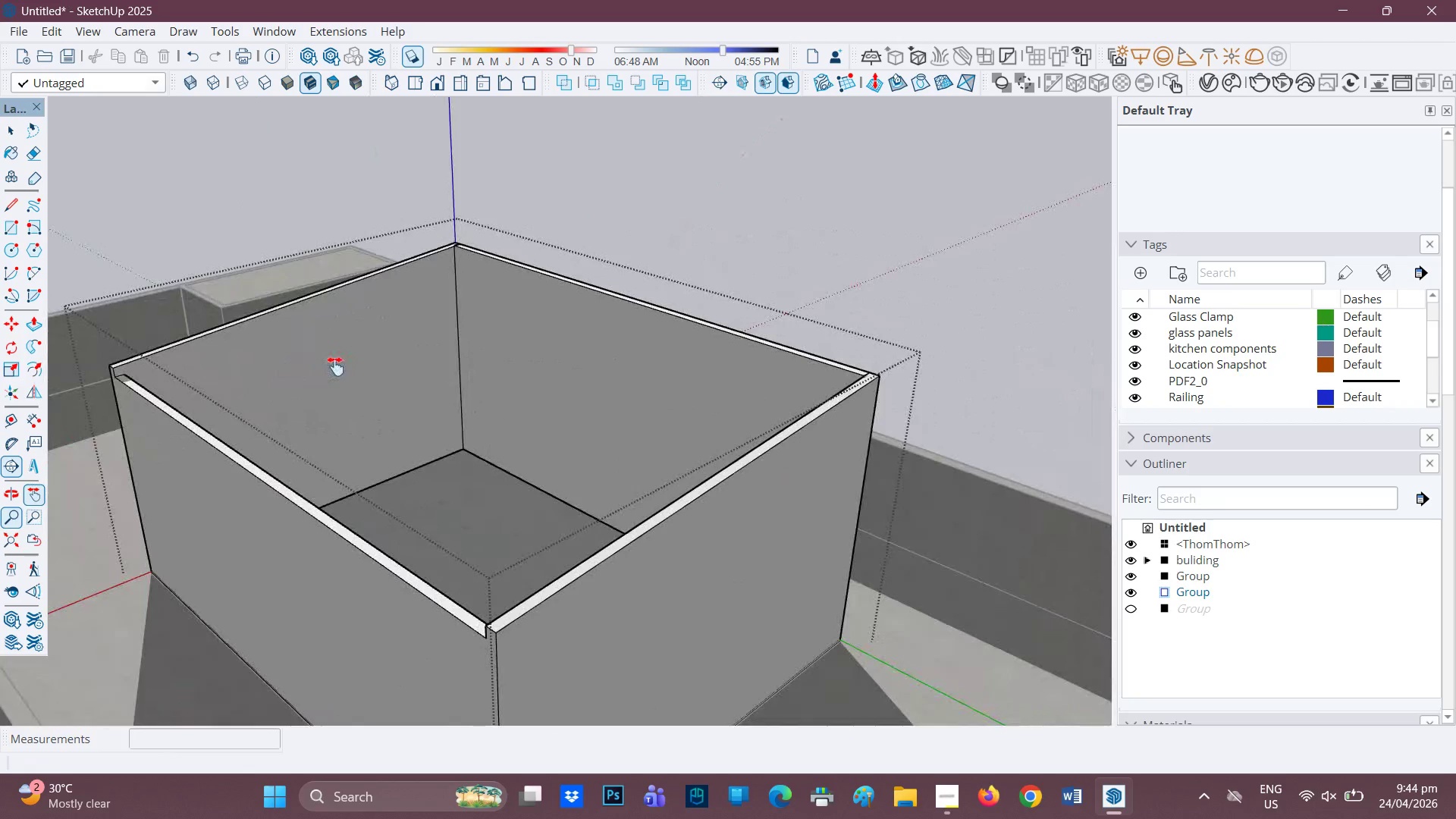 
key(H)
 